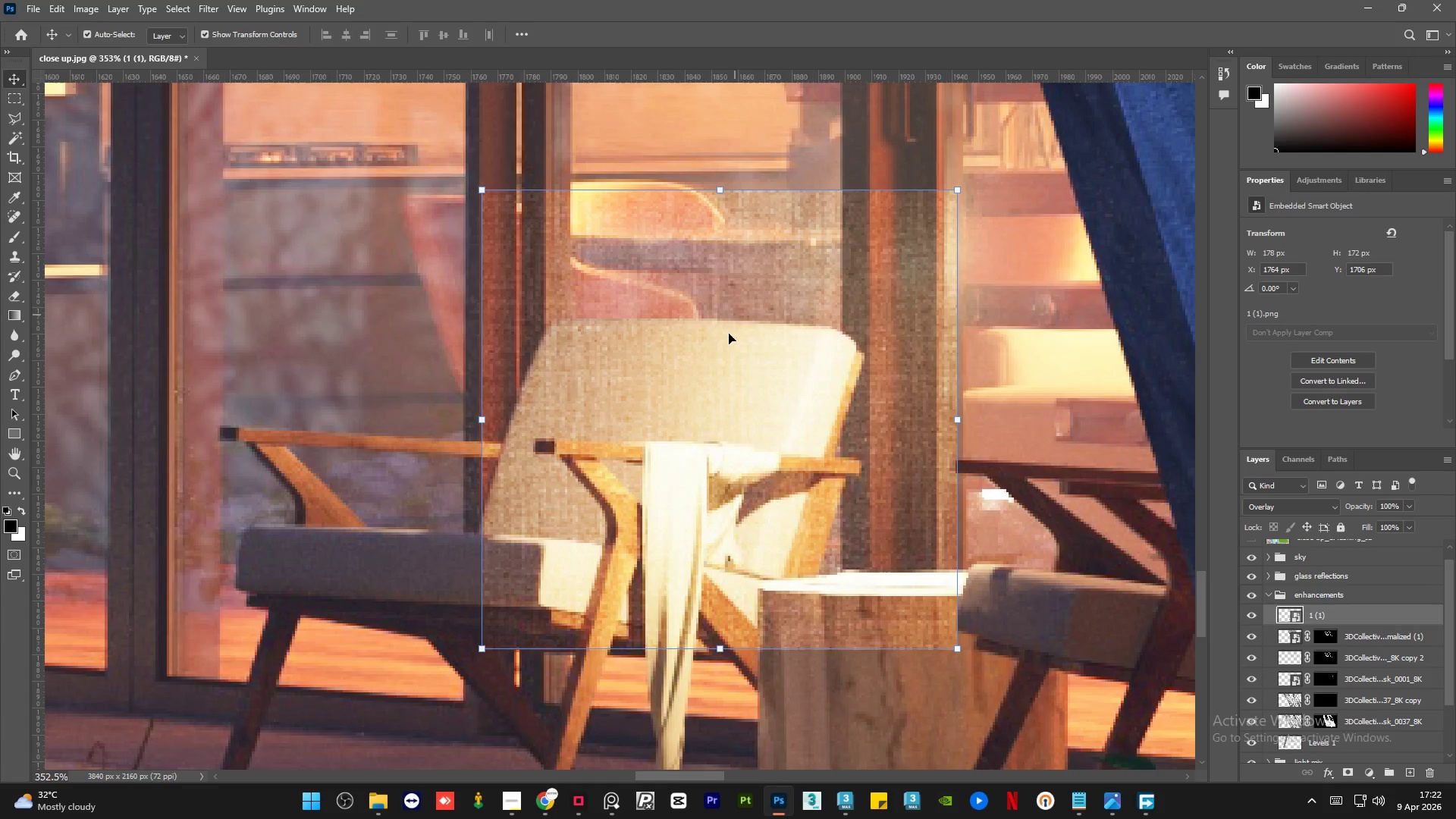 
left_click_drag(start_coordinate=[709, 384], to_coordinate=[645, 394])
 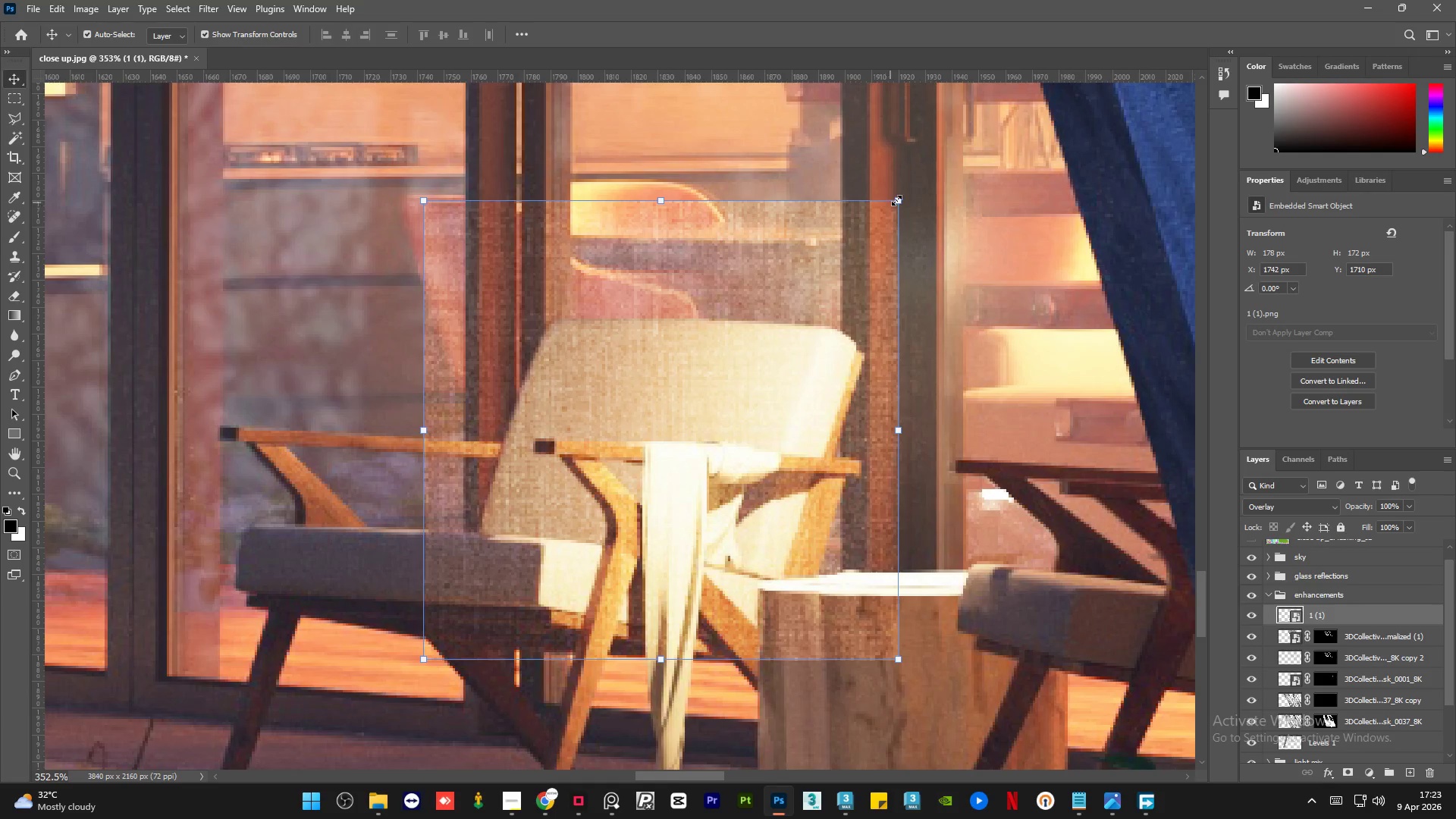 
left_click_drag(start_coordinate=[900, 199], to_coordinate=[930, 186])
 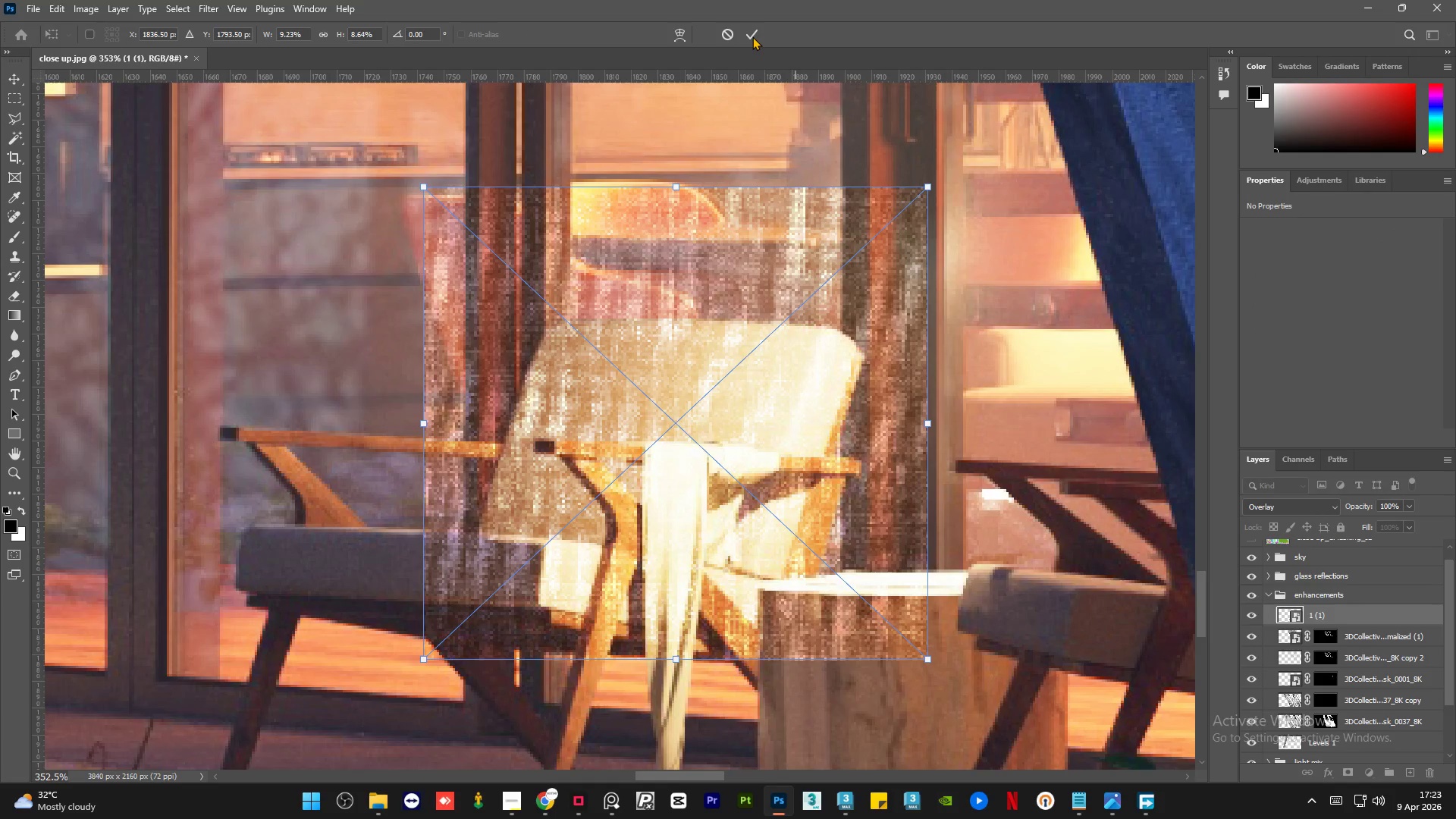 
left_click([752, 36])
 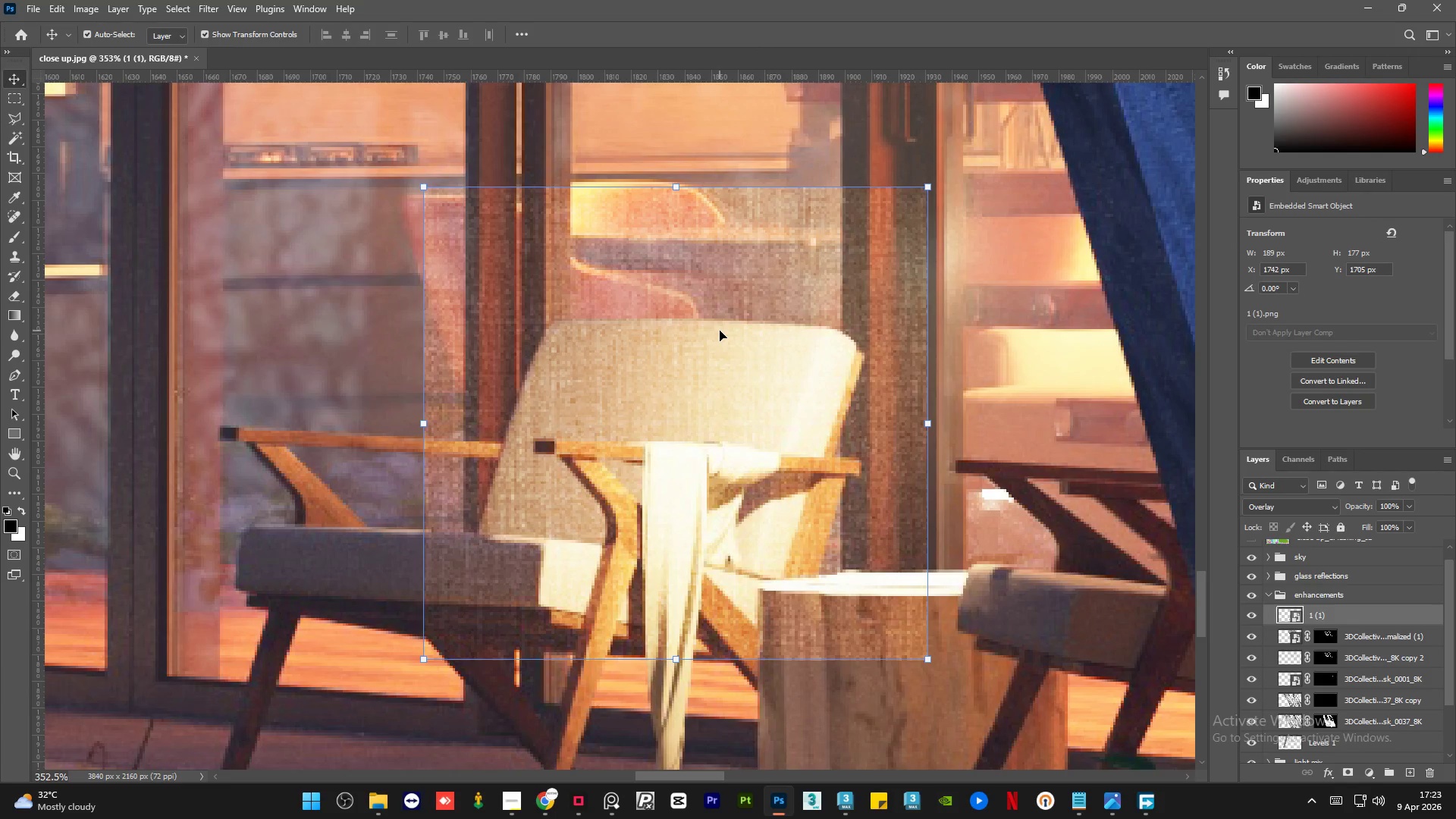 
mouse_move([1356, 611])
 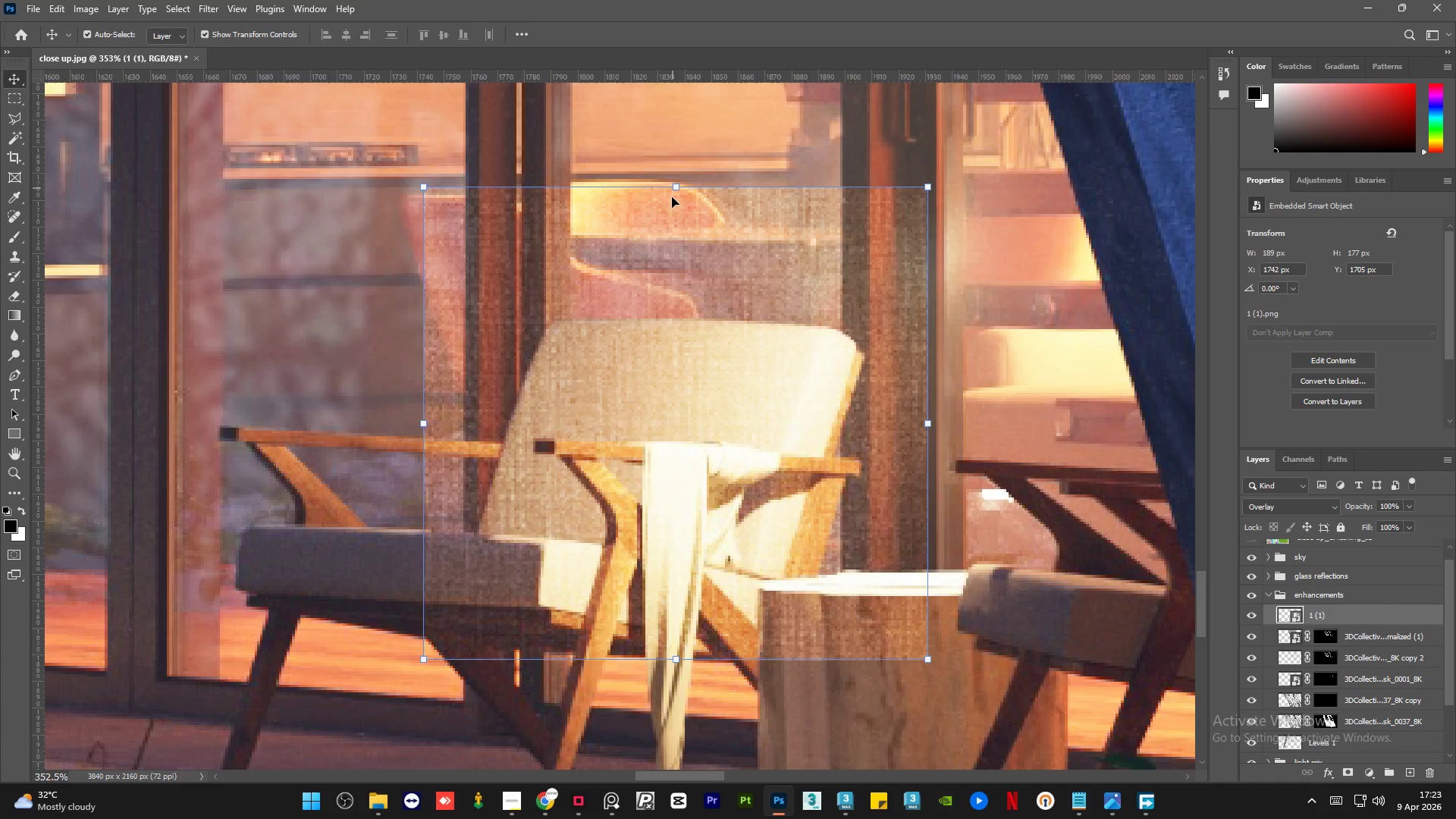 
right_click([676, 250])
 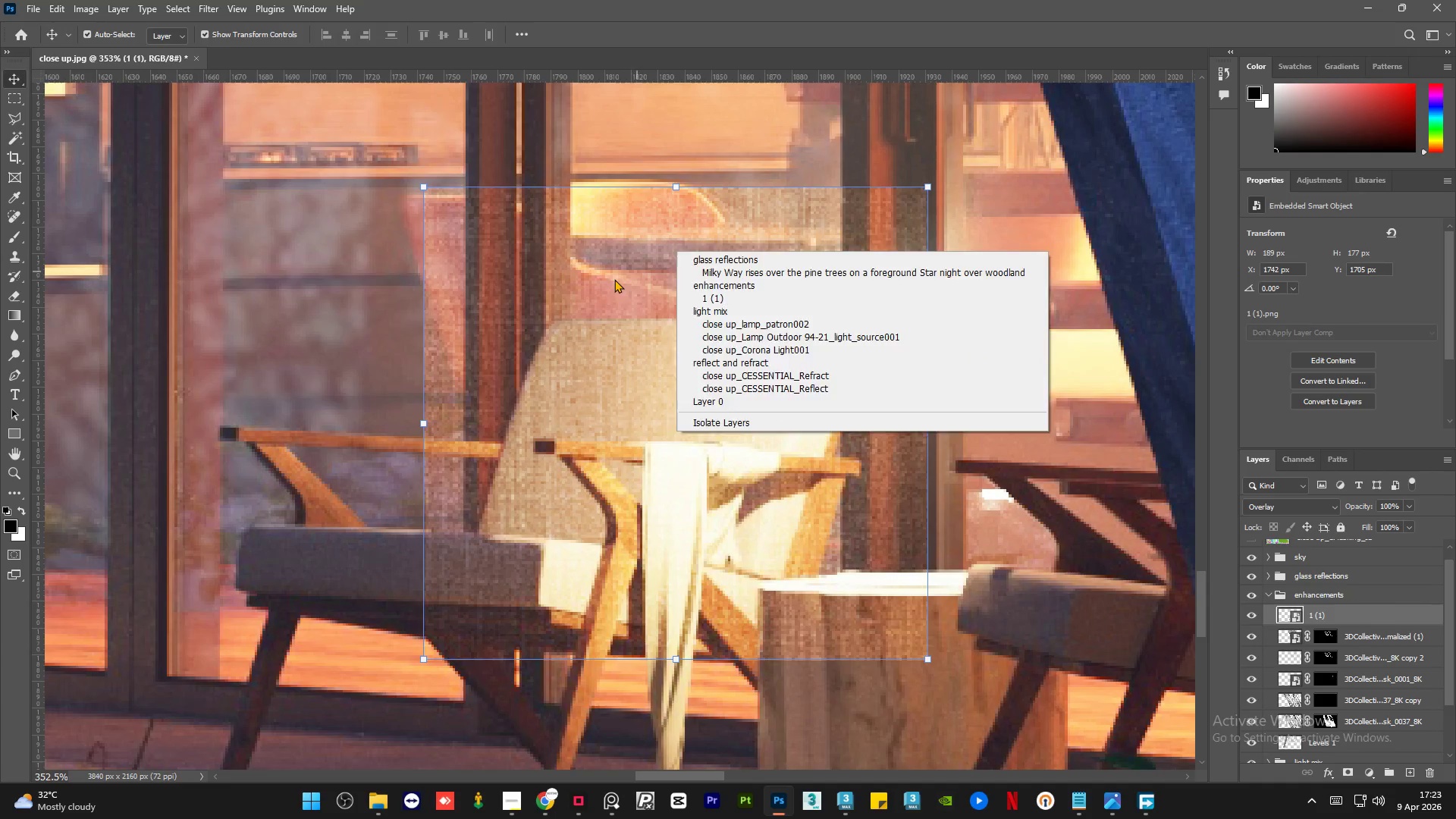 
left_click([614, 279])
 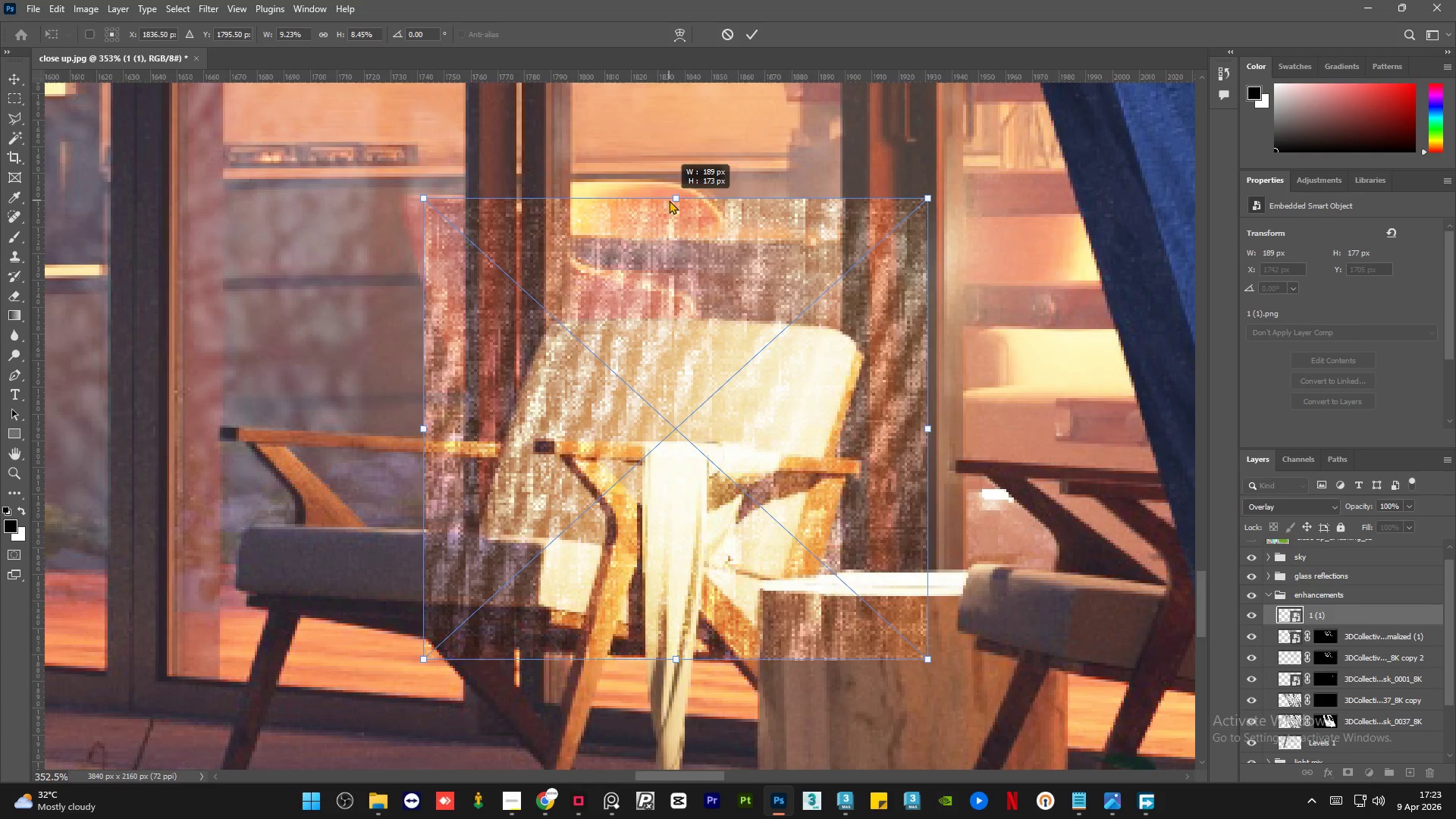 
left_click([673, 191])
 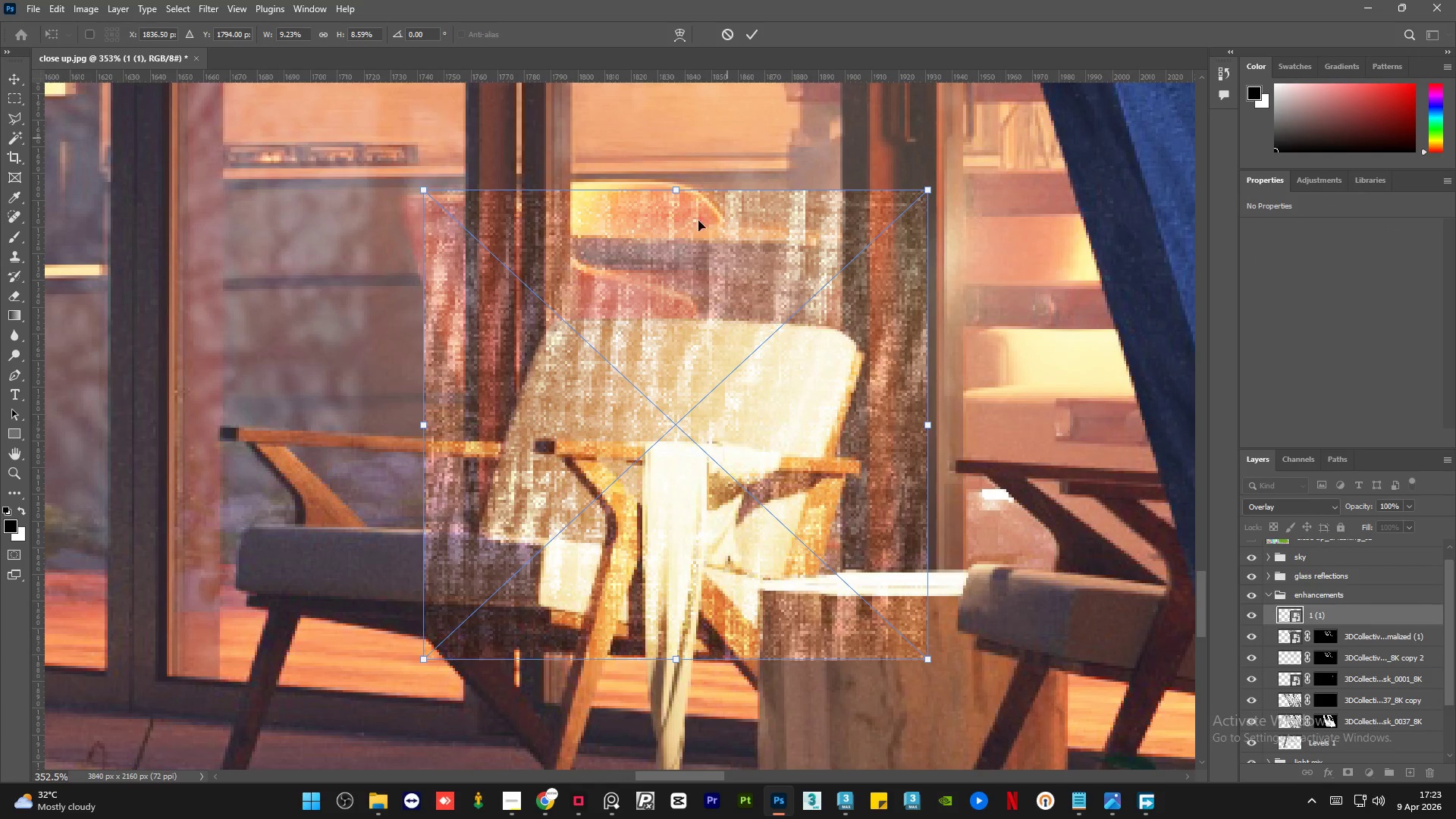 
right_click([682, 283])
 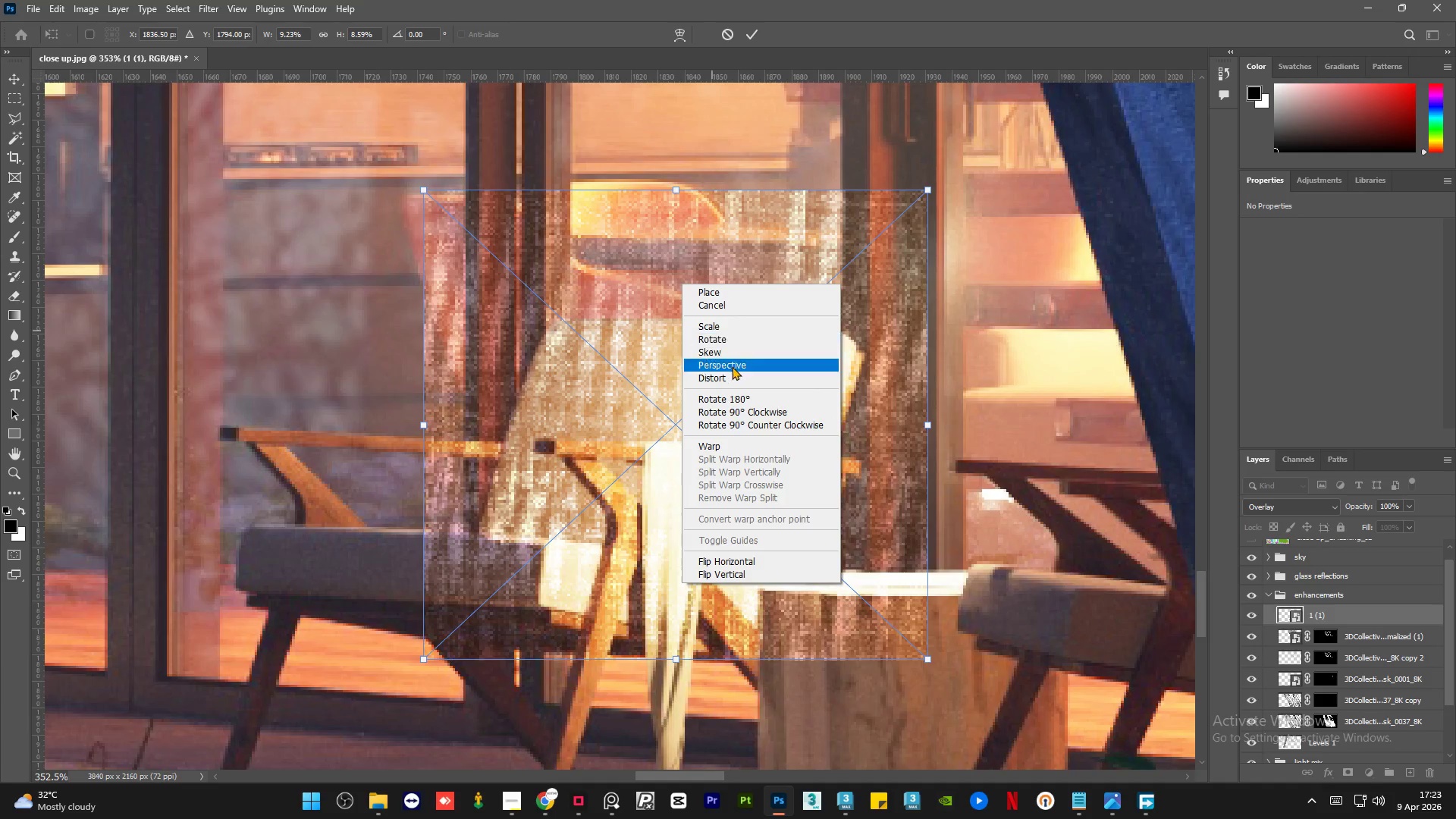 
left_click([736, 364])
 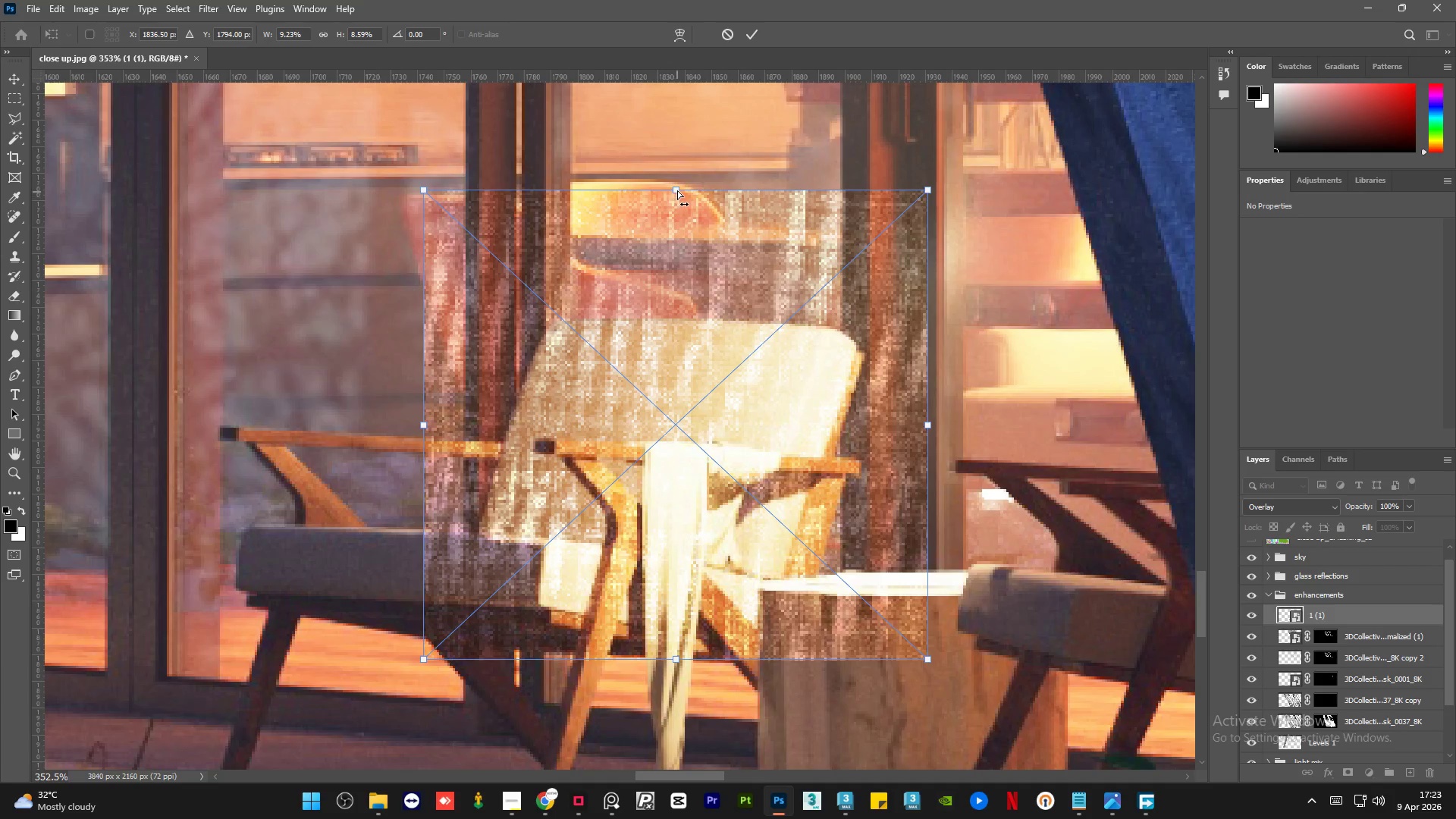 
left_click_drag(start_coordinate=[678, 189], to_coordinate=[699, 209])
 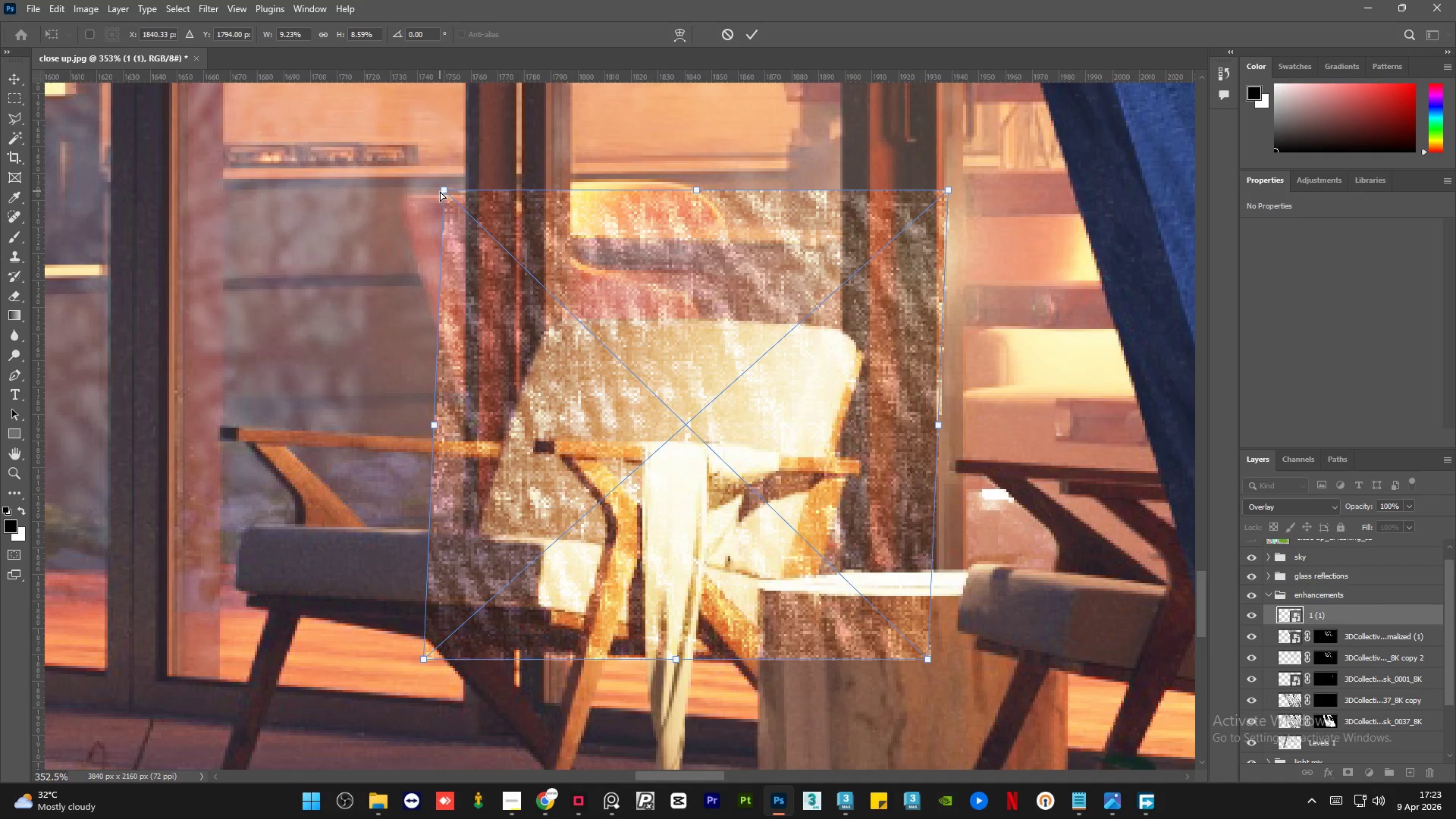 
left_click_drag(start_coordinate=[440, 191], to_coordinate=[541, 332])
 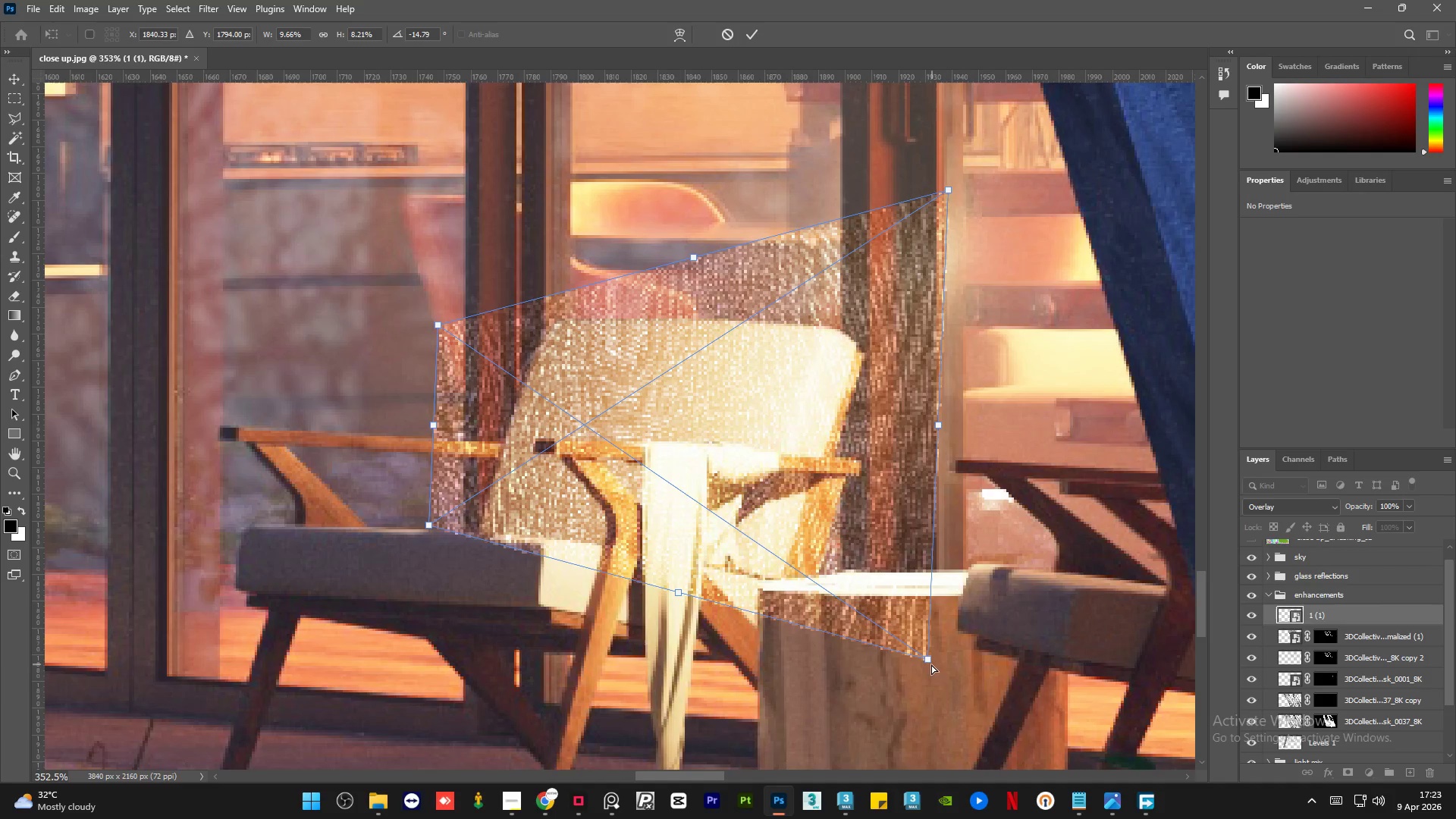 
left_click_drag(start_coordinate=[929, 662], to_coordinate=[921, 559])
 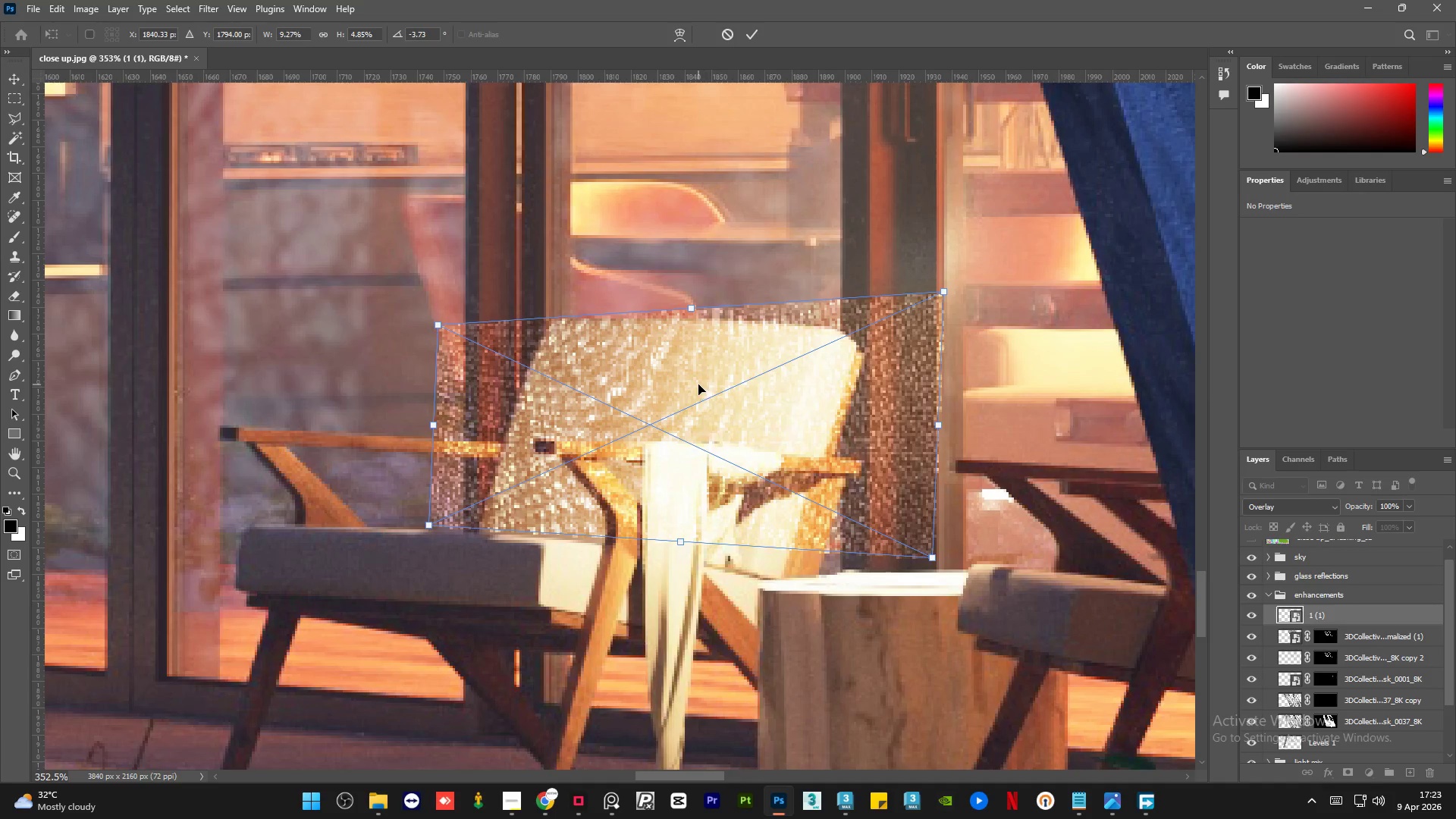 
left_click_drag(start_coordinate=[698, 384], to_coordinate=[706, 391])
 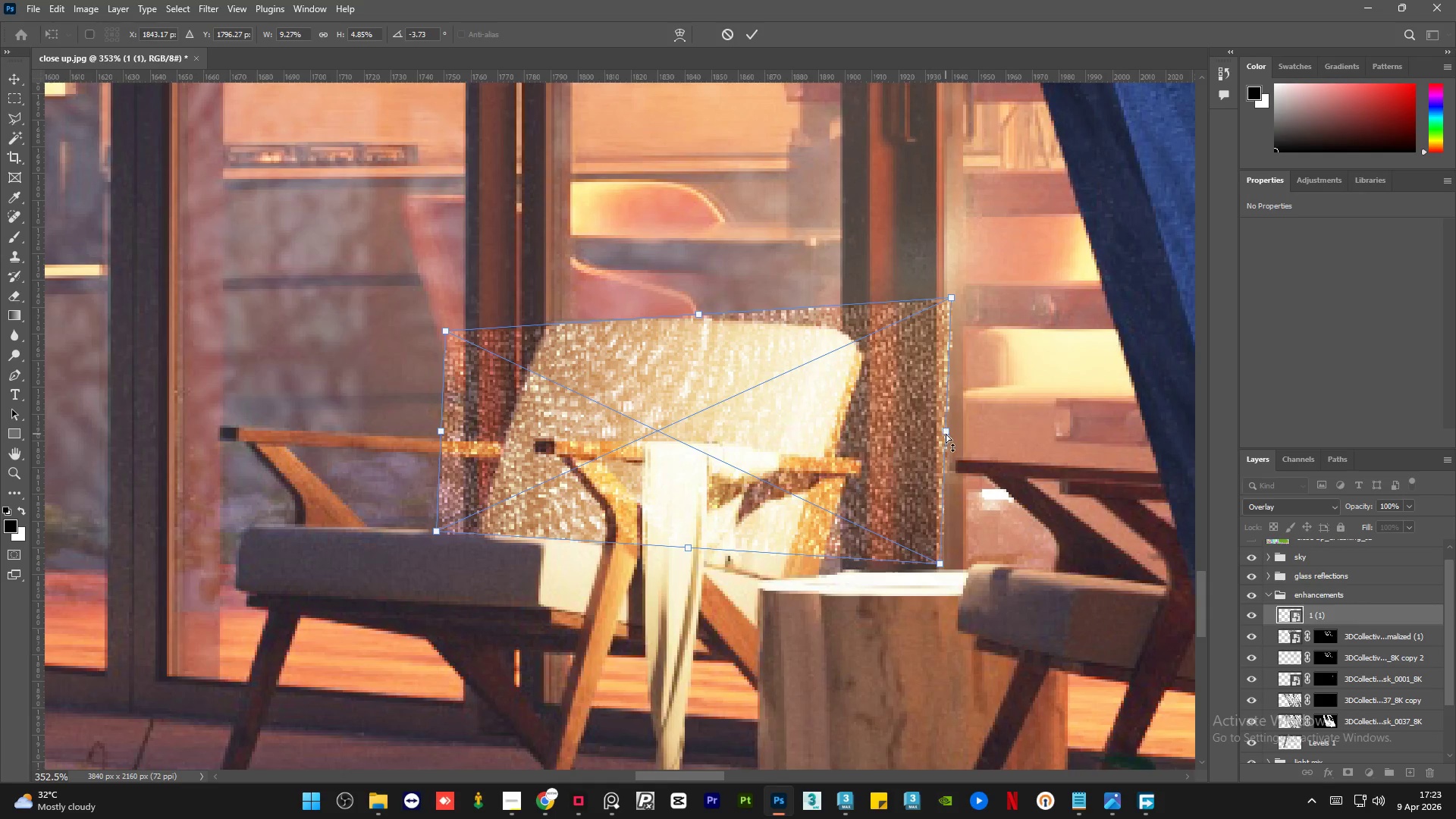 
left_click_drag(start_coordinate=[946, 434], to_coordinate=[941, 466])
 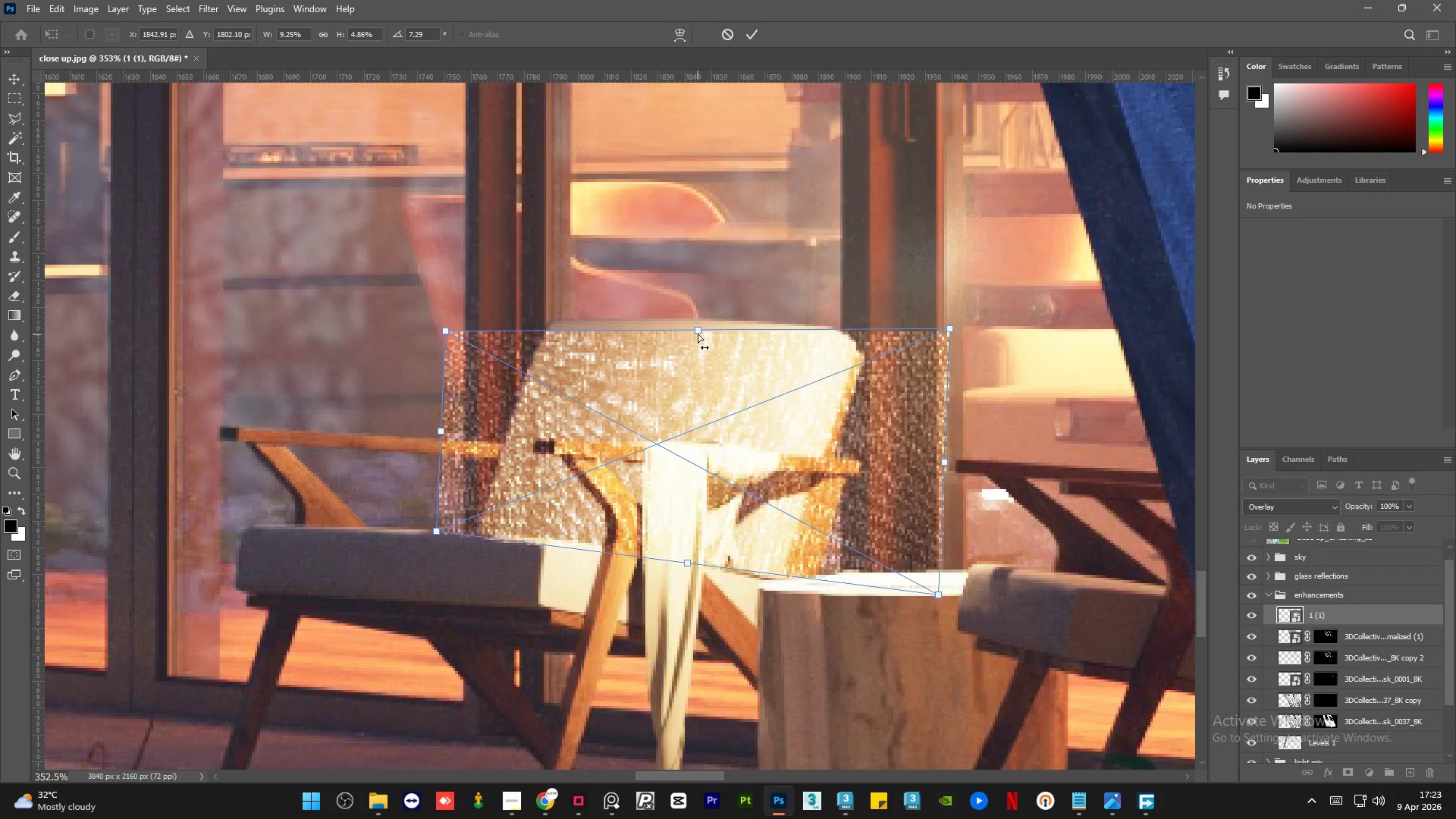 
left_click_drag(start_coordinate=[698, 331], to_coordinate=[729, 329])
 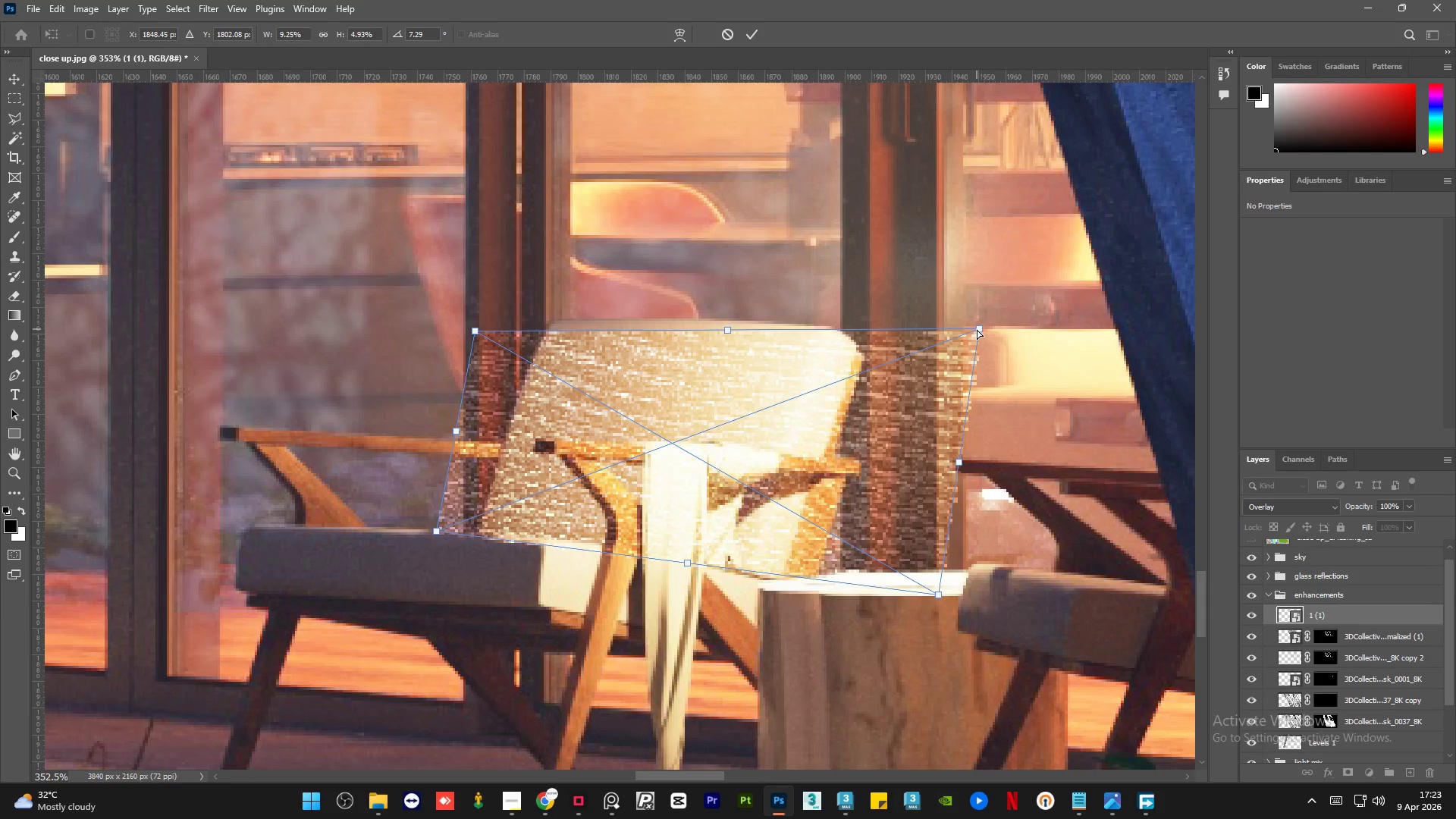 
left_click_drag(start_coordinate=[977, 328], to_coordinate=[967, 329])
 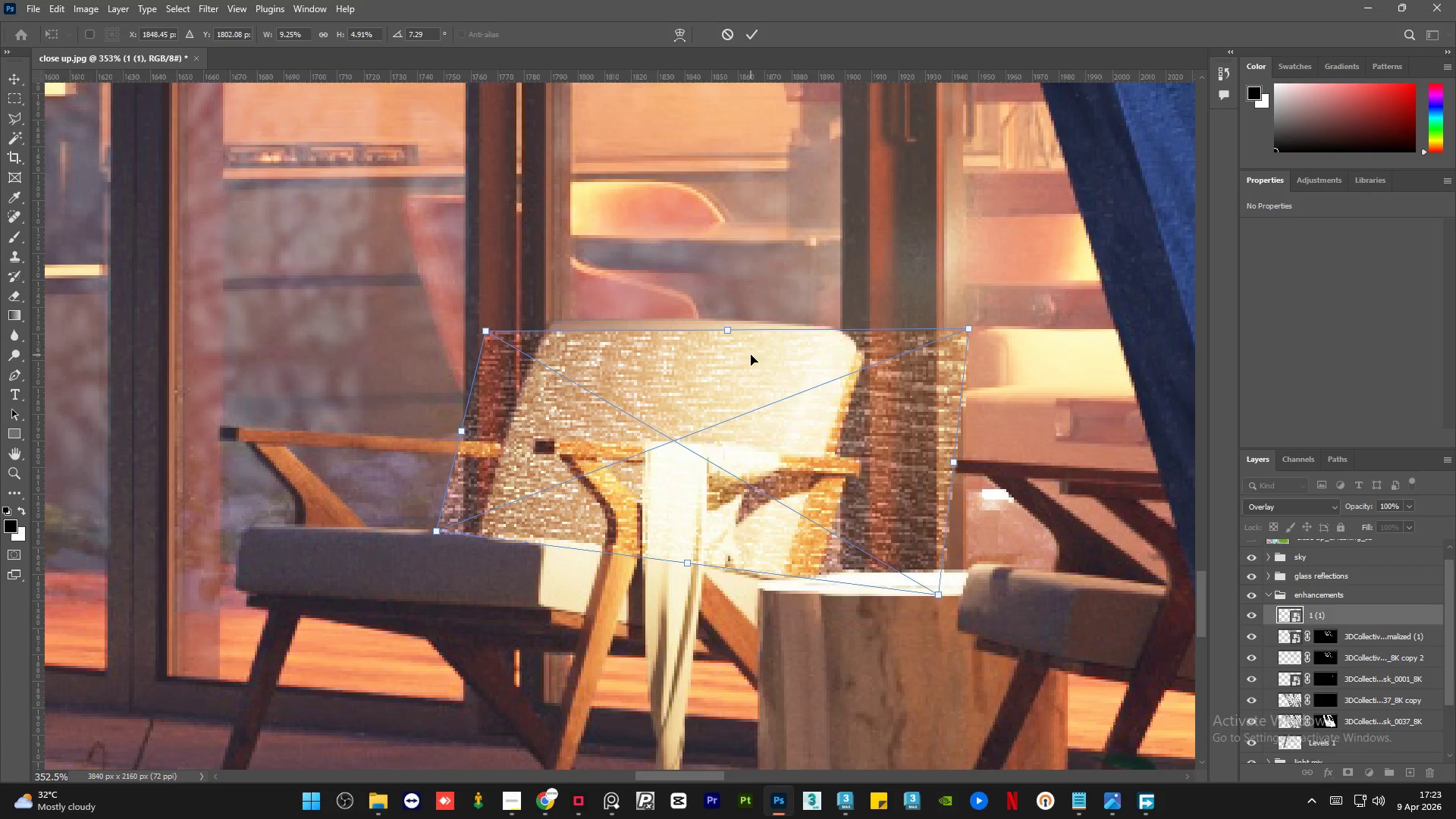 
left_click_drag(start_coordinate=[751, 355], to_coordinate=[745, 354])
 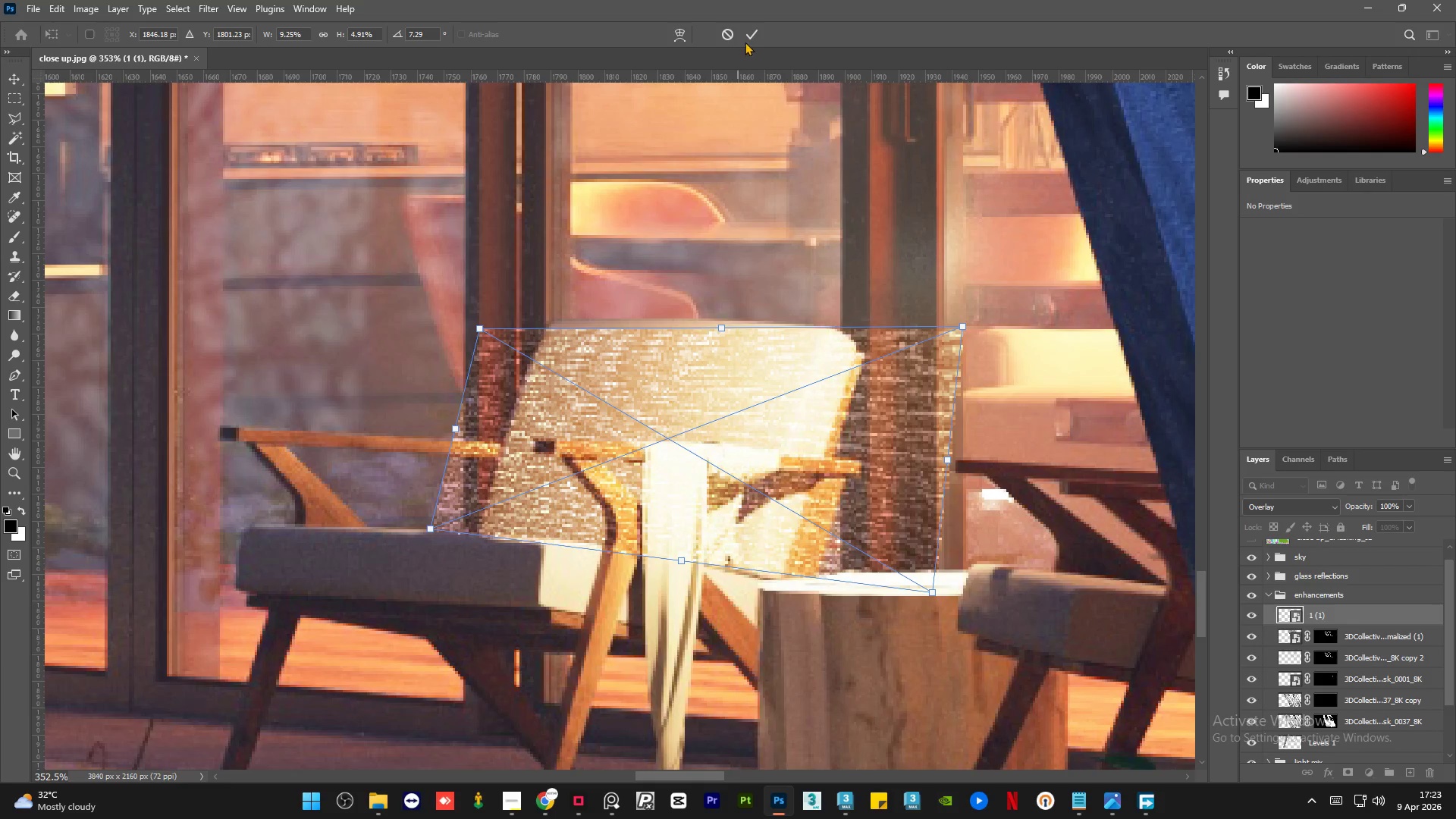 
left_click([746, 39])
 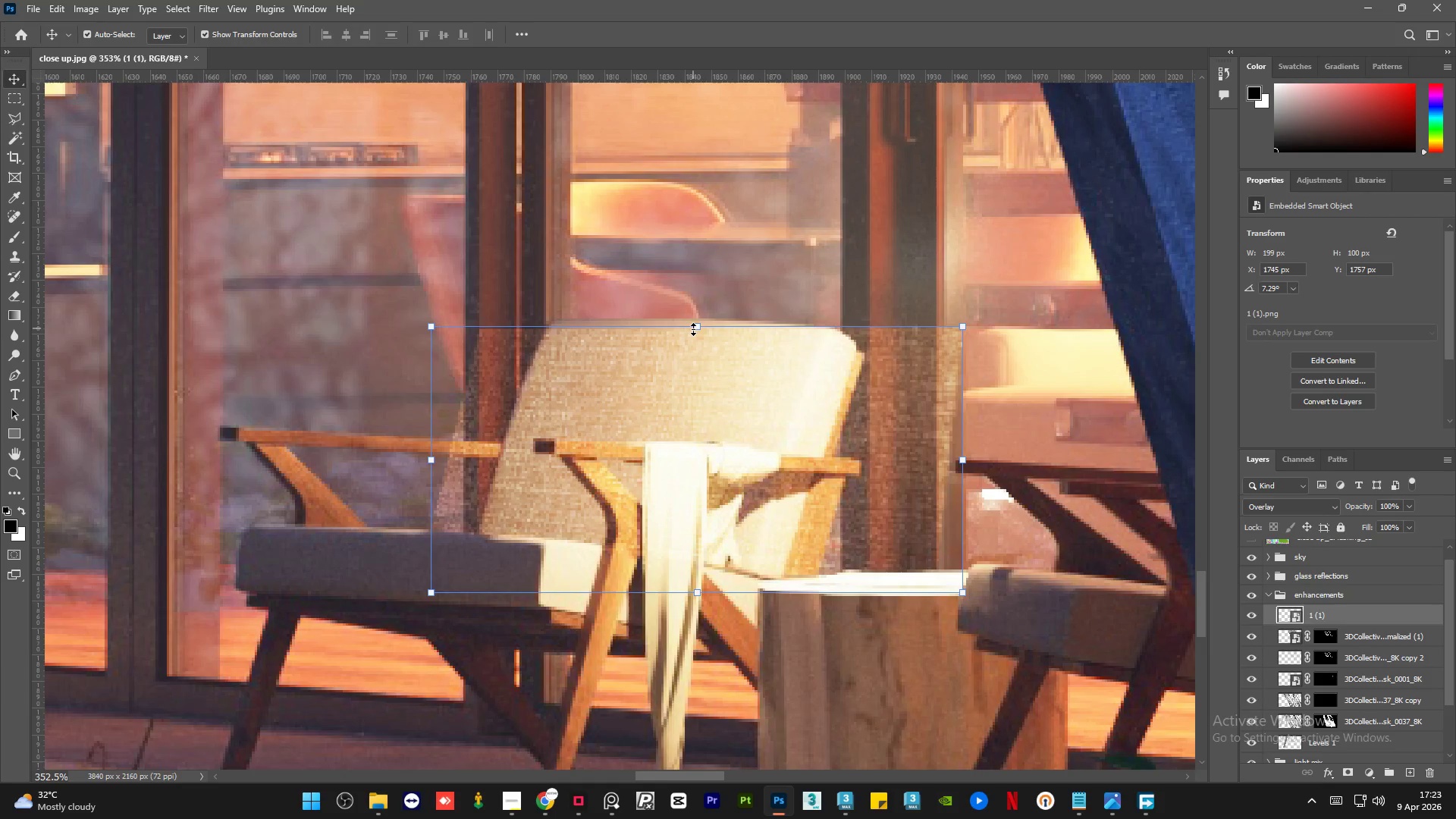 
left_click_drag(start_coordinate=[695, 328], to_coordinate=[698, 314])
 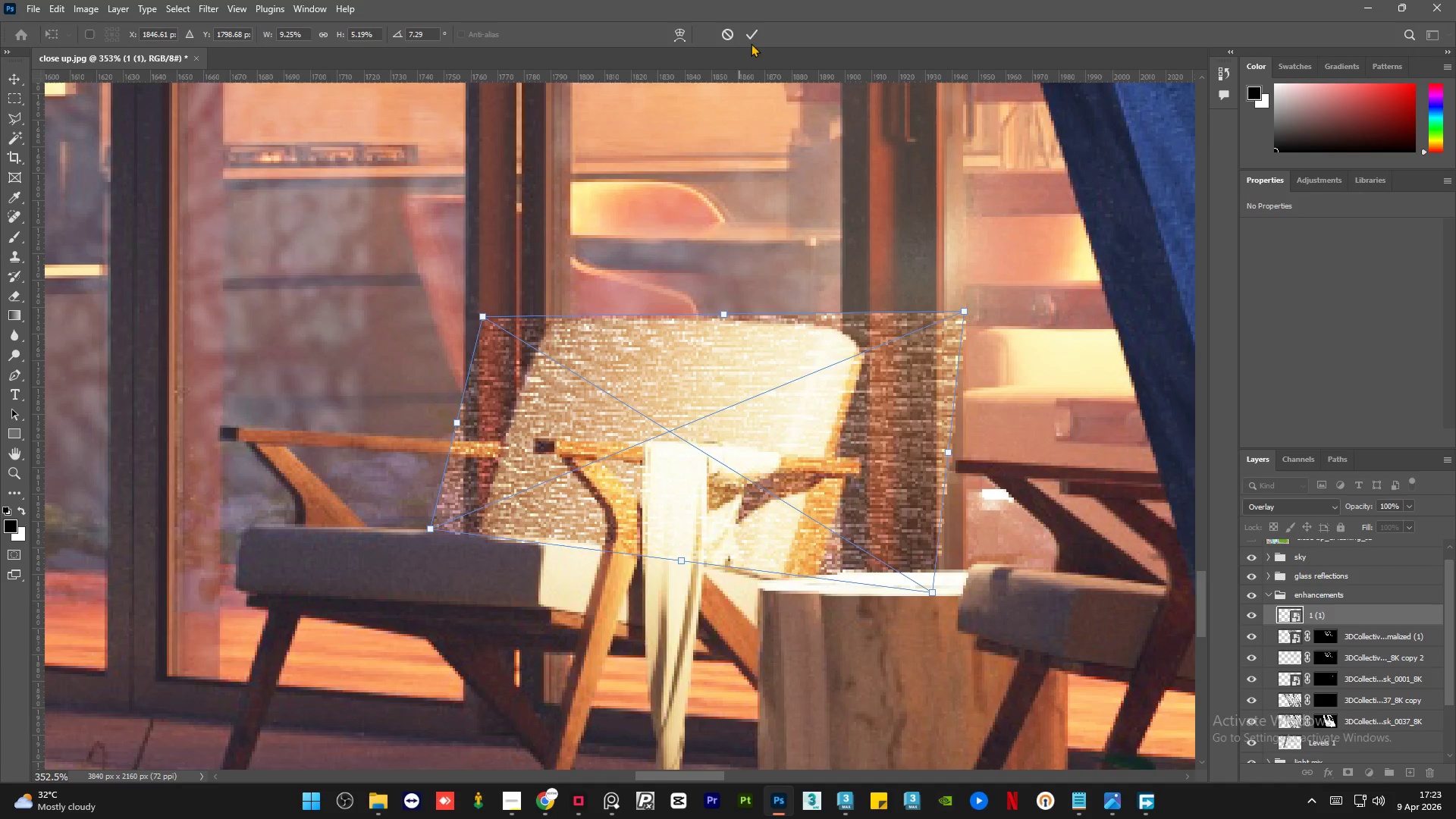 
left_click([757, 34])
 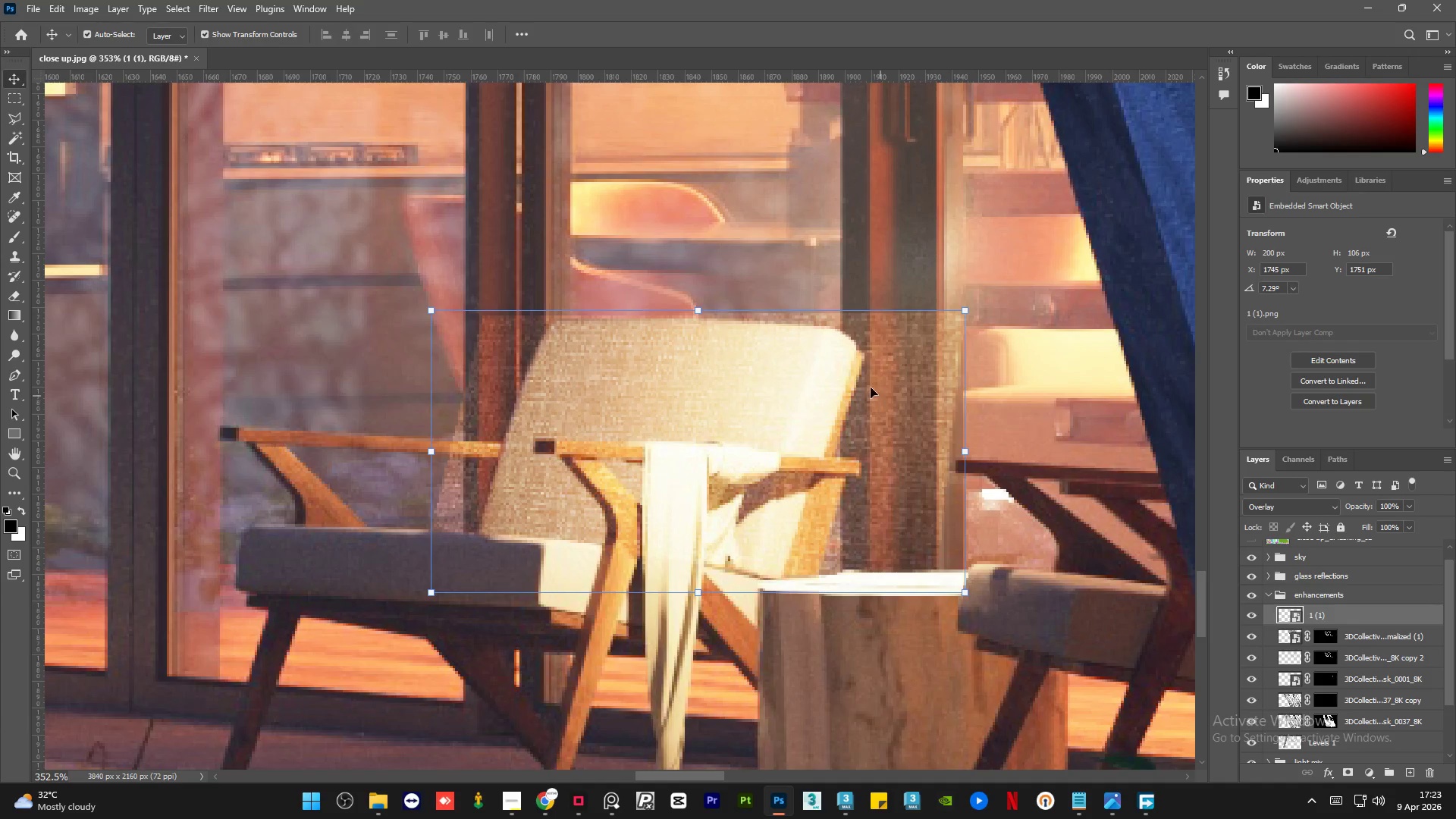 
key(Control+J)
 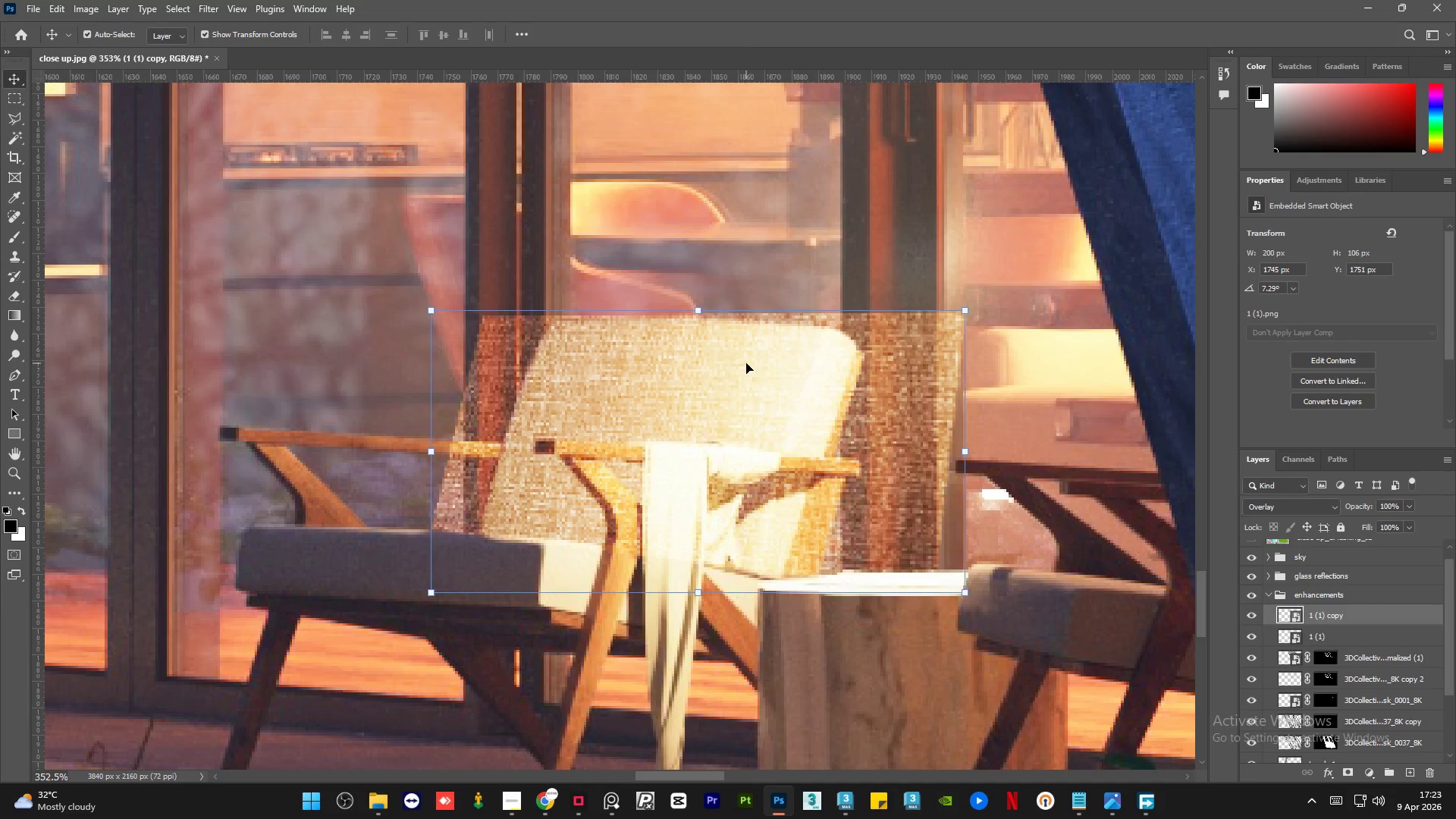 
hold_key(key=AltLeft, duration=0.48)
scroll: coordinate [804, 282], scroll_direction: down, amount: 1.0
 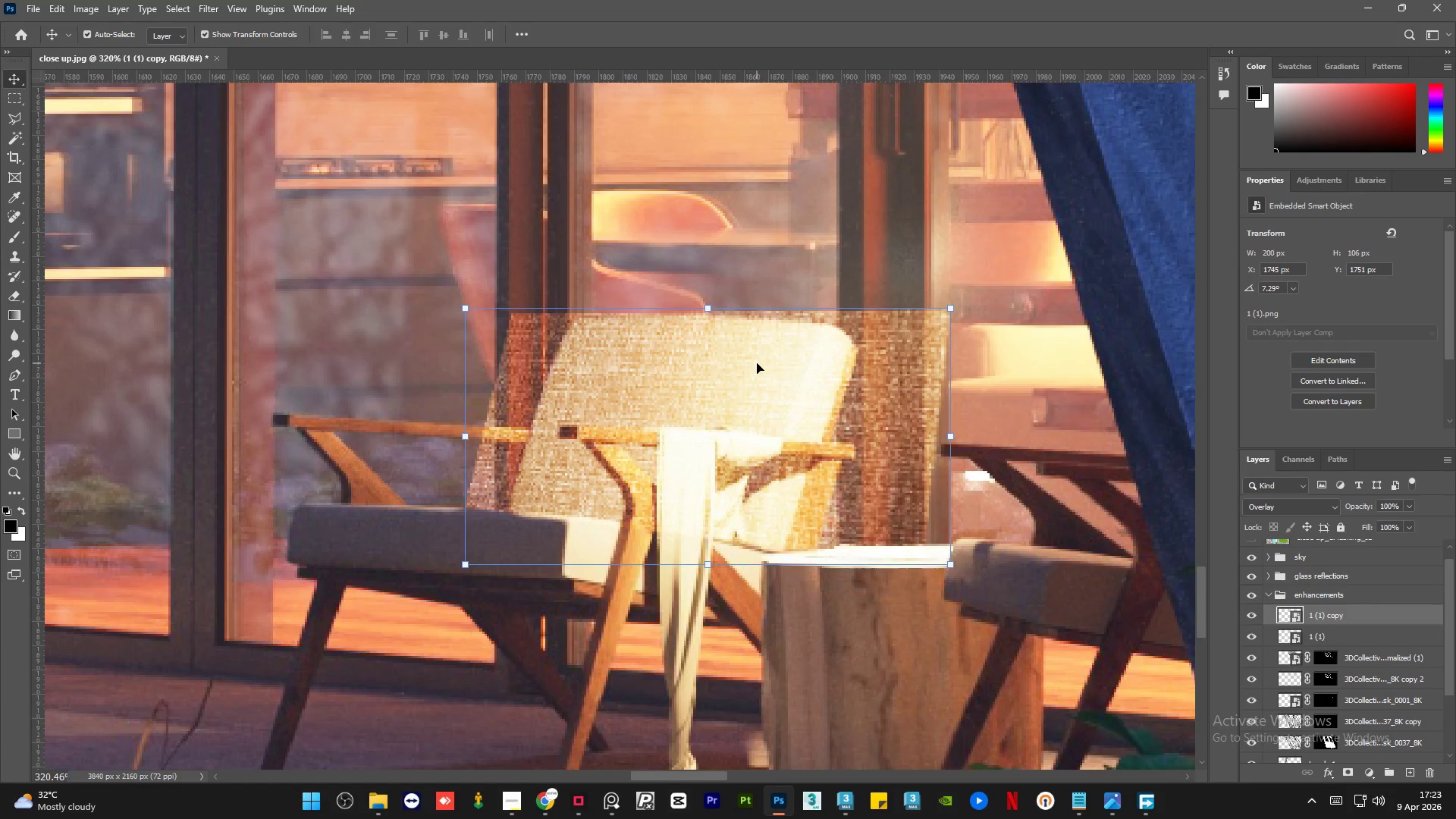 
left_click_drag(start_coordinate=[752, 366], to_coordinate=[524, 564])
 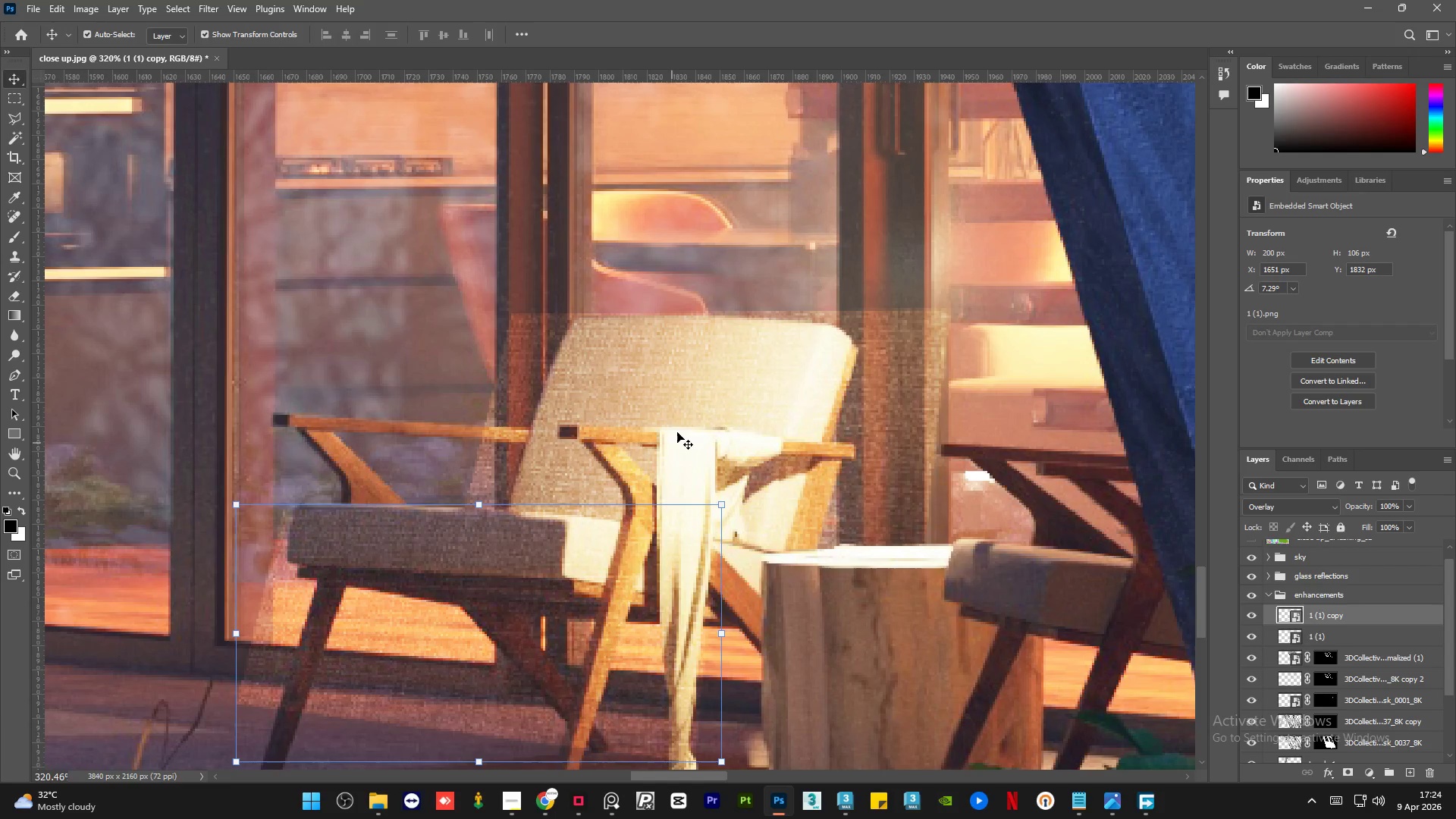 
hold_key(key=AltLeft, duration=1.27)
scroll: coordinate [635, 588], scroll_direction: none, amount: 0.0
 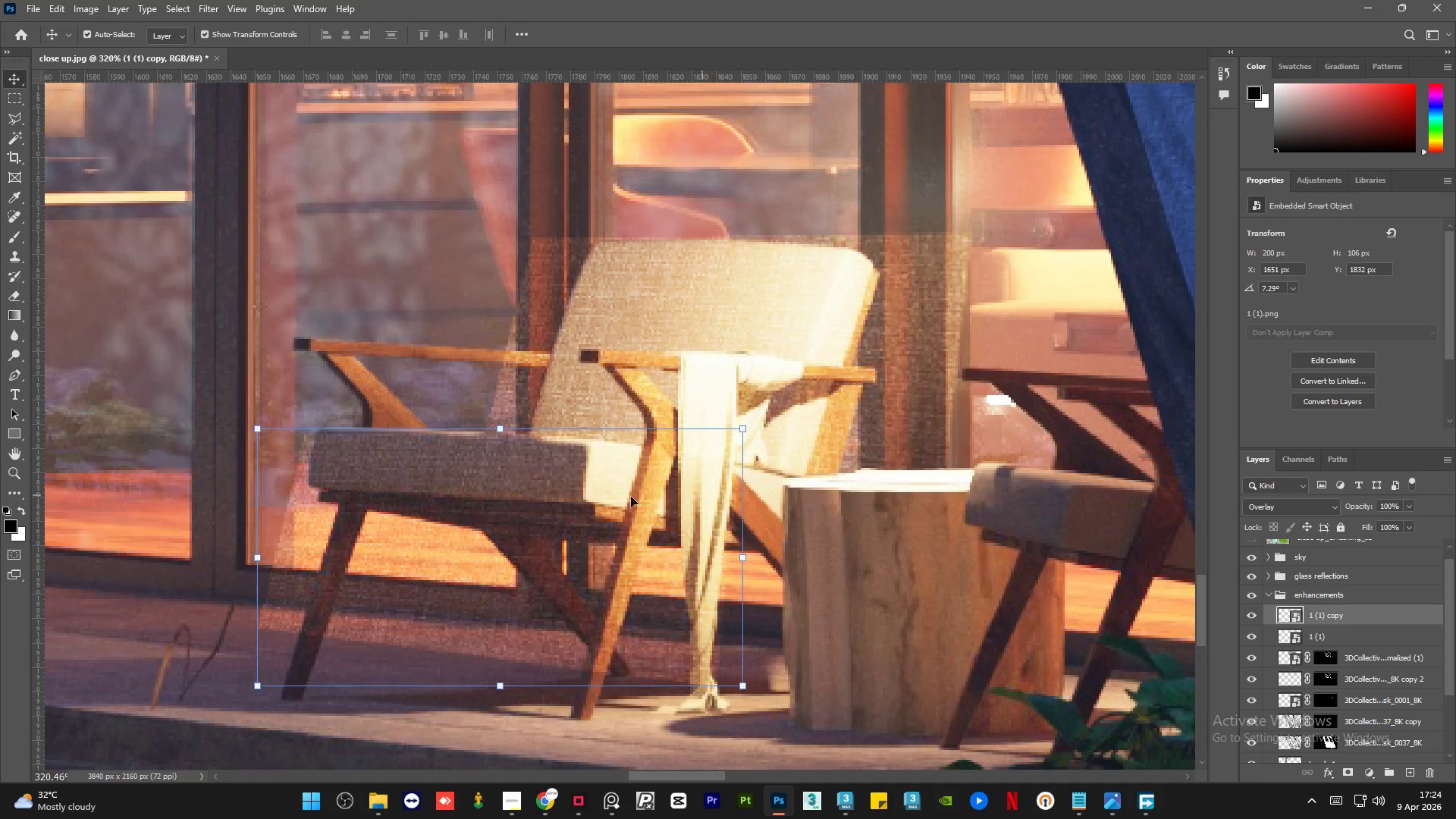 
left_click_drag(start_coordinate=[473, 491], to_coordinate=[479, 492])
 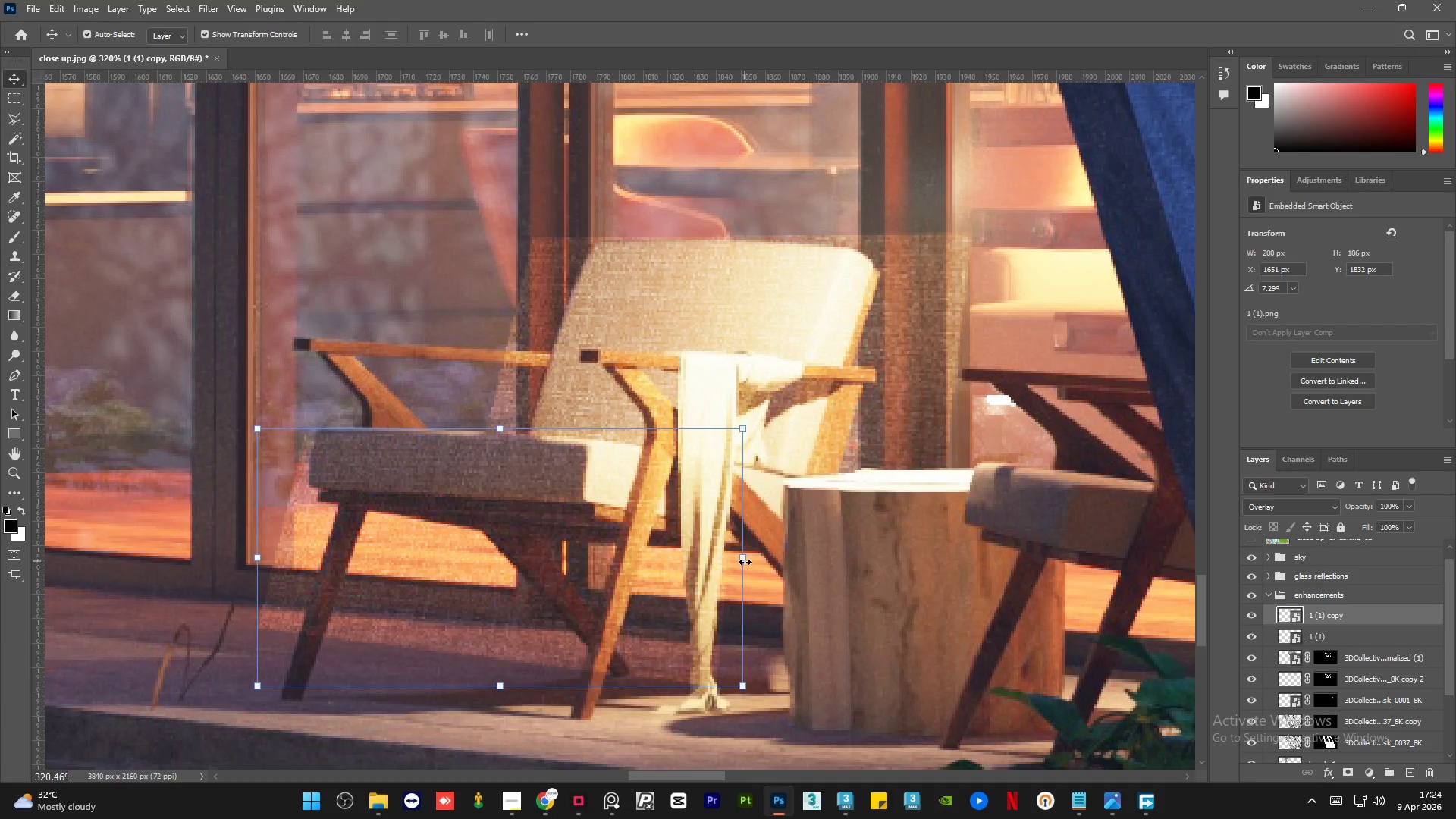 
left_click_drag(start_coordinate=[744, 556], to_coordinate=[754, 560])
 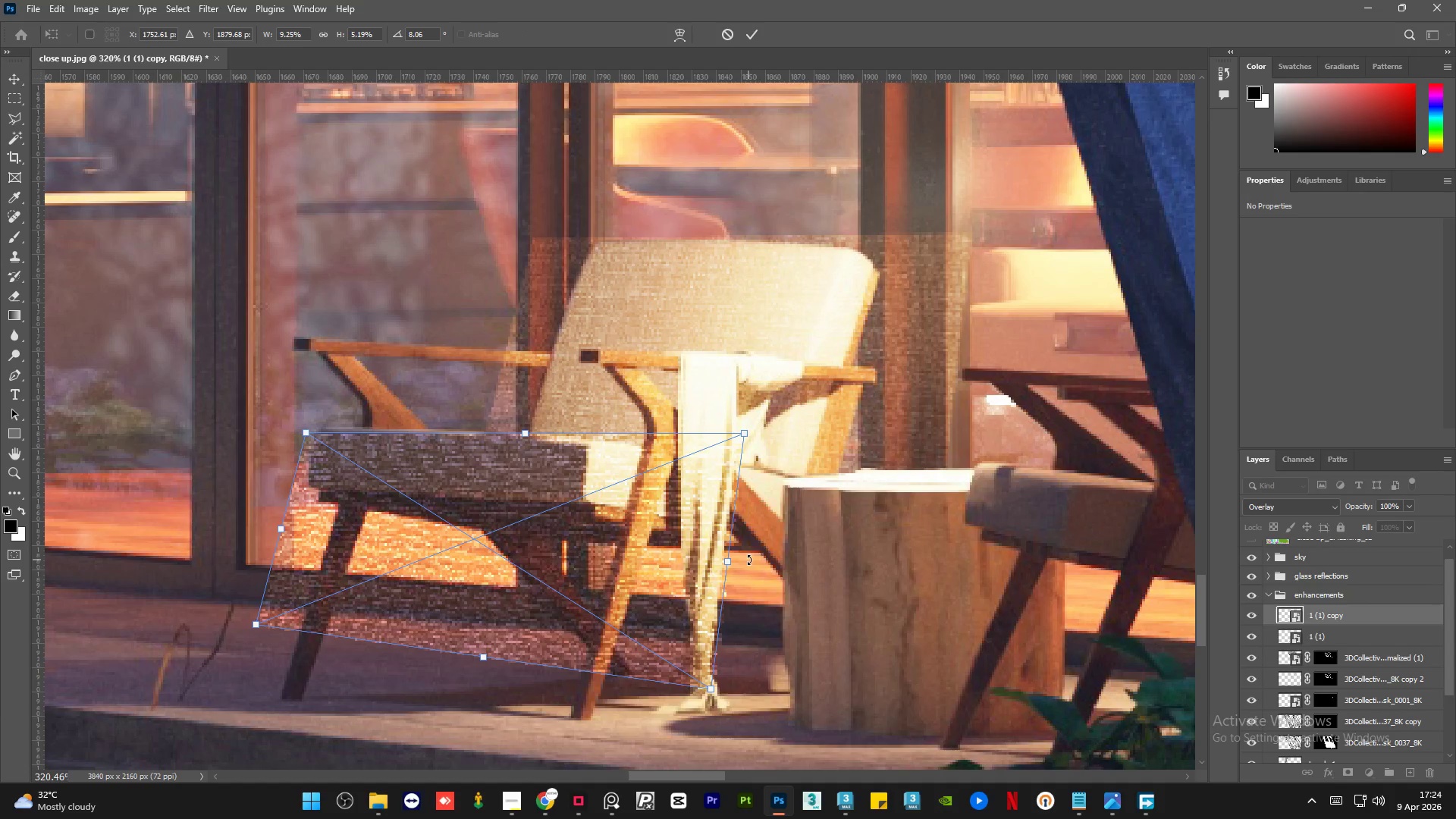 
key(Control+Z)
 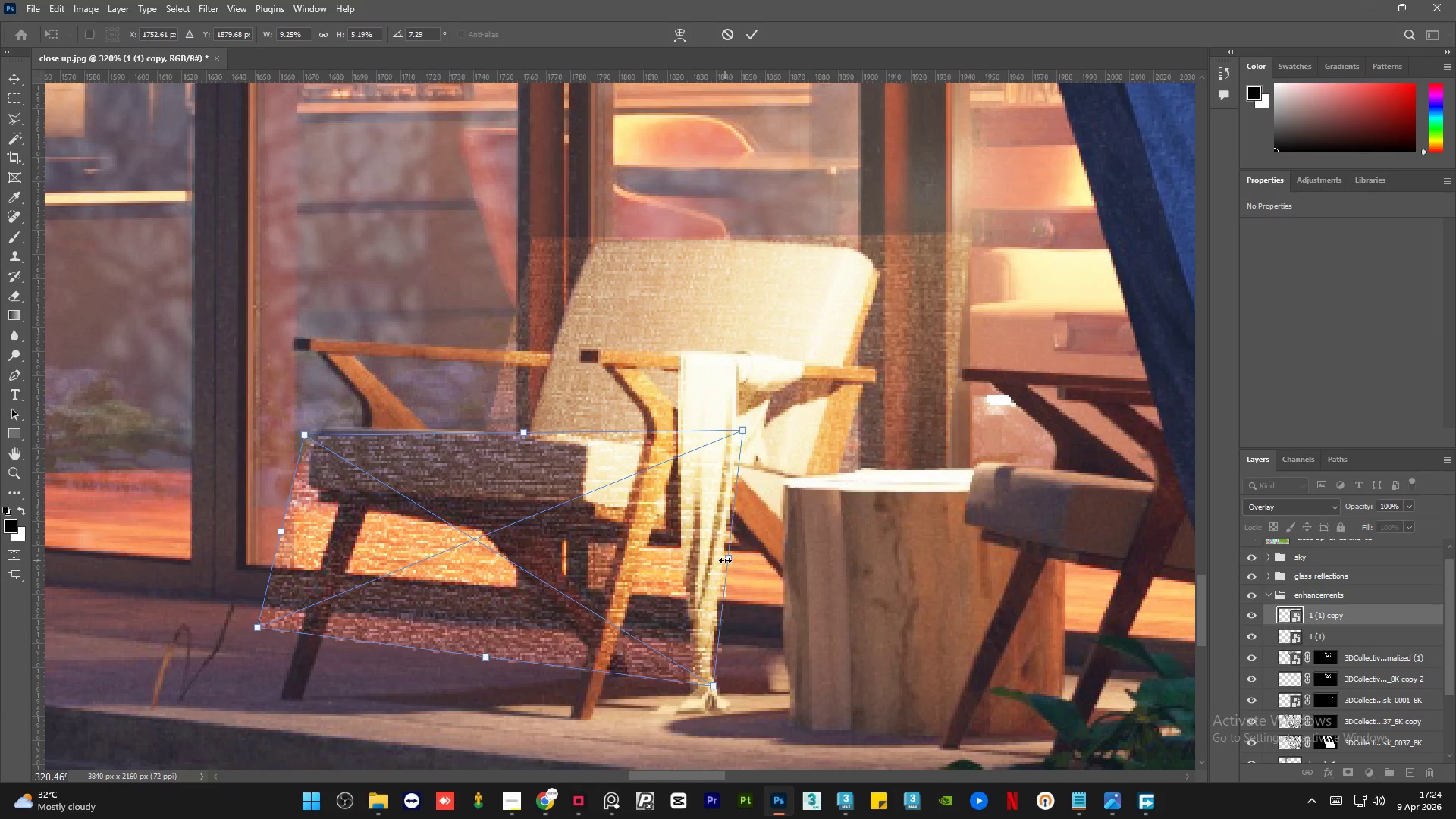 
left_click_drag(start_coordinate=[725, 560], to_coordinate=[781, 563])
 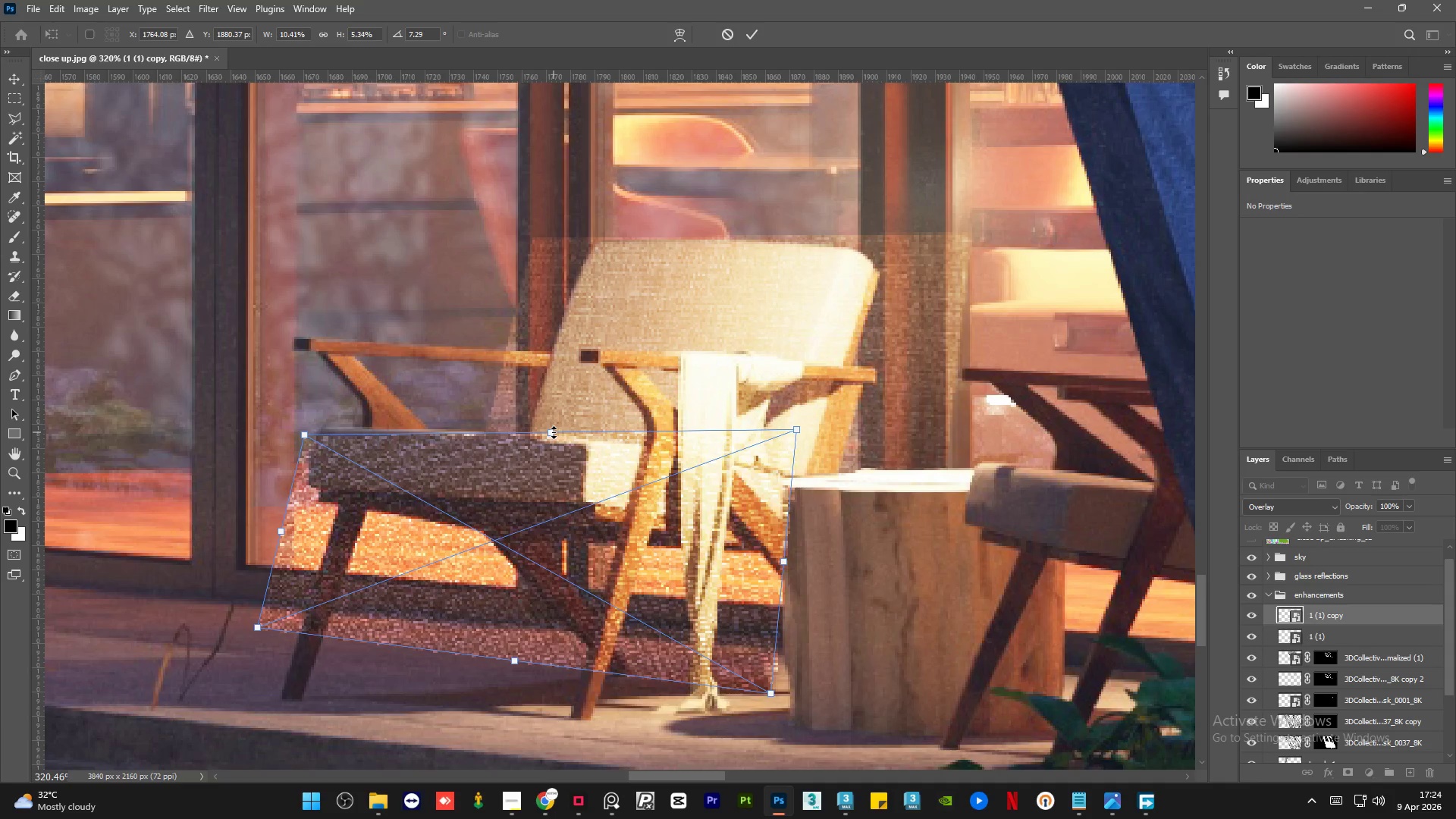 
left_click_drag(start_coordinate=[554, 432], to_coordinate=[558, 419])
 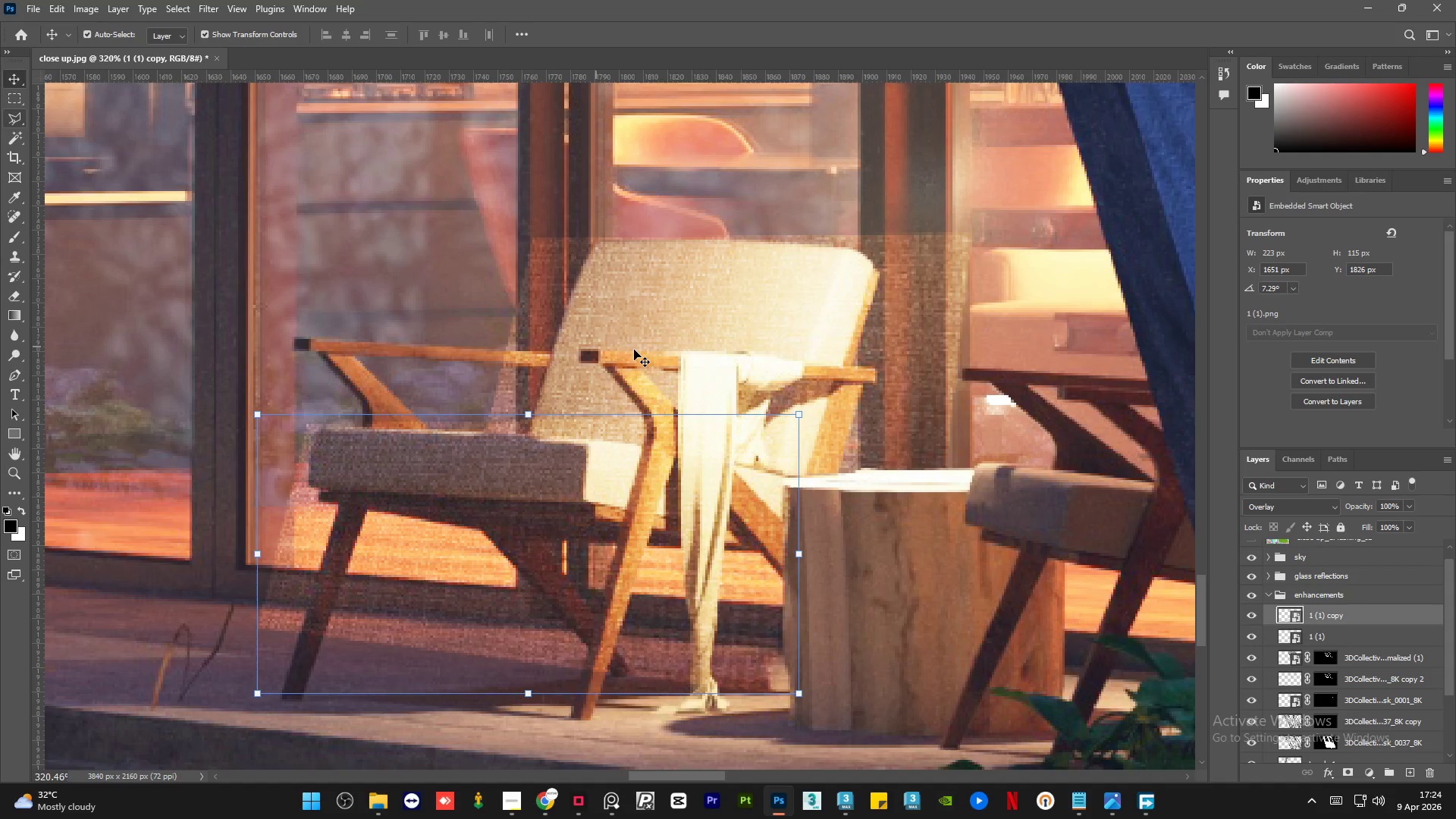 
left_click([633, 304])
 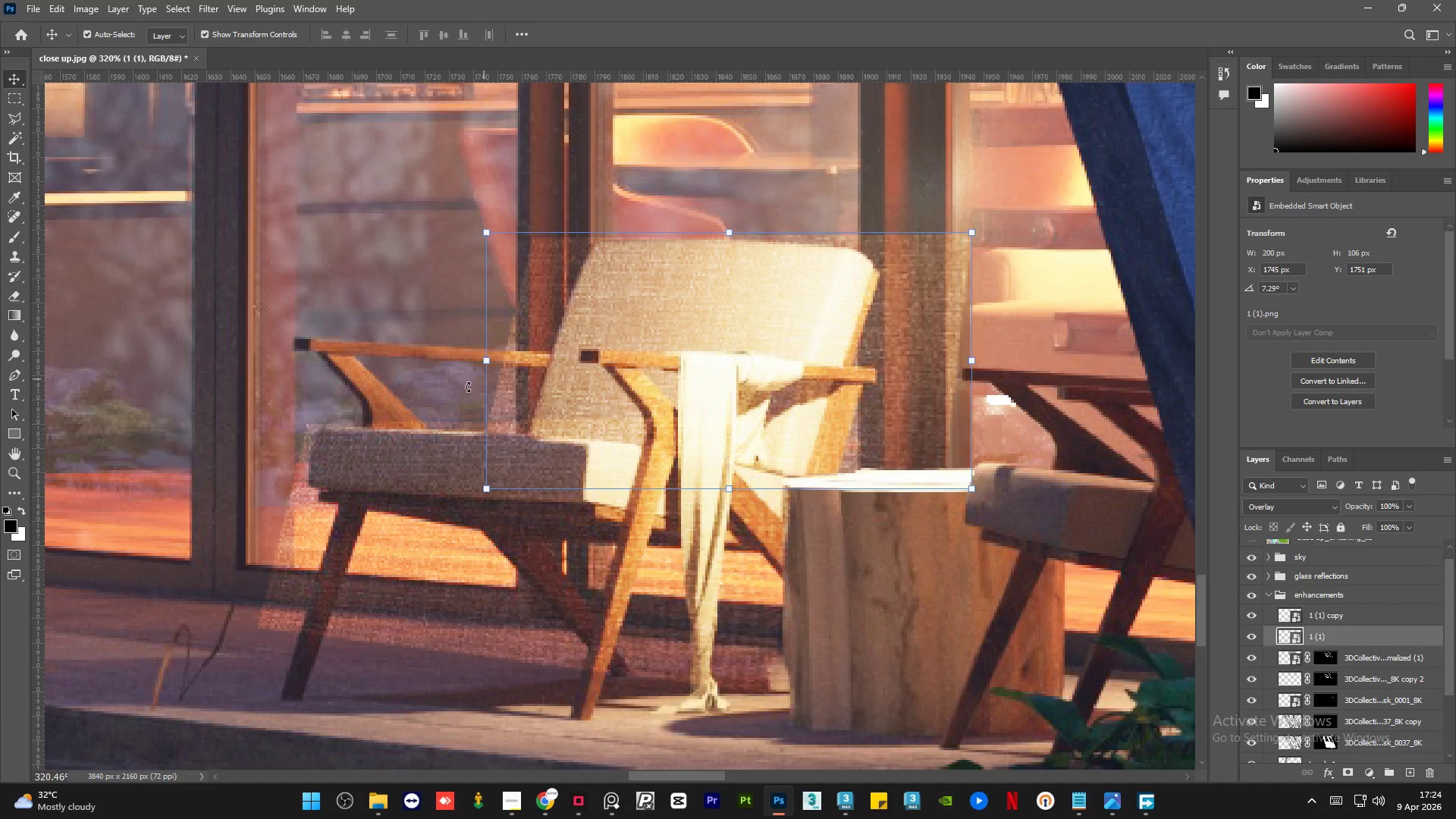 
hold_key(key=AltLeft, duration=1.5)
 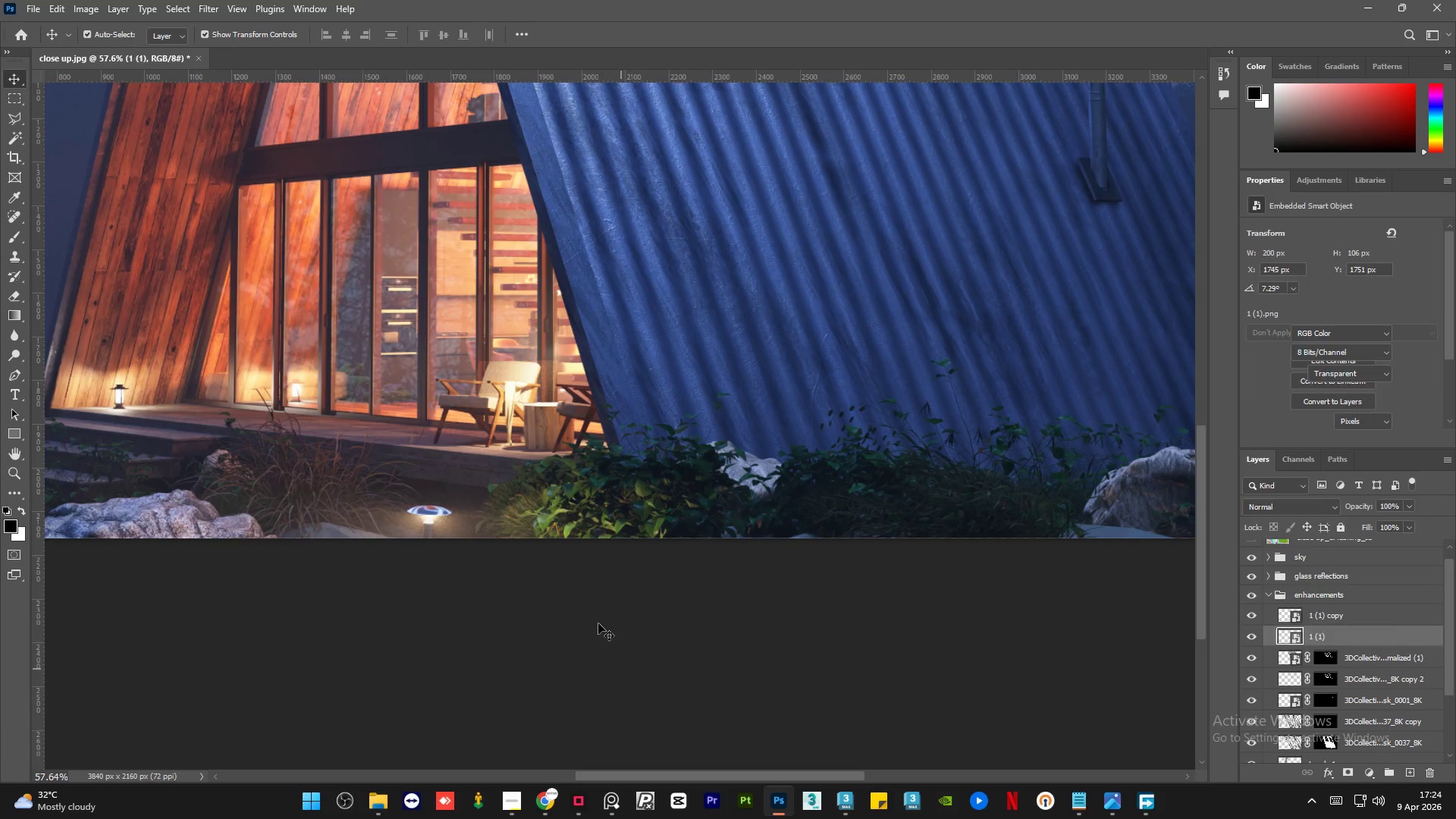 
left_click([621, 669])
 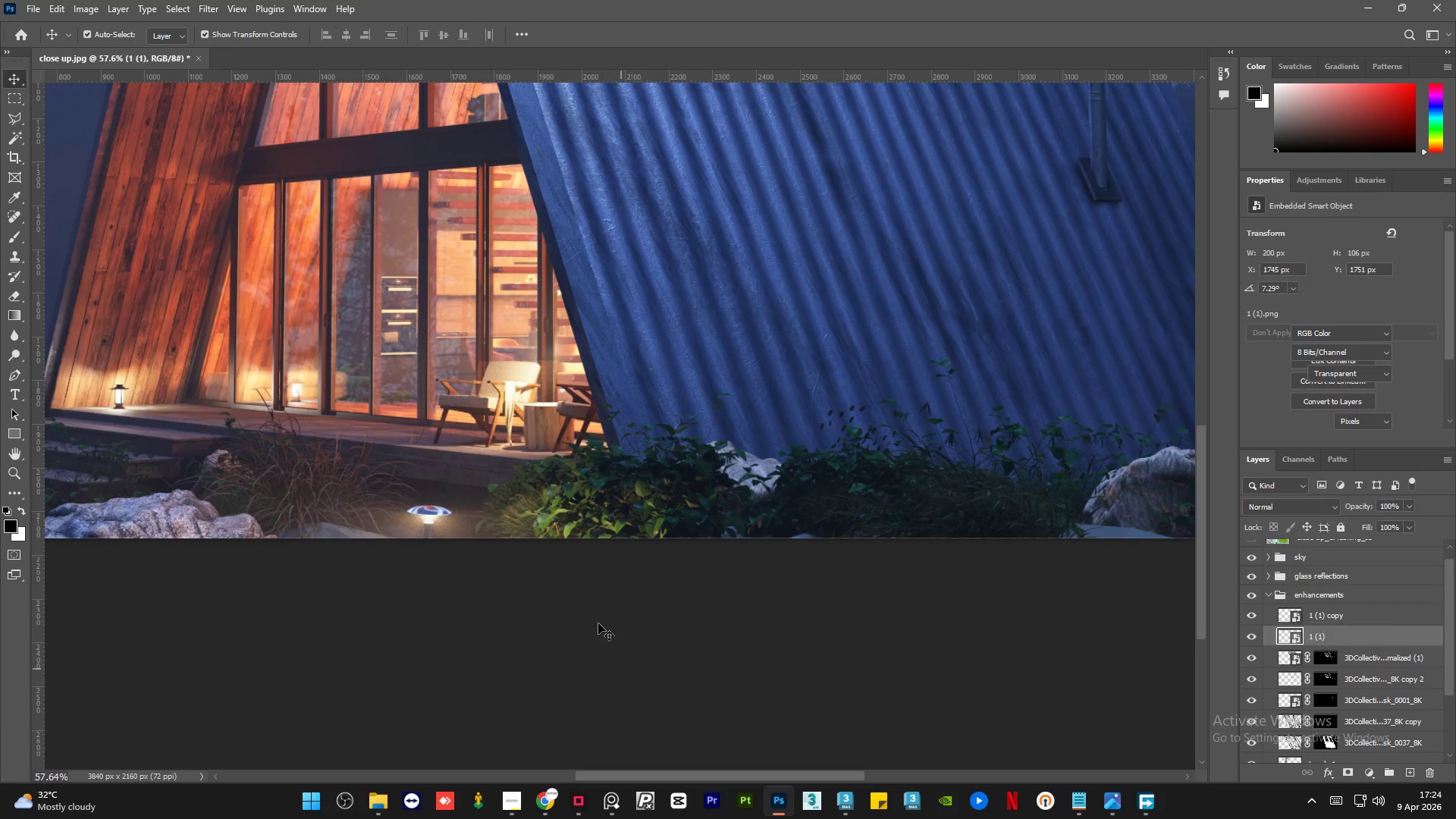 
scroll: coordinate [467, 388], scroll_direction: down, amount: 18.0
 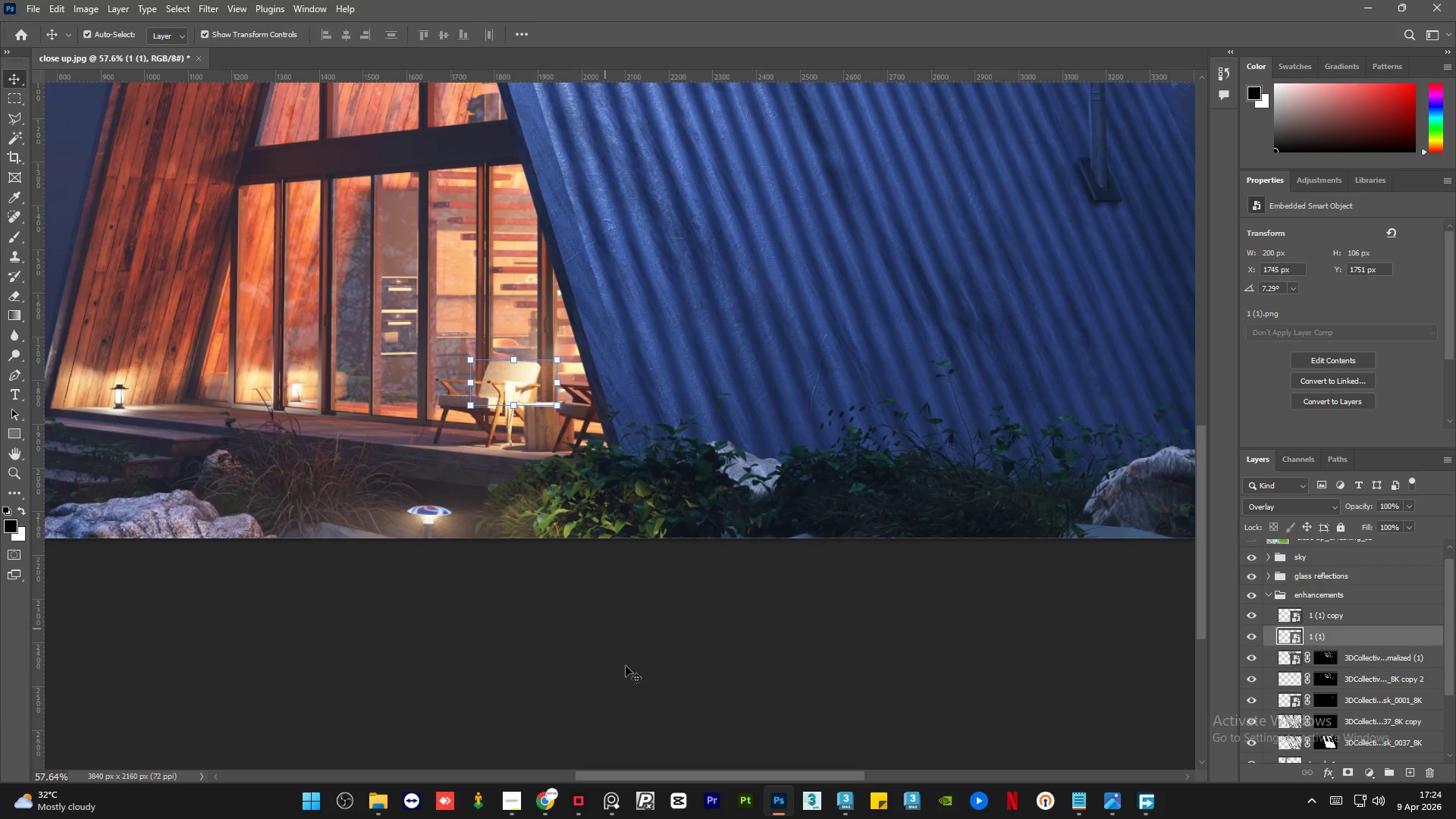 
hold_key(key=AltLeft, duration=1.53)
scroll: coordinate [494, 374], scroll_direction: up, amount: 17.0
 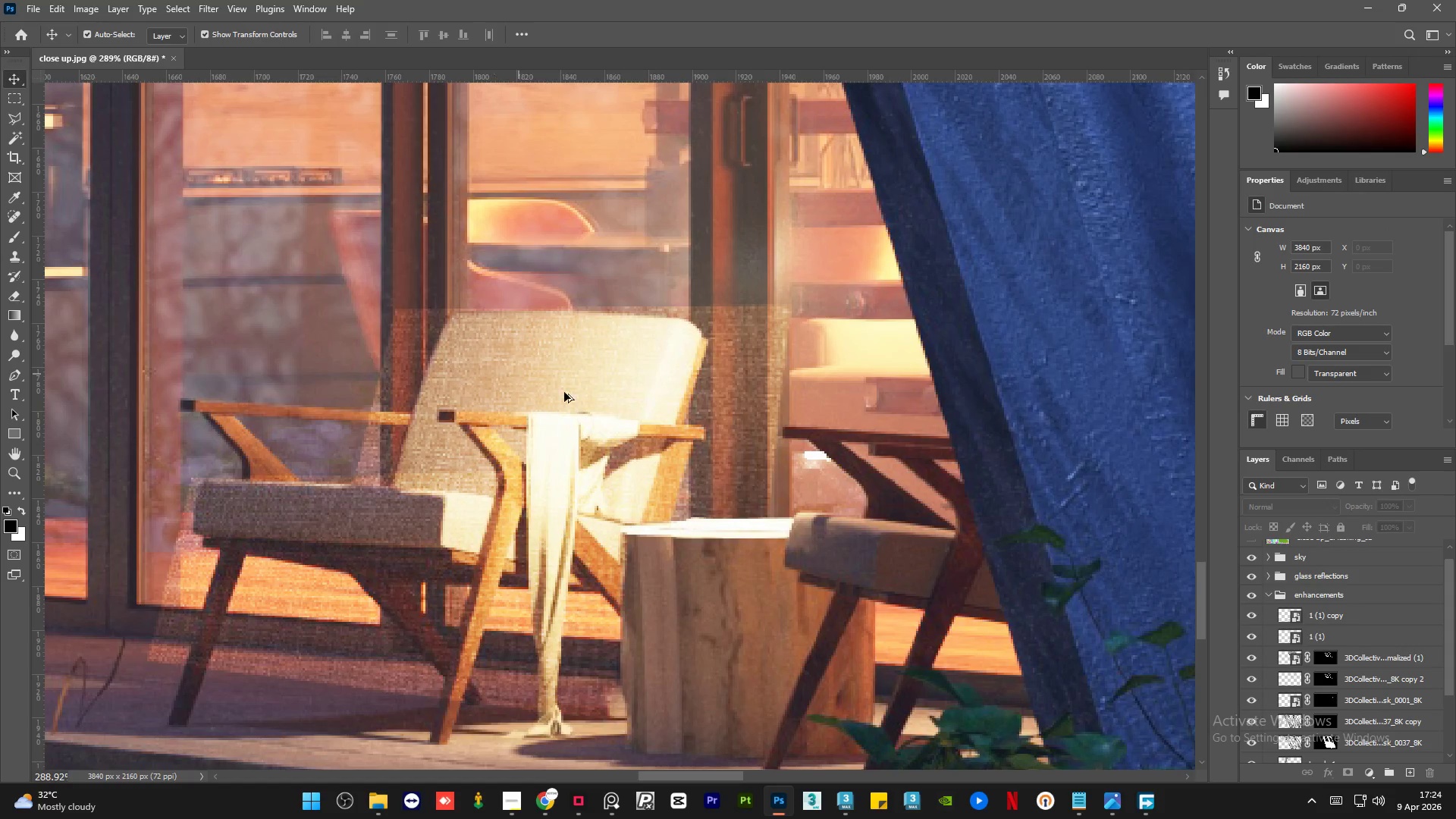 
hold_key(key=AltLeft, duration=0.64)
scroll: coordinate [428, 434], scroll_direction: down, amount: 1.0
 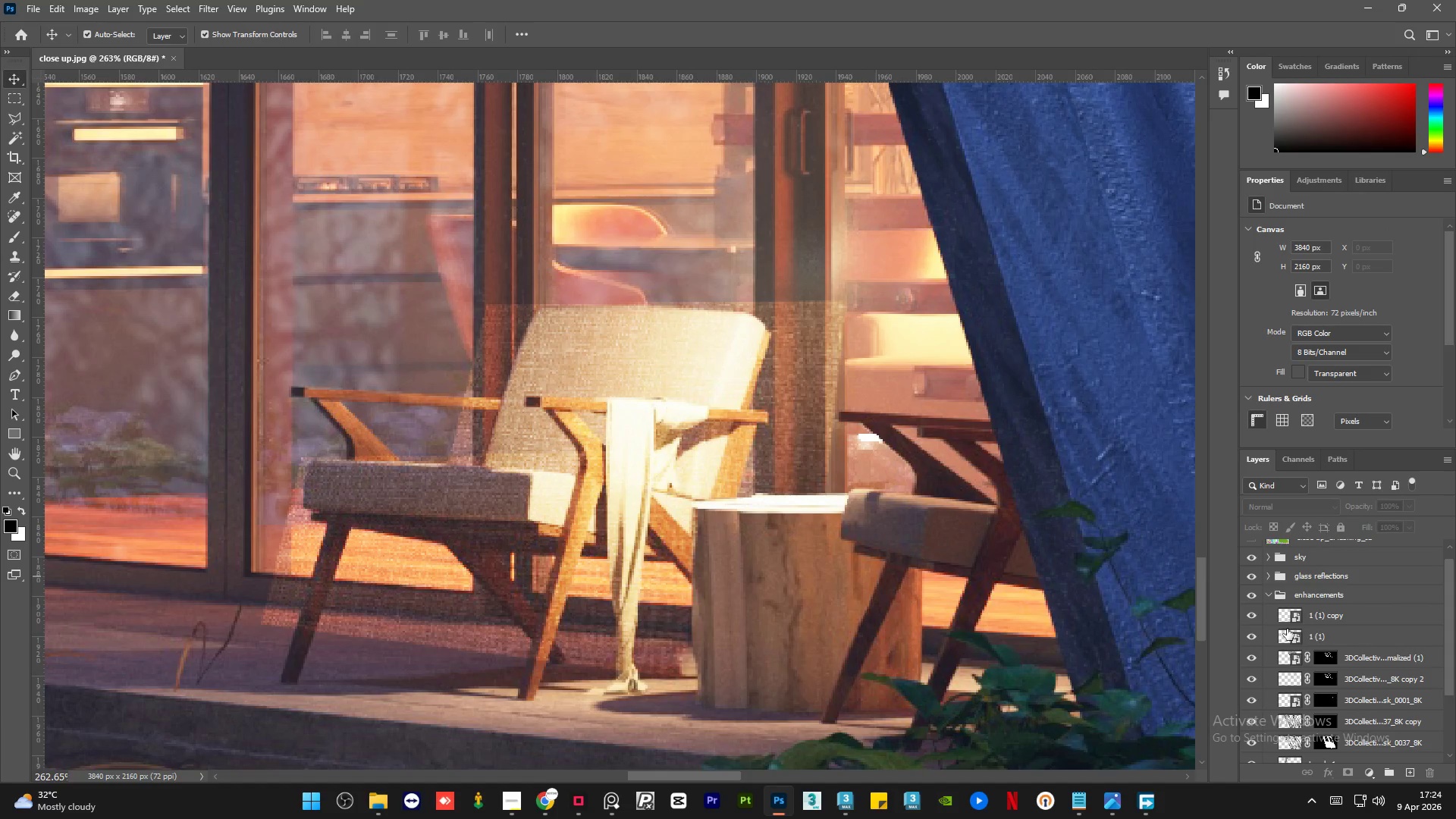 
left_click([1250, 616])
 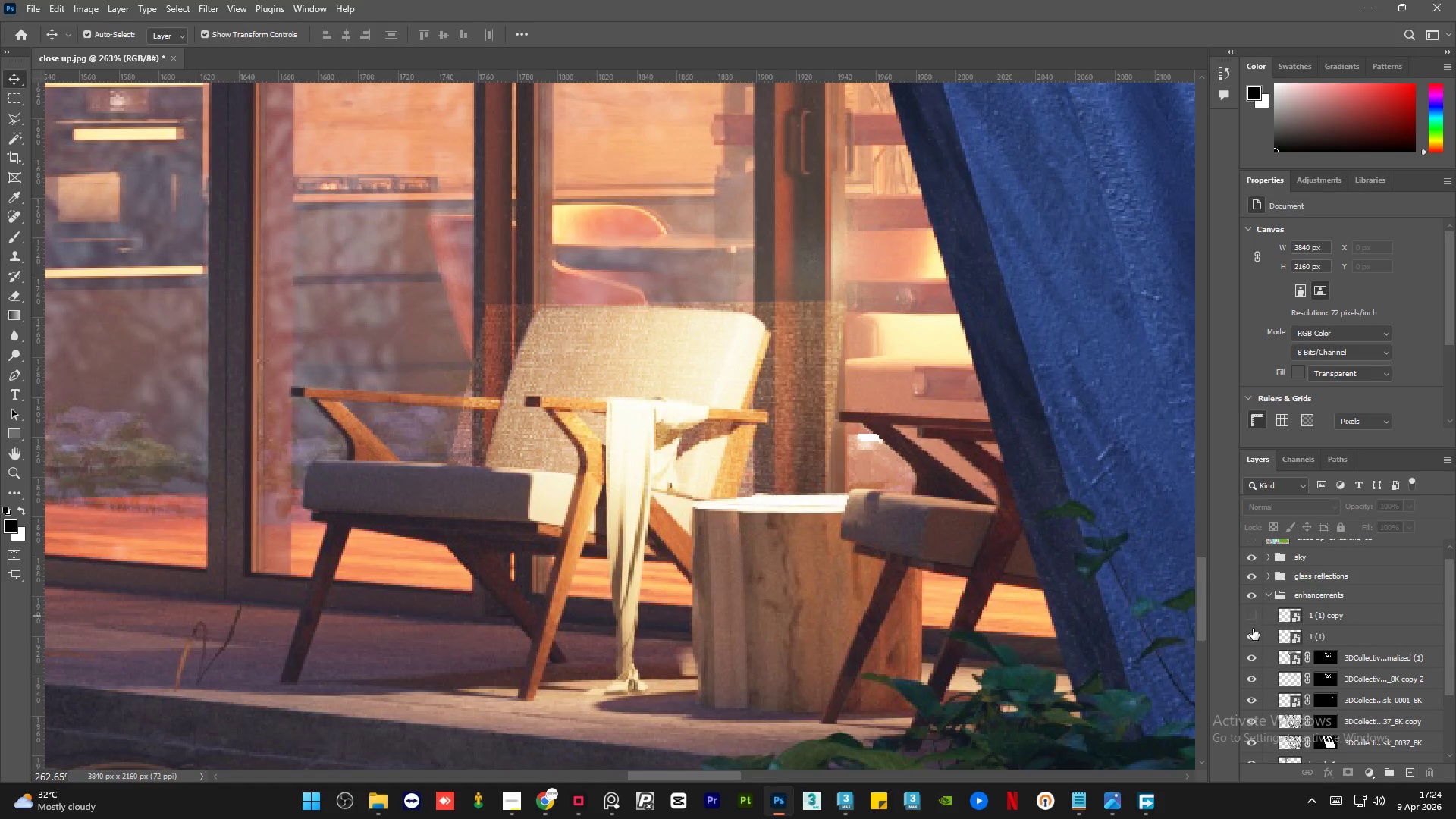 
left_click([1252, 635])
 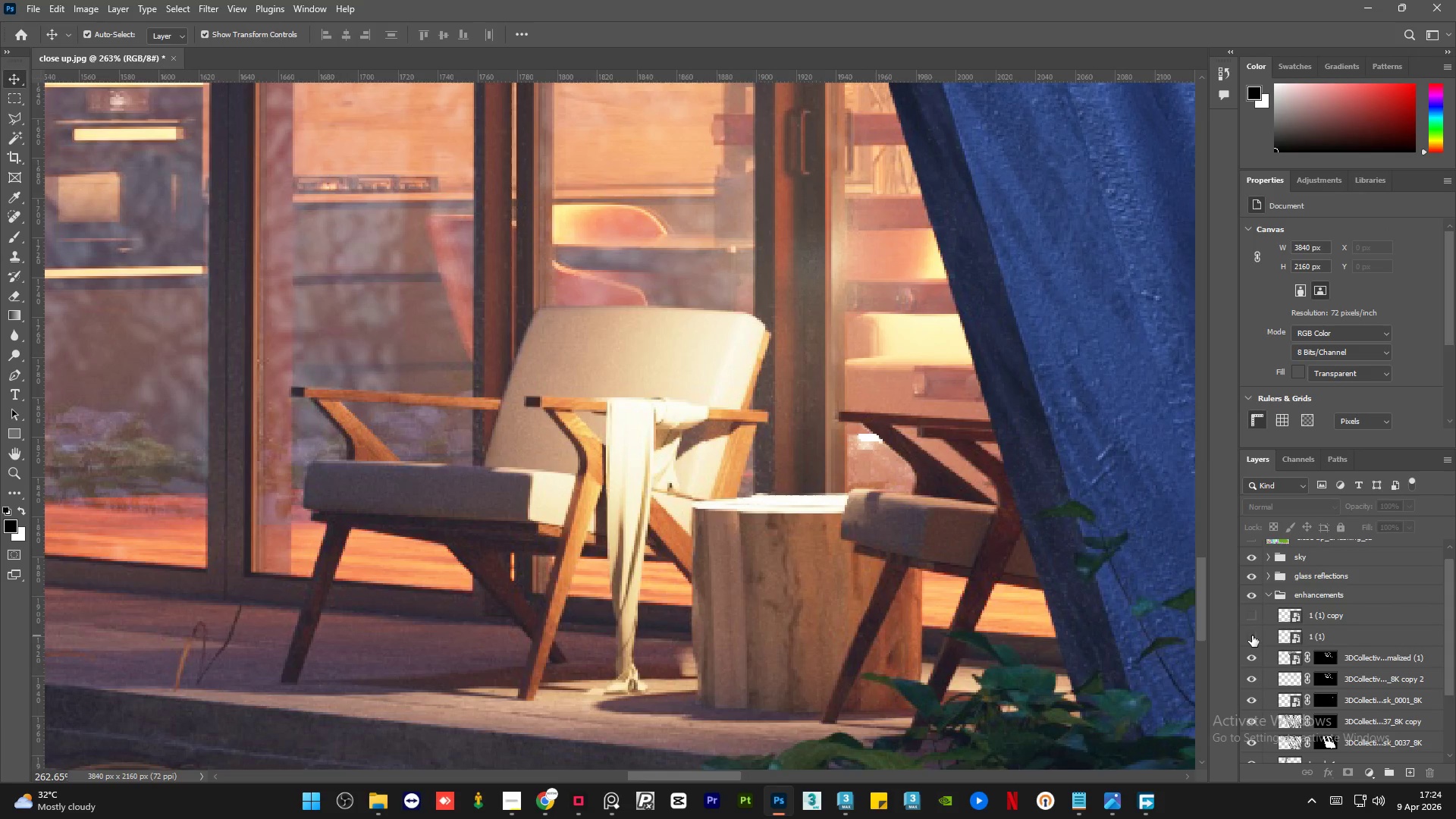 
left_click([1252, 635])
 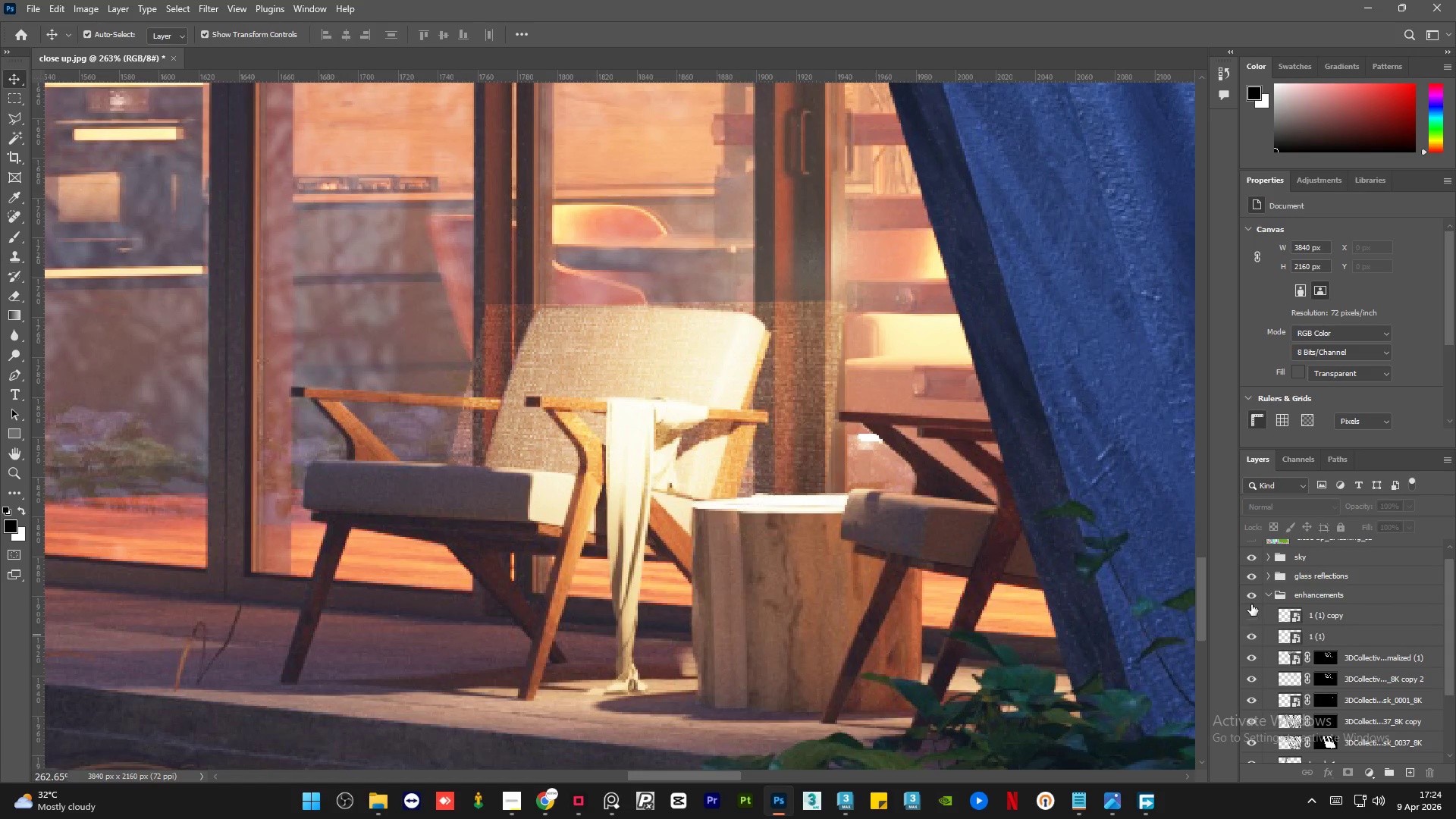 
left_click([1251, 604])
 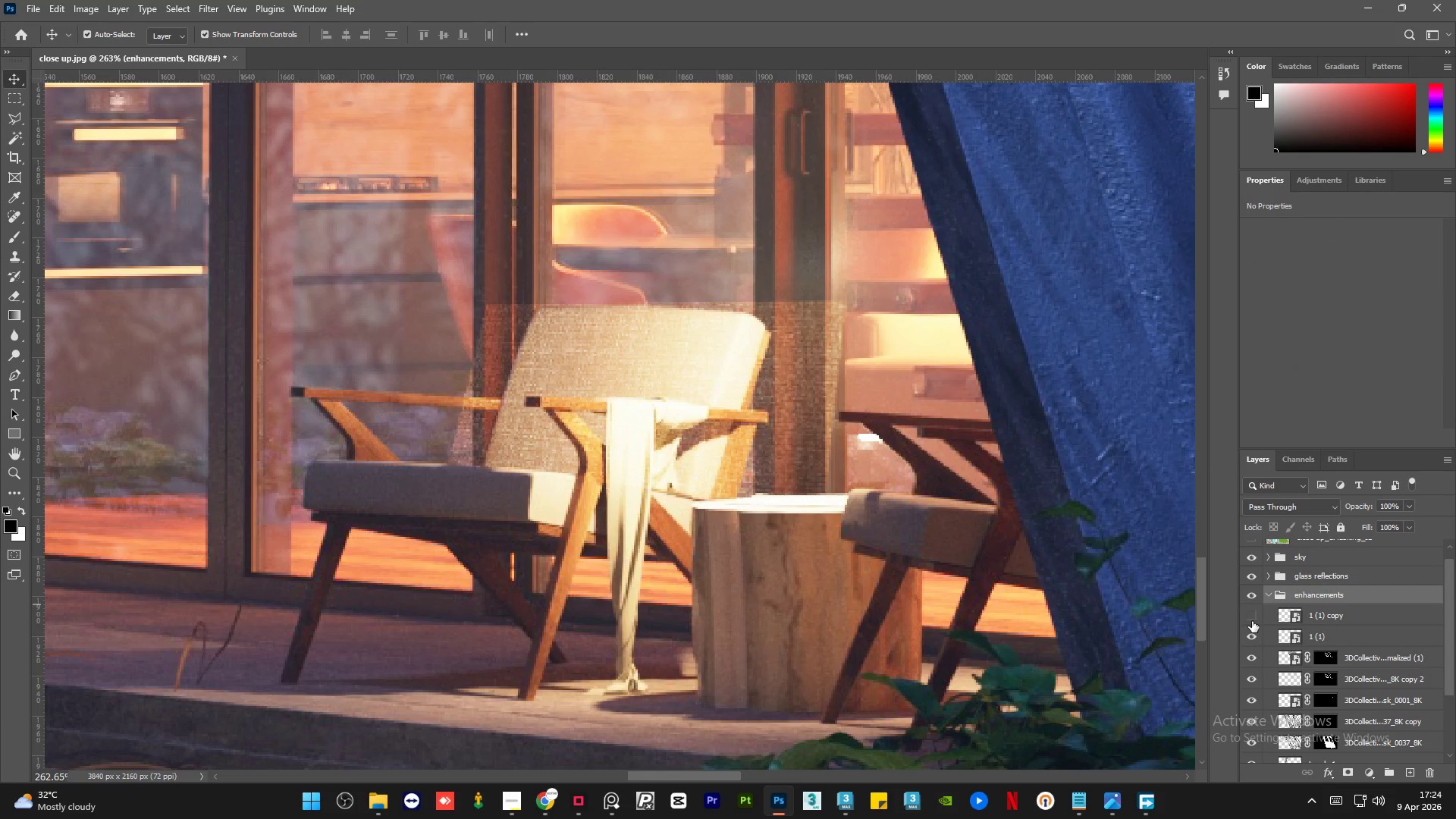 
left_click([1252, 621])
 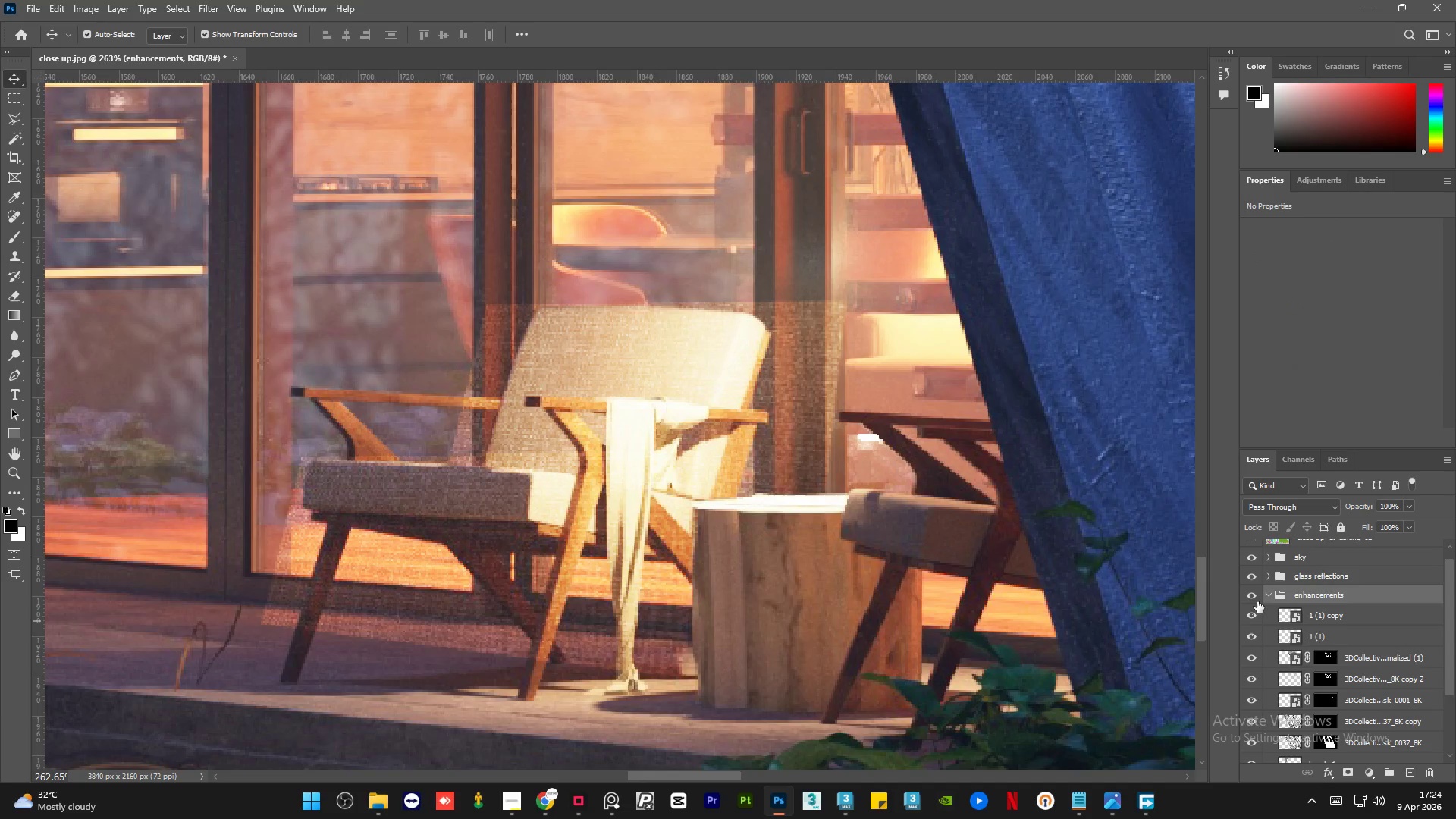 
mouse_move([1268, 610])
 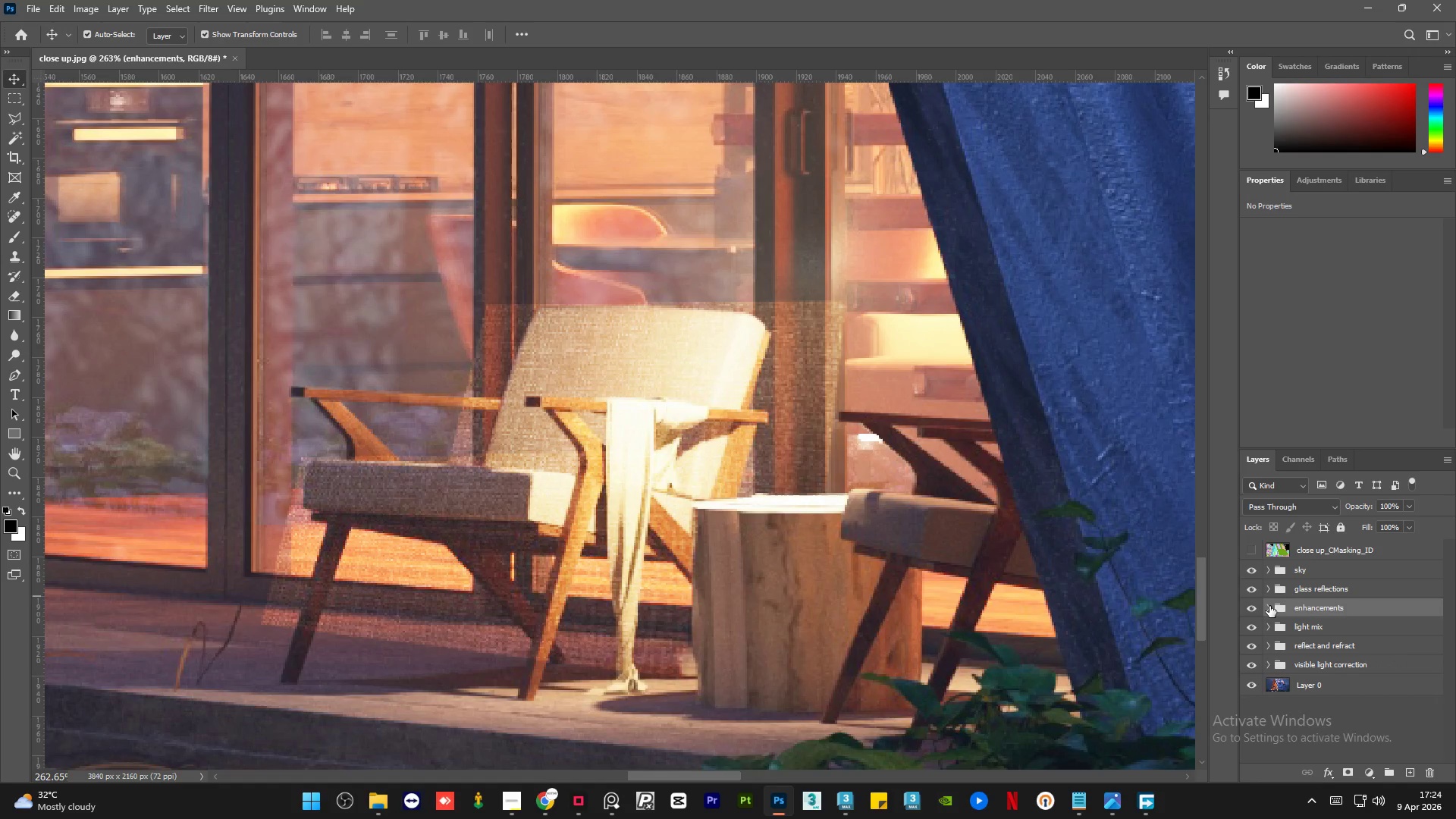 
left_click([1269, 606])
 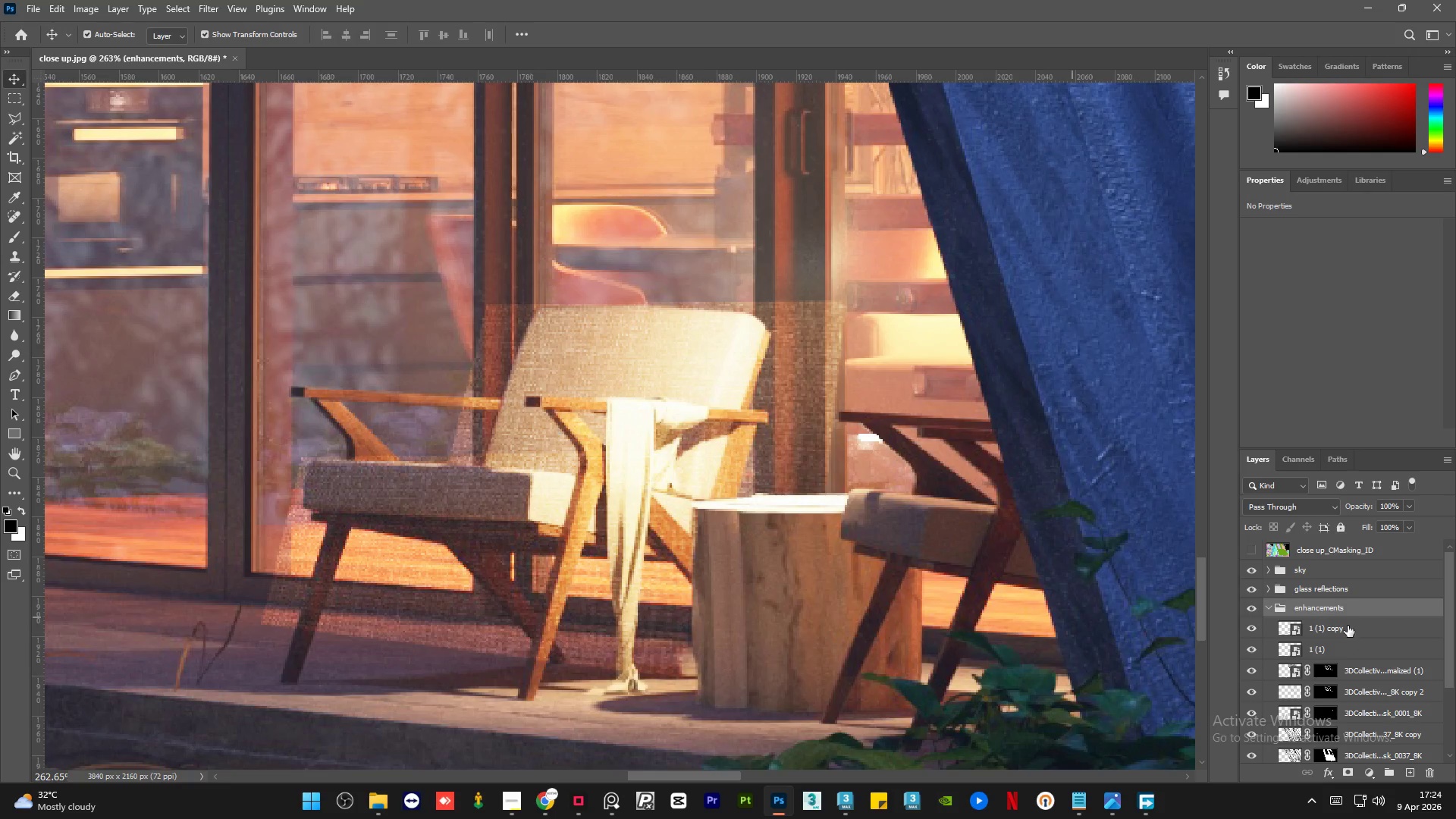 
left_click([1412, 625])
 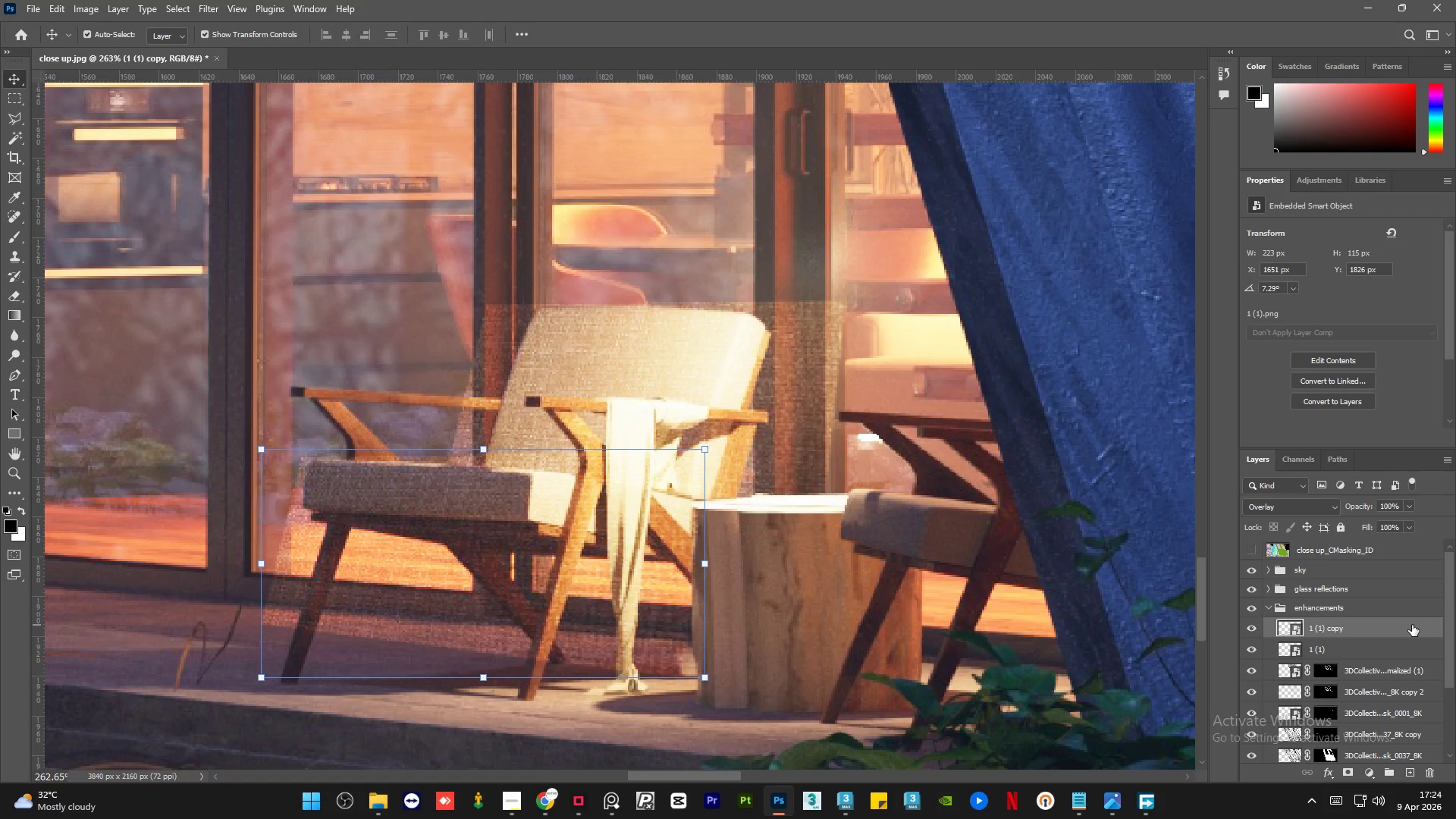 
key(Control+J)
 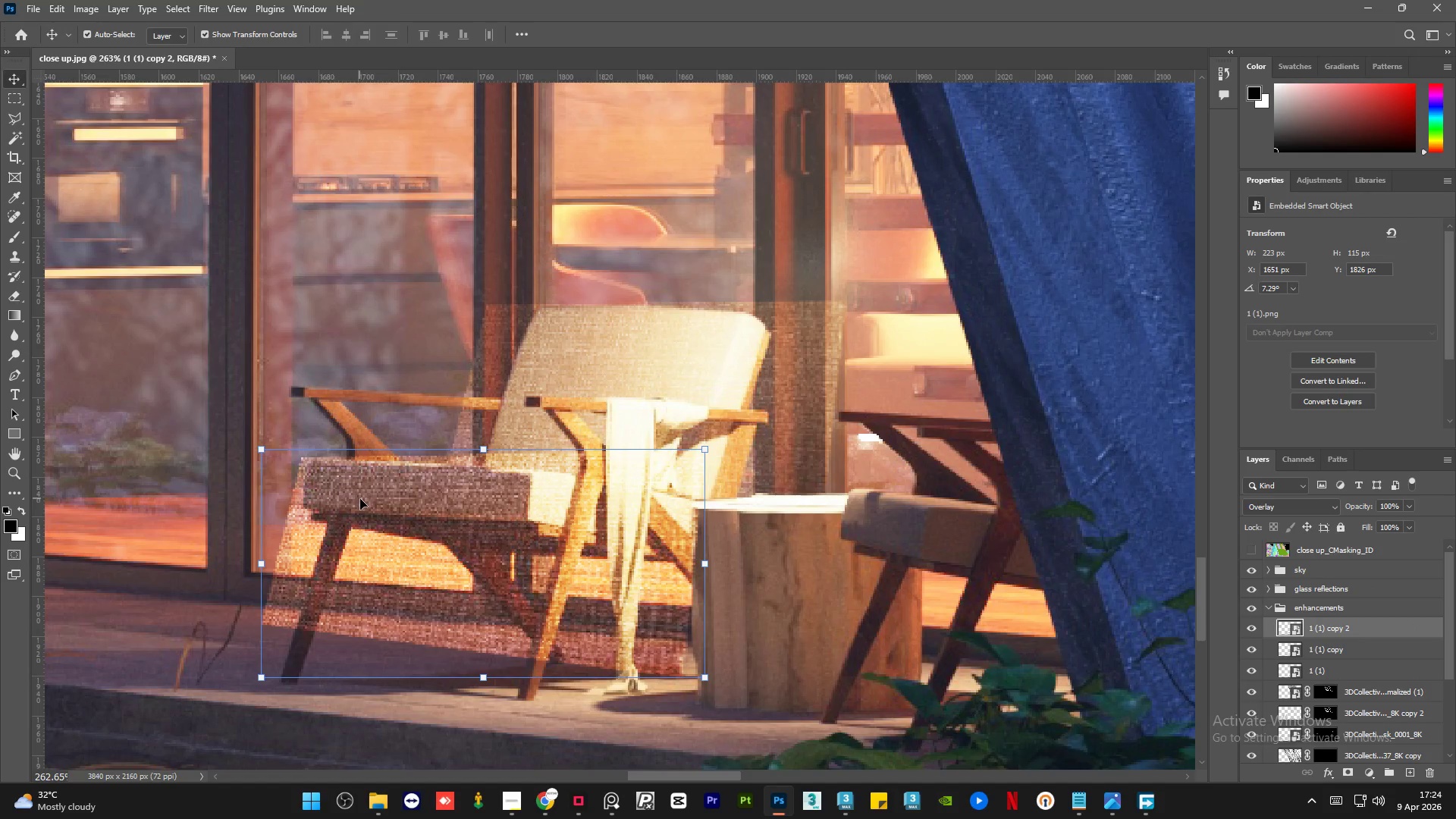 
left_click_drag(start_coordinate=[372, 497], to_coordinate=[858, 517])
 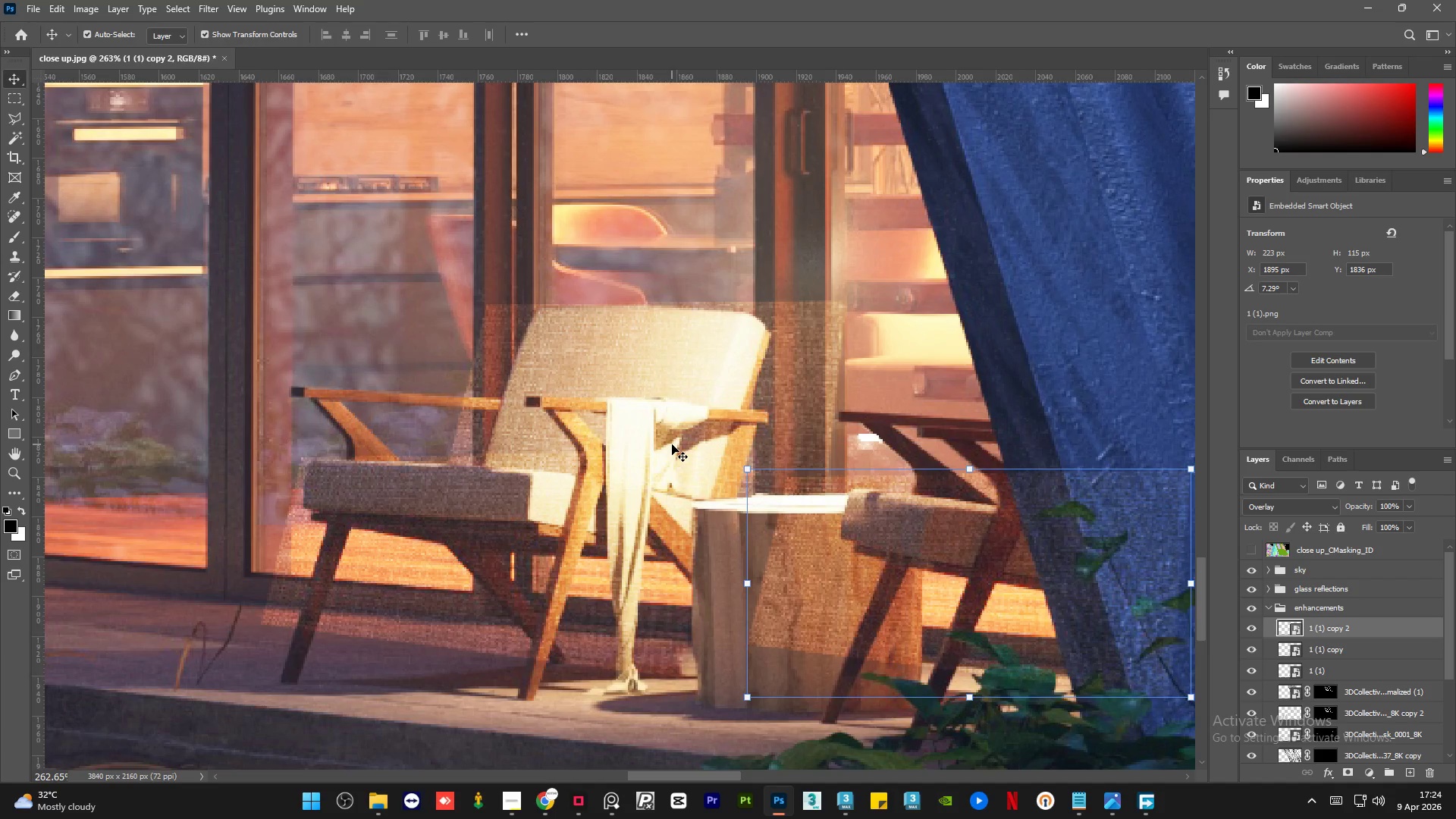 
hold_key(key=AltLeft, duration=1.16)
scroll: coordinate [1021, 553], scroll_direction: up, amount: 2.0
 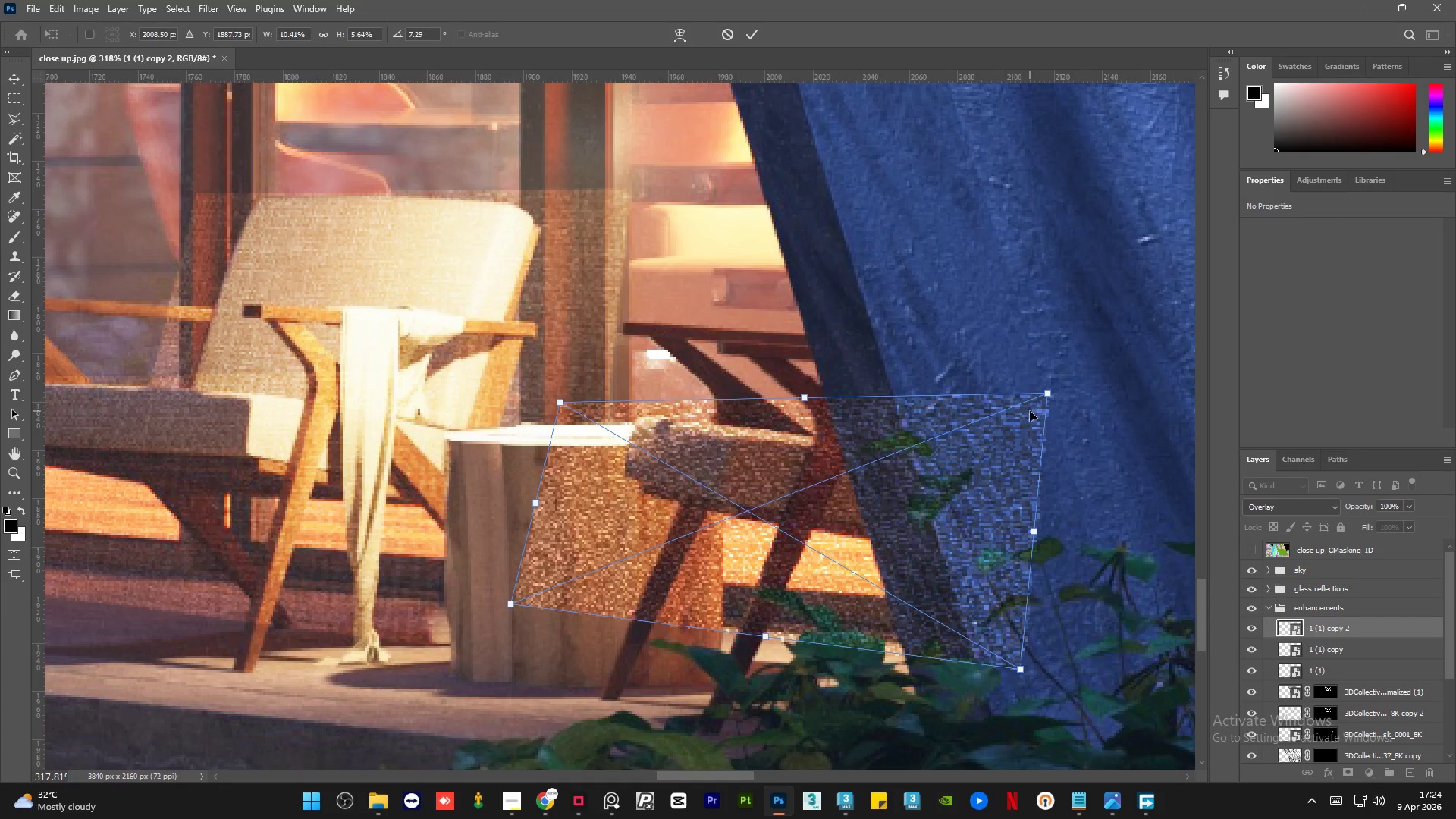 
right_click([936, 497])
 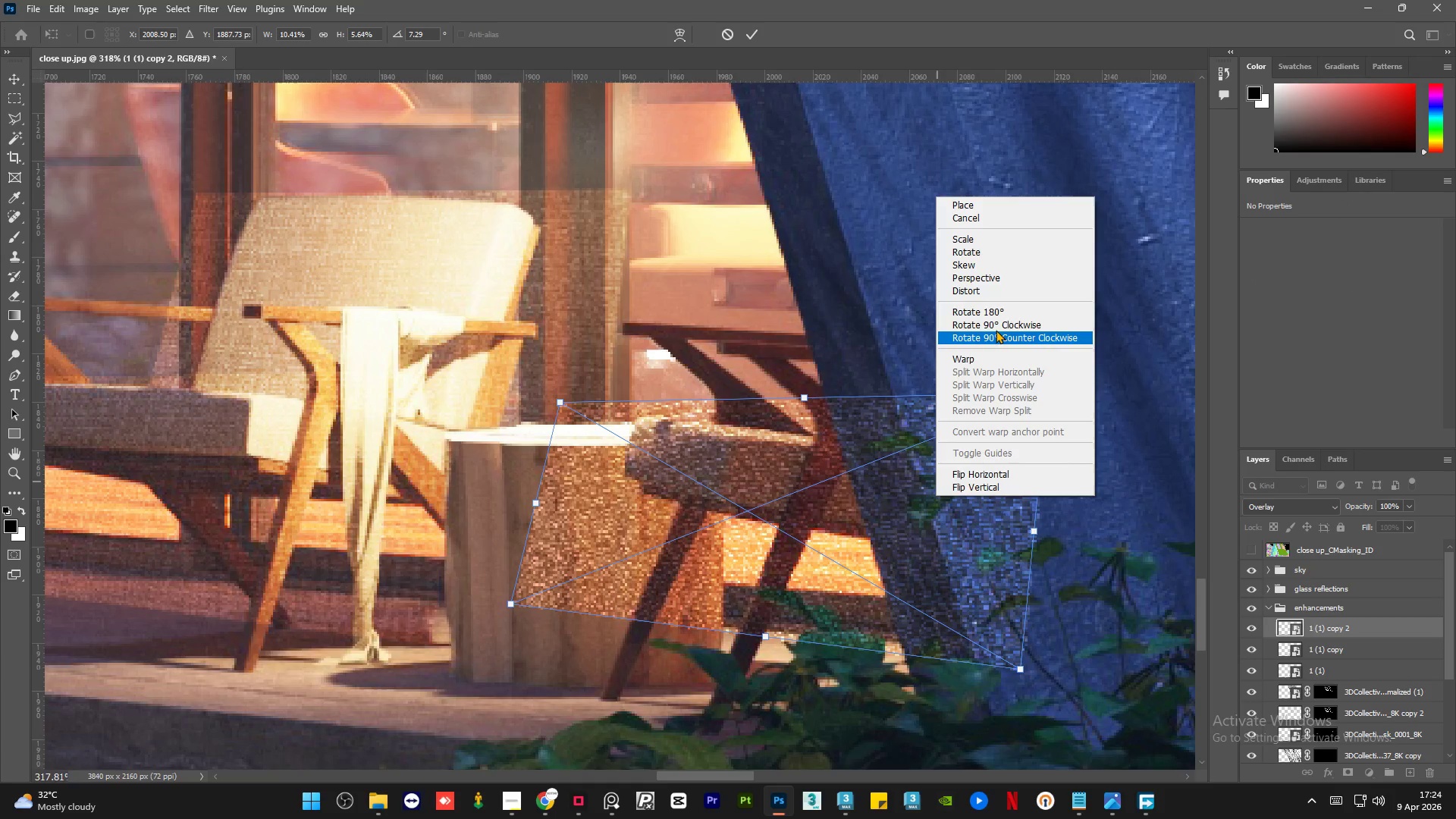 
left_click([1005, 274])
 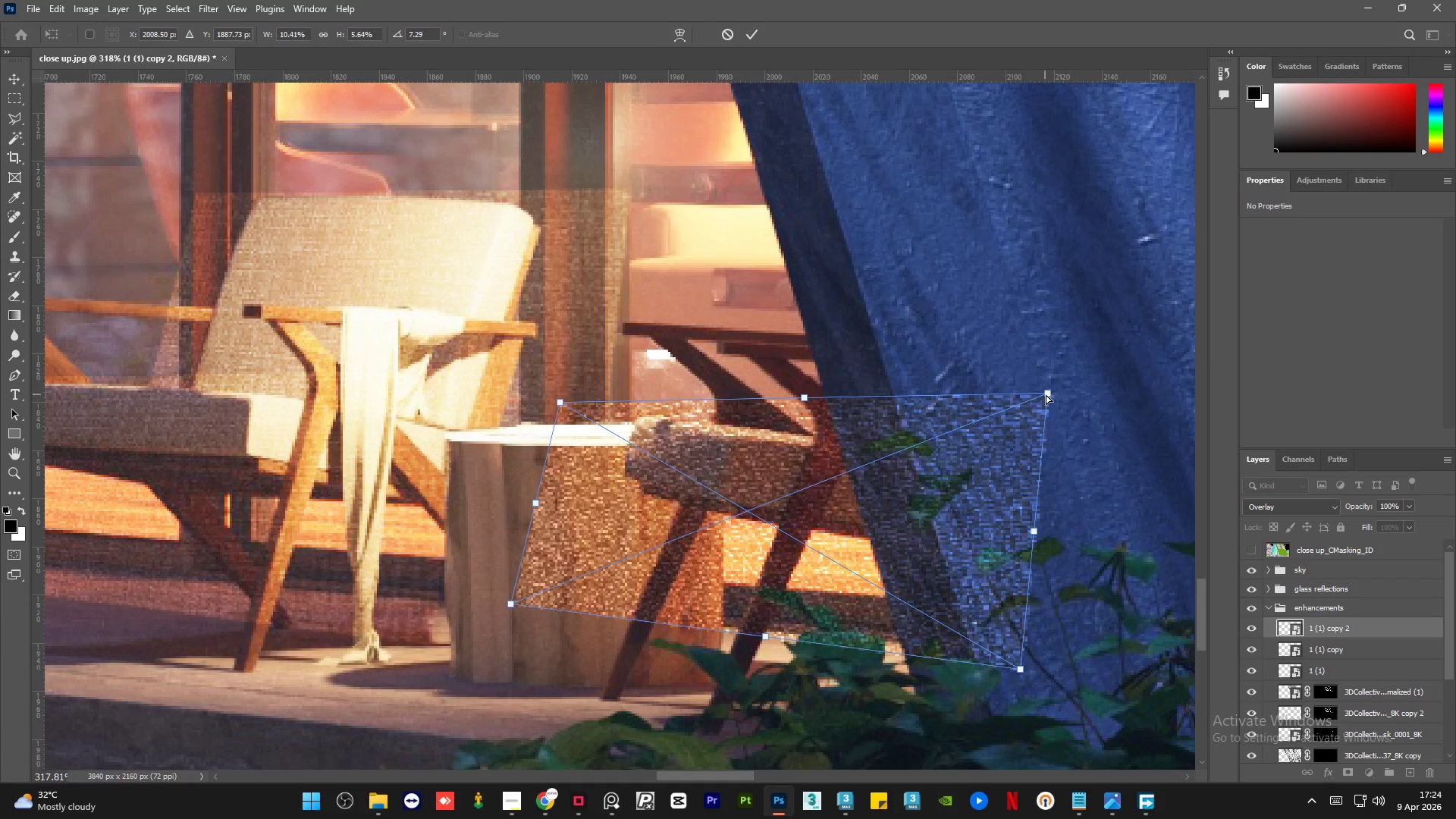 
left_click_drag(start_coordinate=[1046, 394], to_coordinate=[1013, 429])
 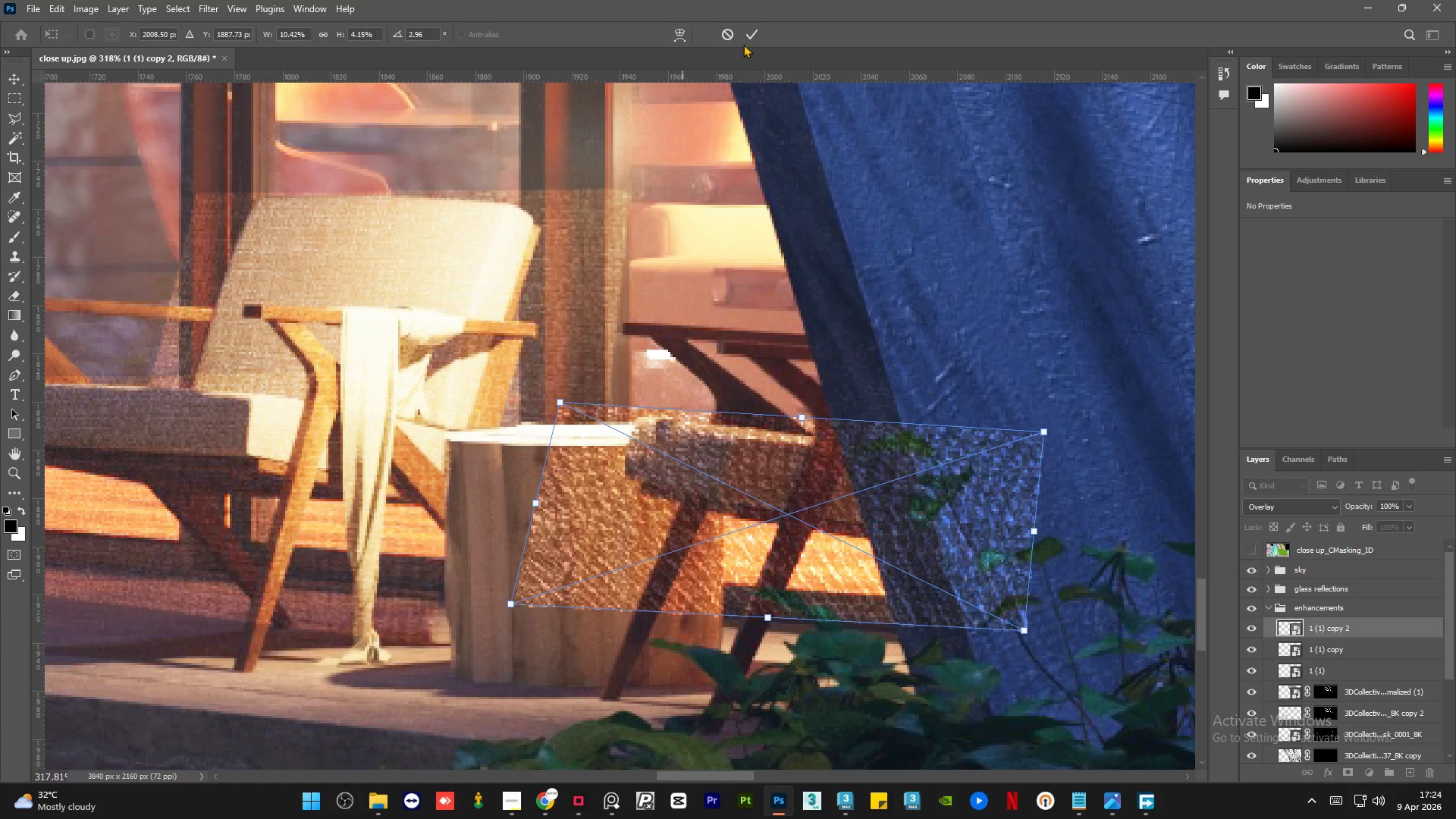 
left_click([748, 36])
 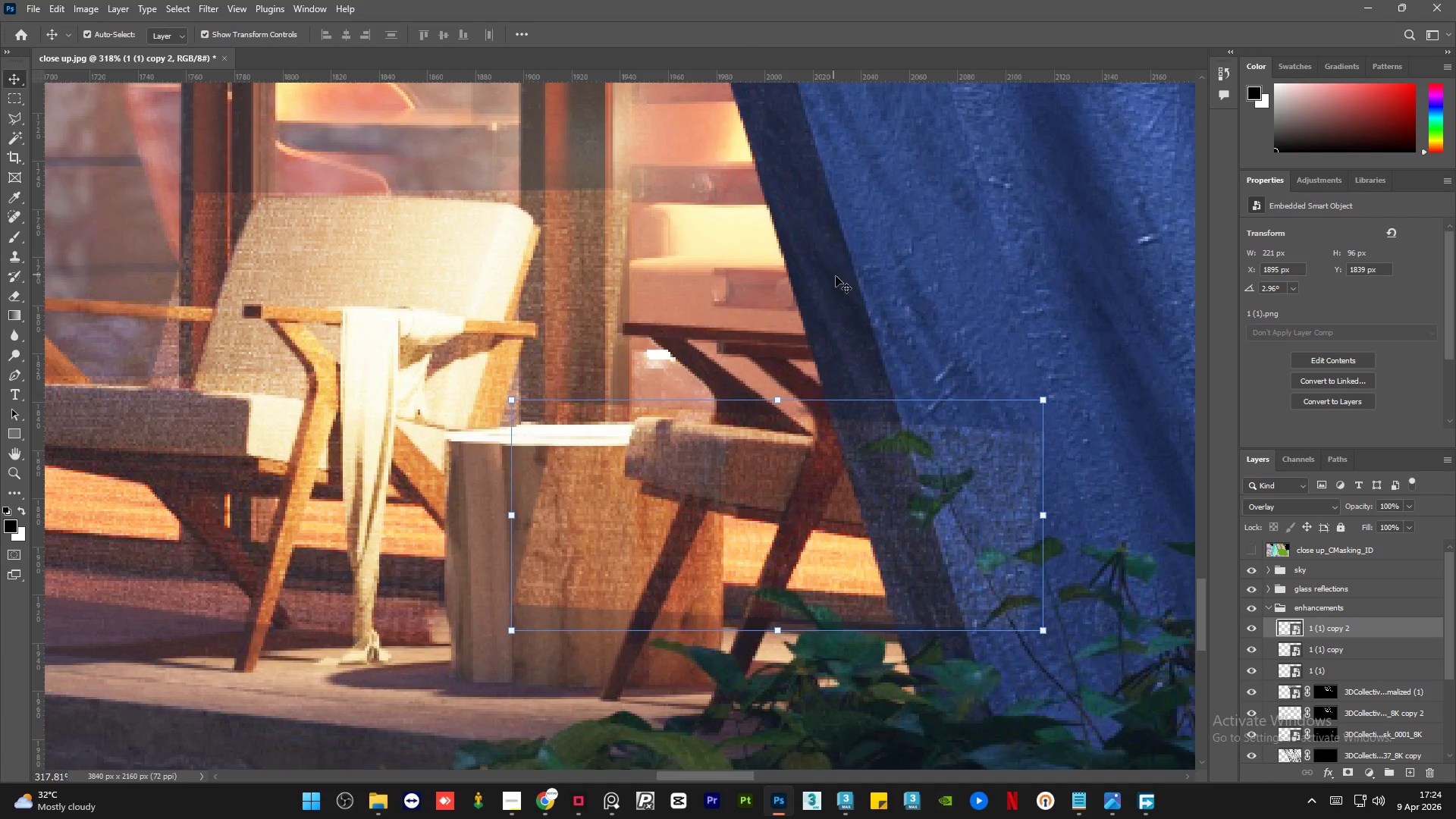 
left_click([849, 282])
 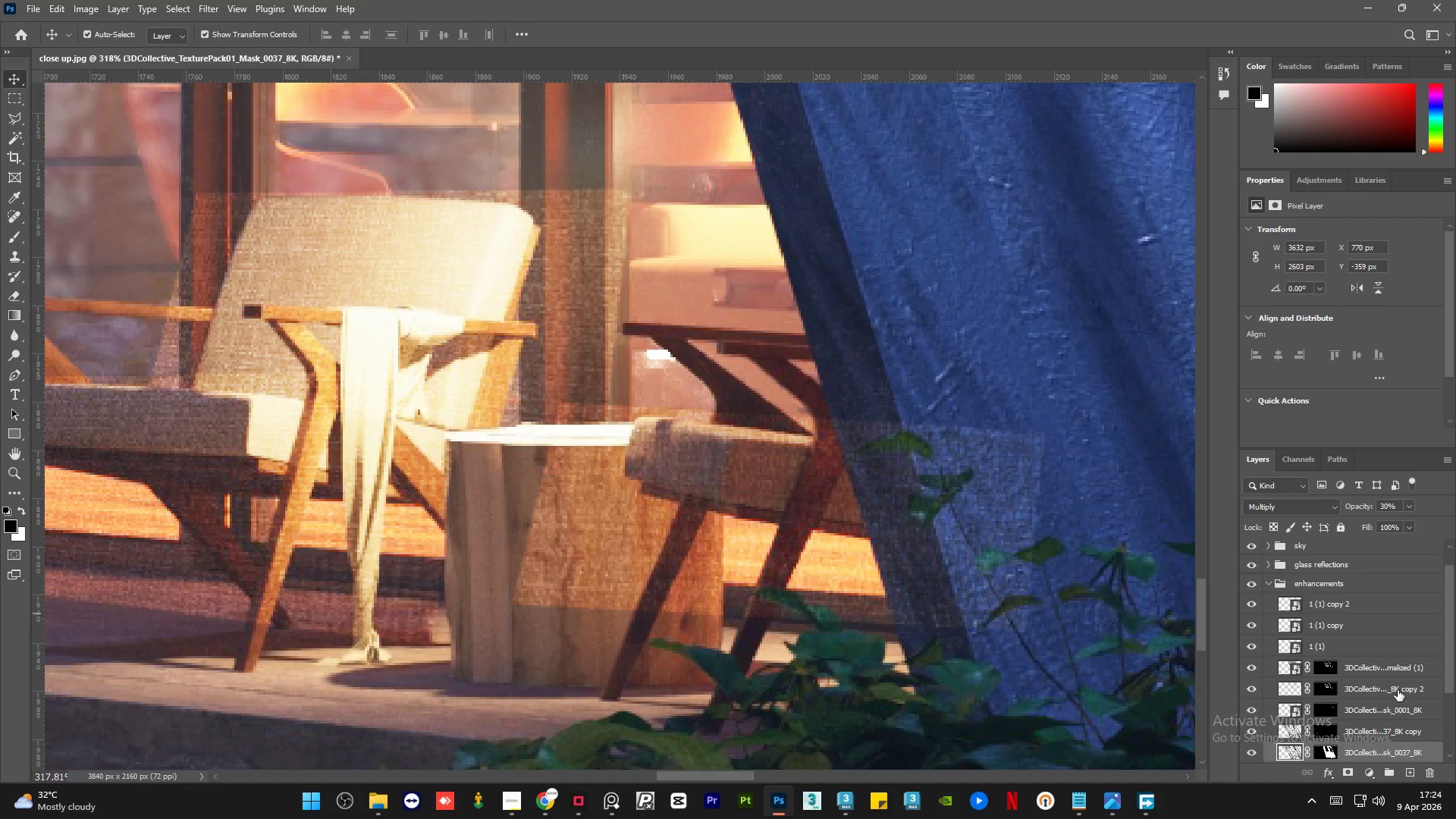 
left_click([1371, 651])
 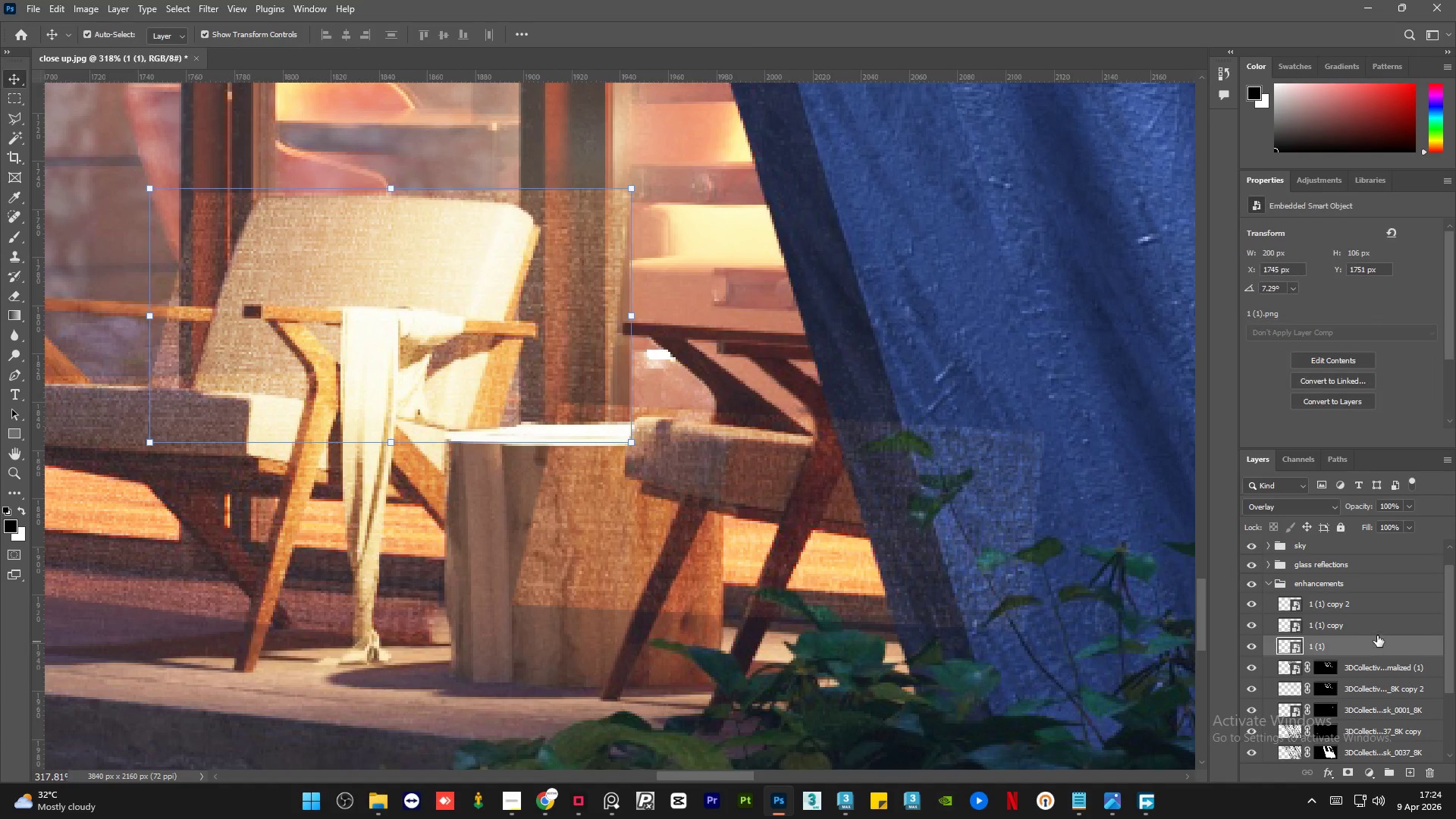 
hold_key(key=ControlLeft, duration=0.39)
left_click([1380, 630])
 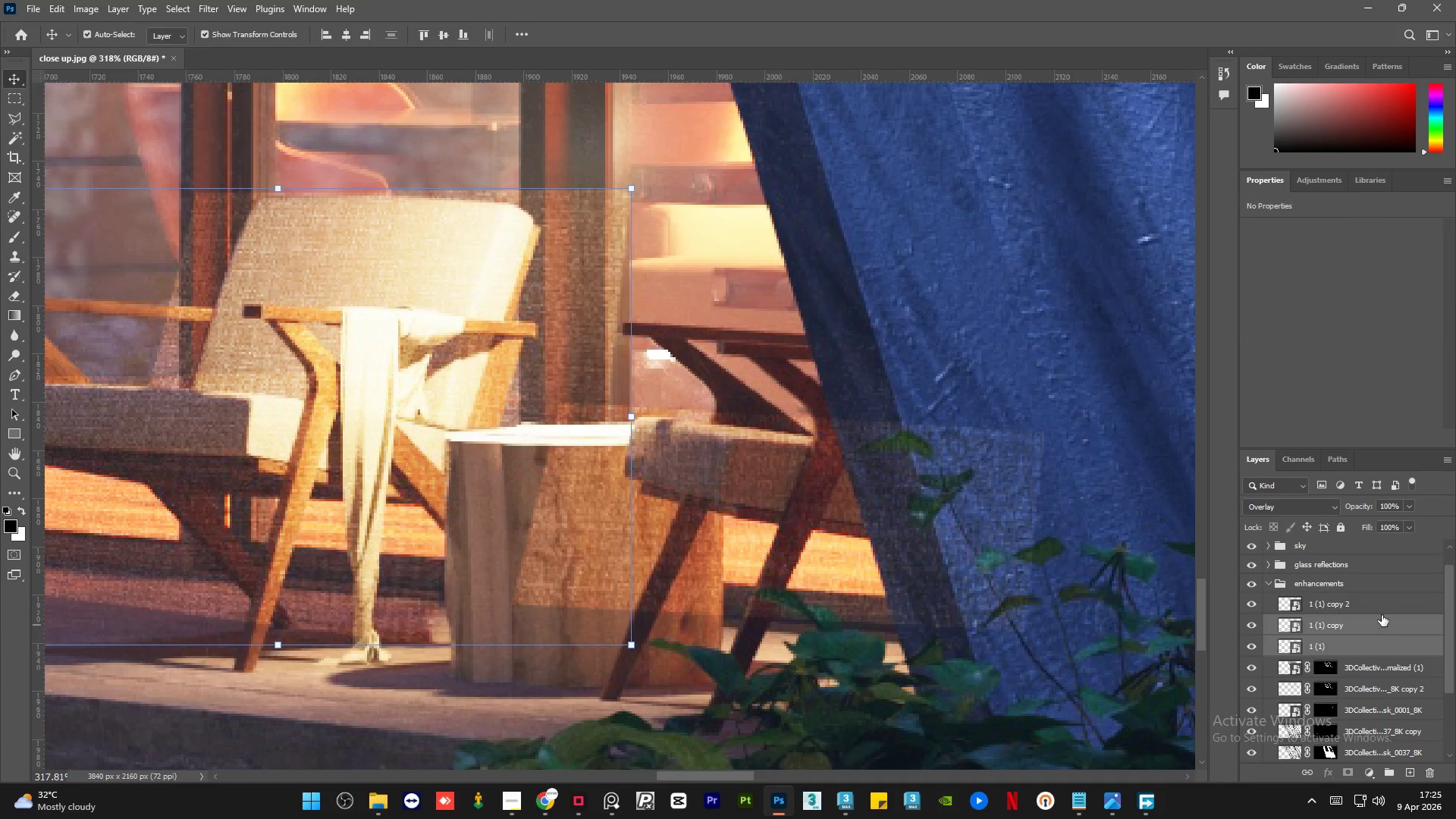 
hold_key(key=ControlLeft, duration=0.34)
left_click([1385, 604])
 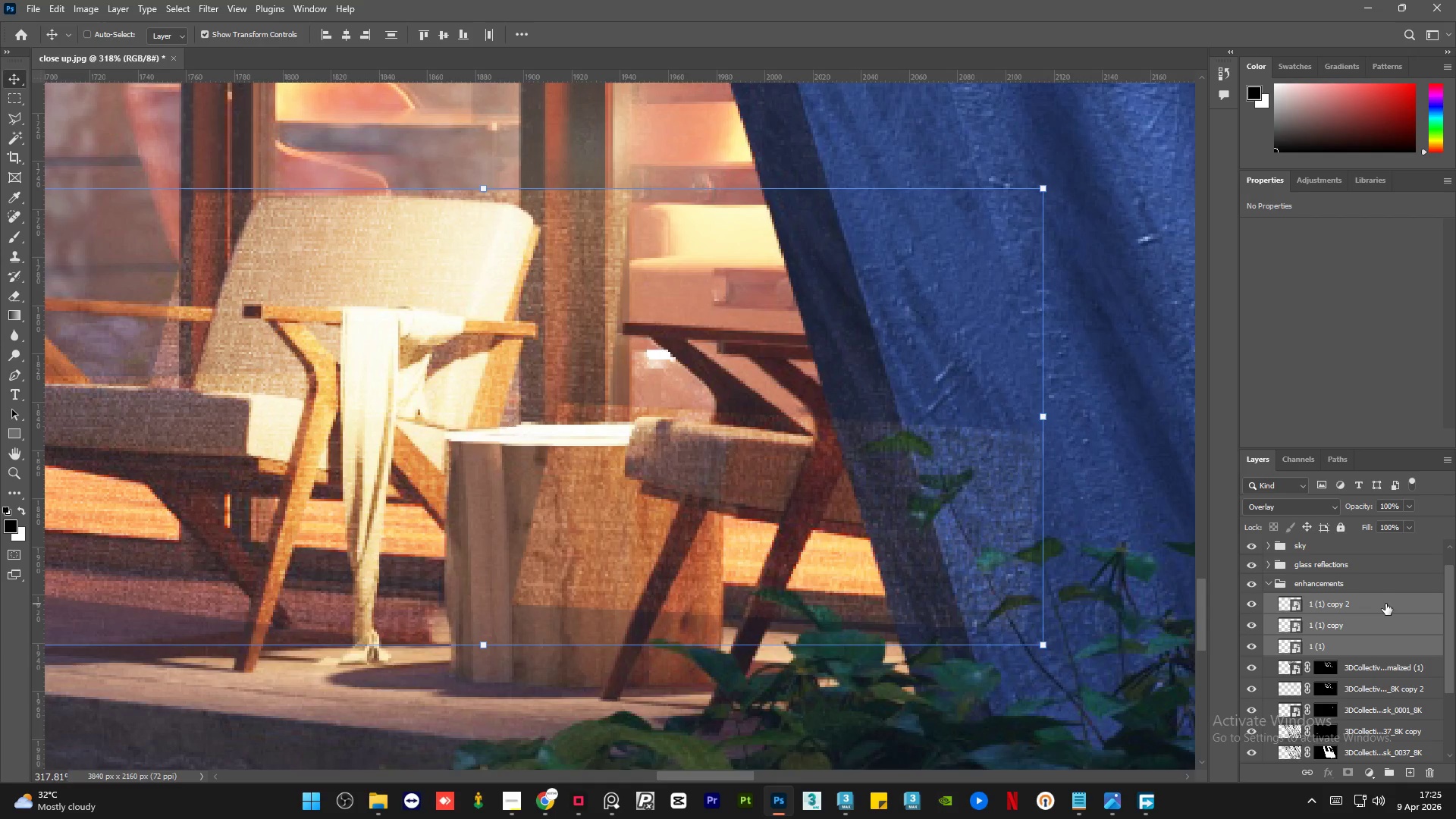 
key(Control+E)
 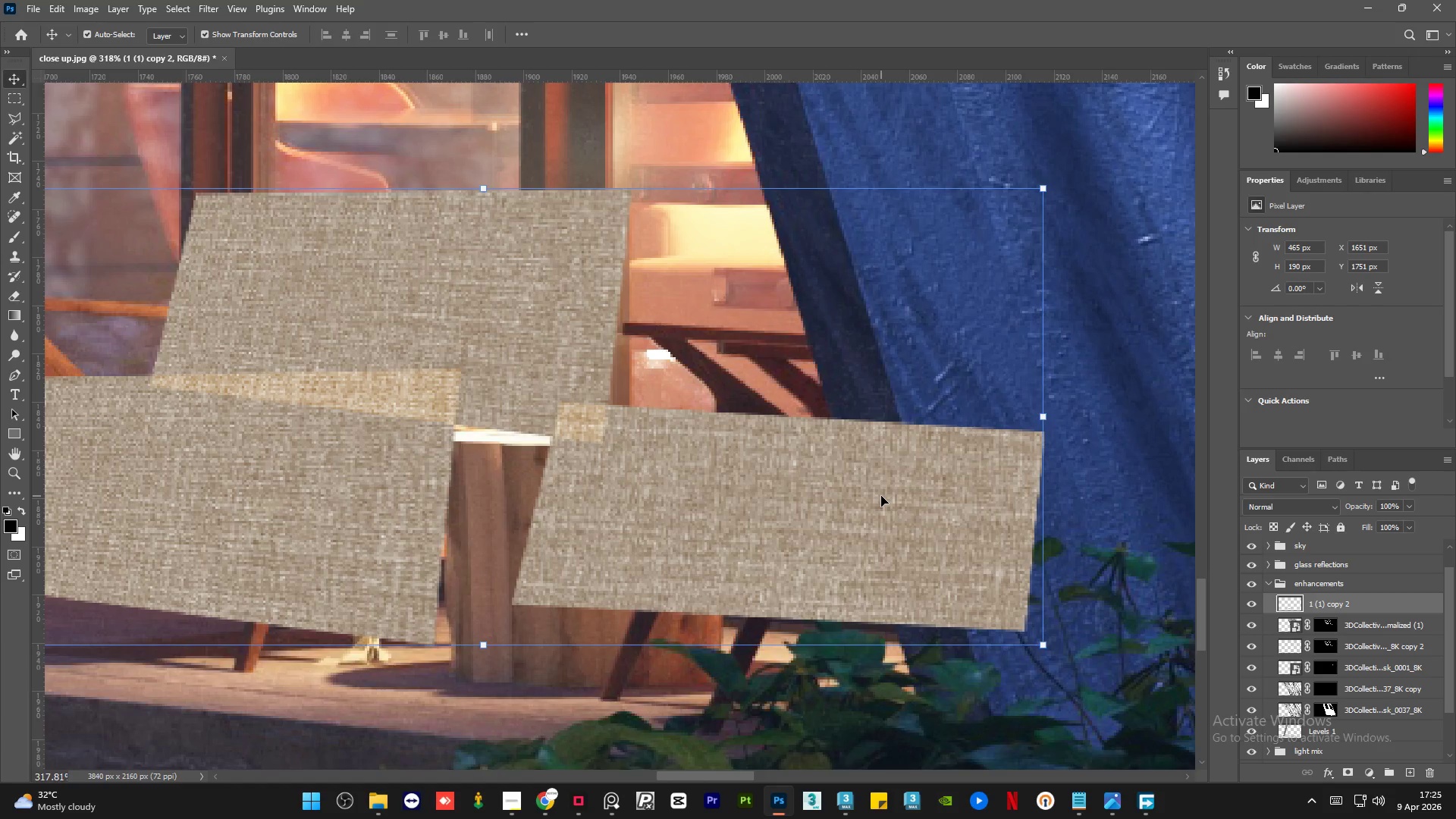 
key(Control+Z)
 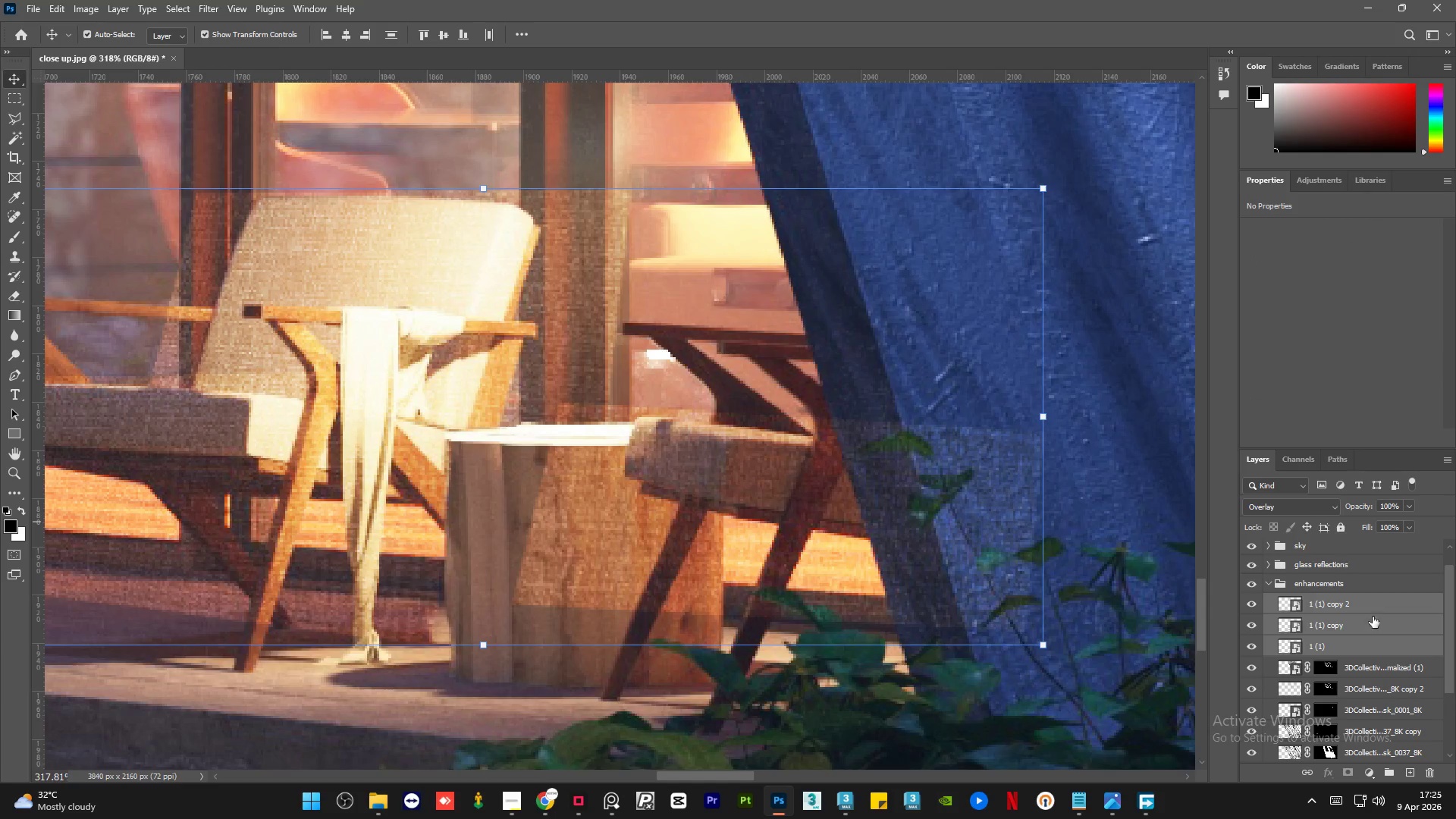 
left_click([1366, 649])
 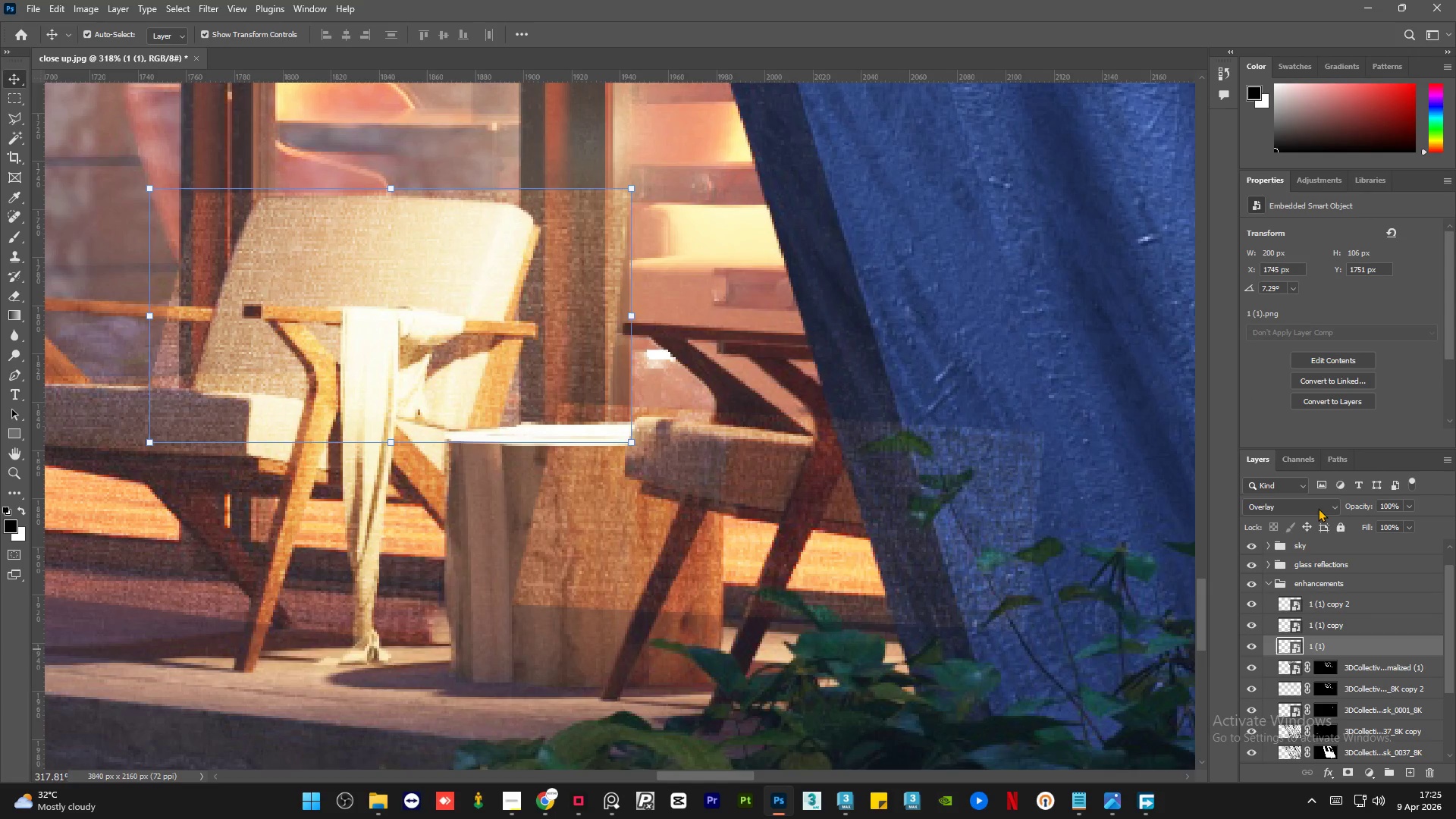 
left_click([1318, 507])
 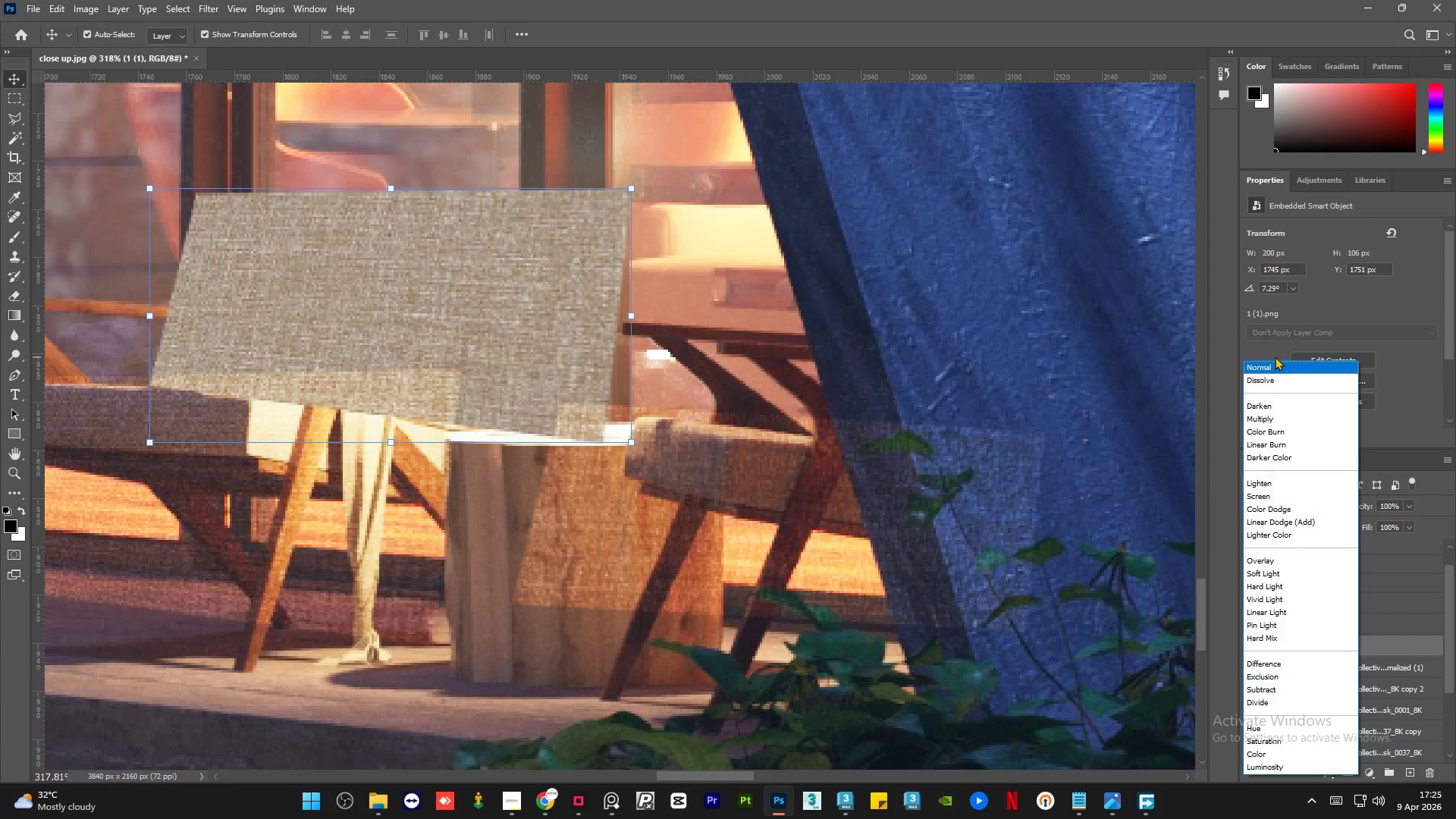 
left_click([1270, 367])
 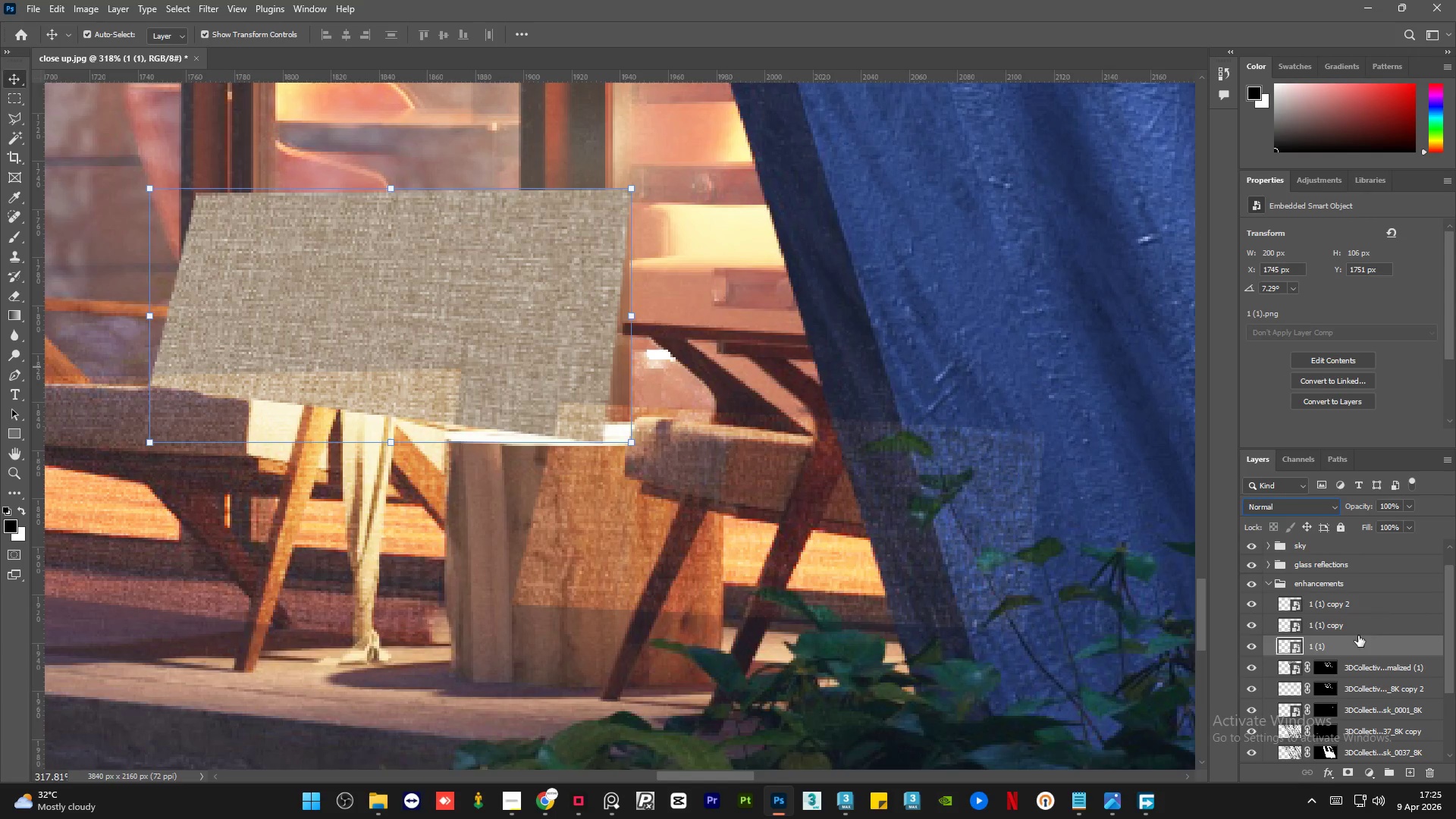 
left_click([1361, 631])
 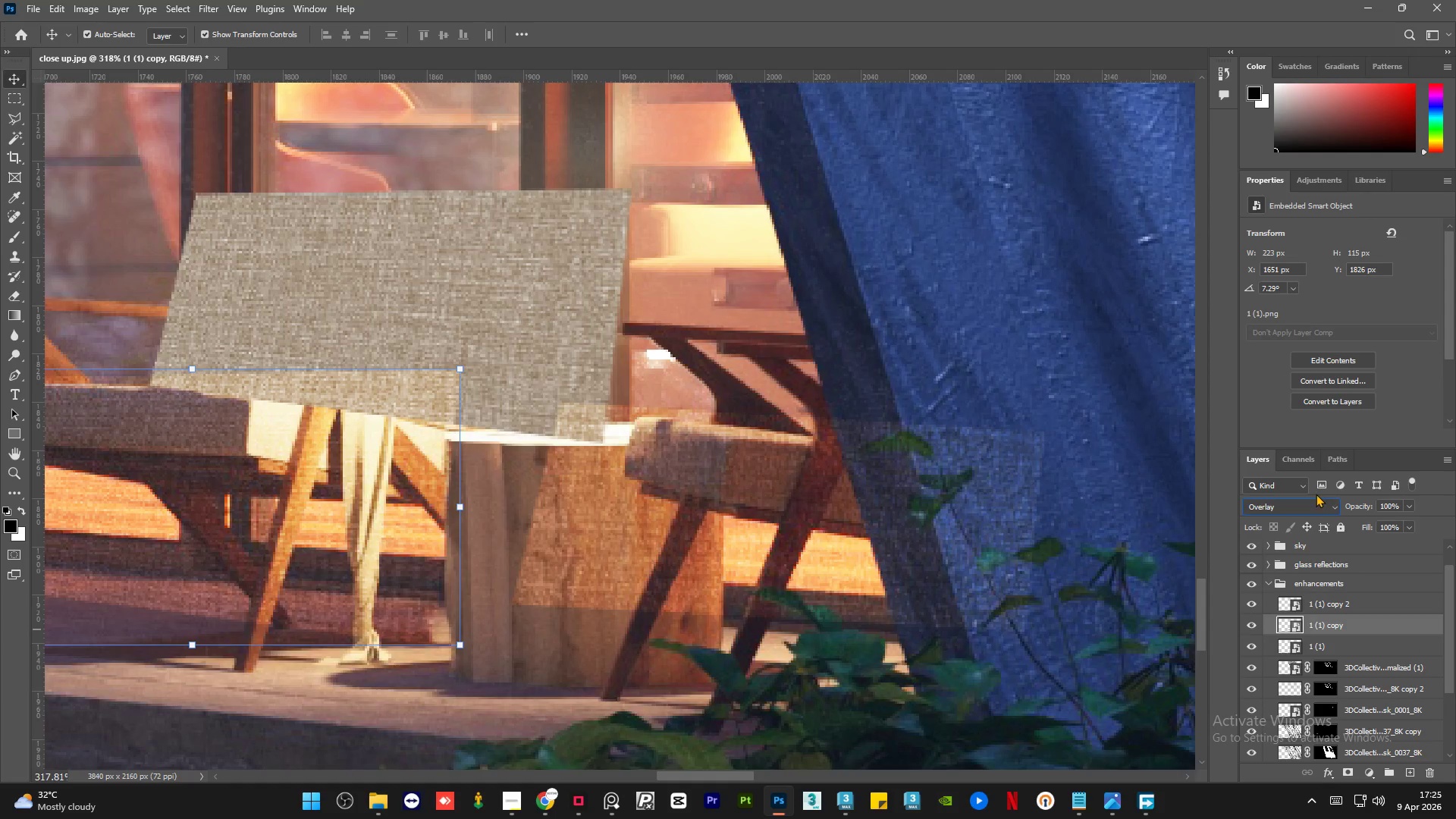 
left_click([1305, 504])
 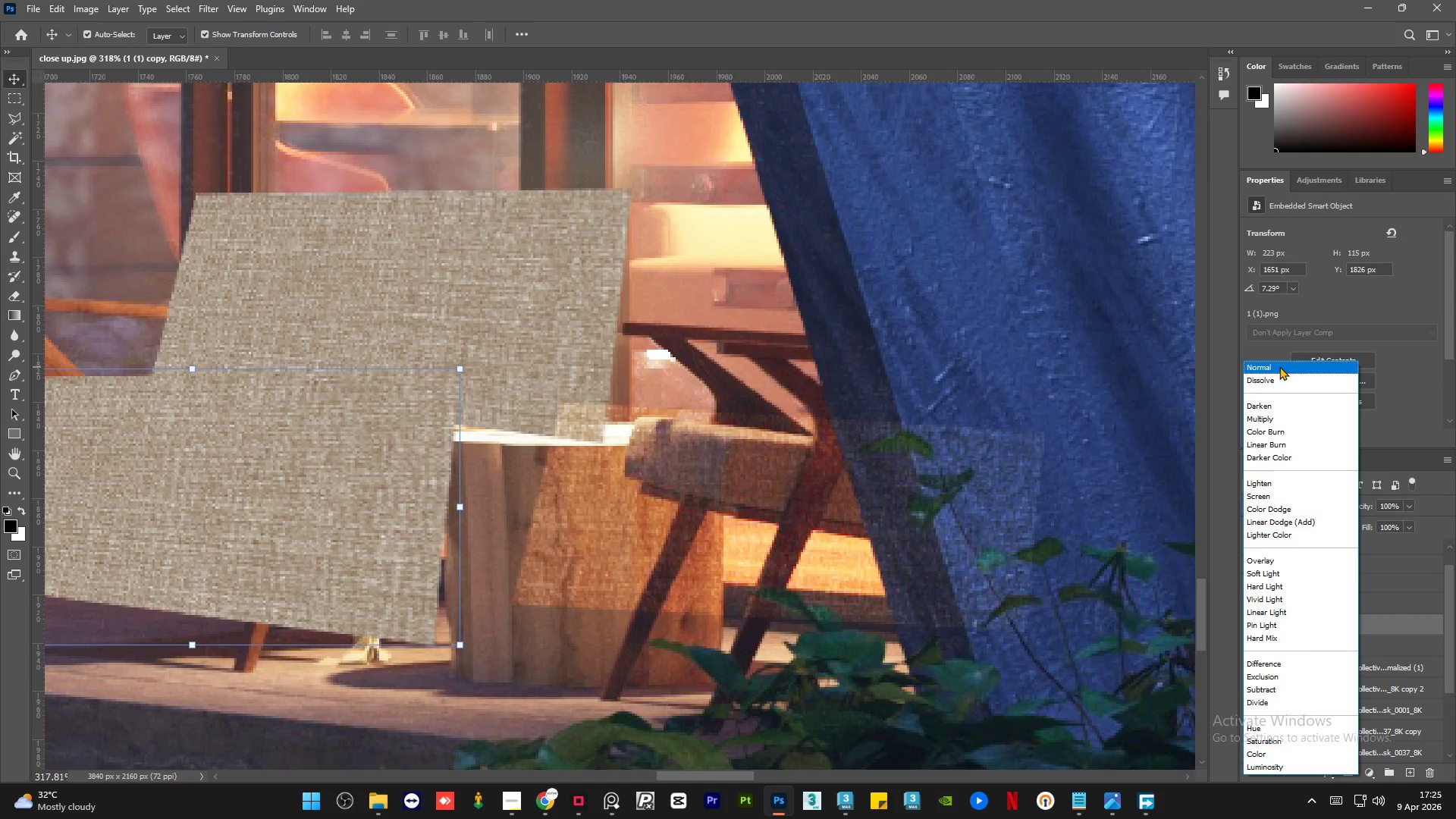 
left_click([1279, 366])
 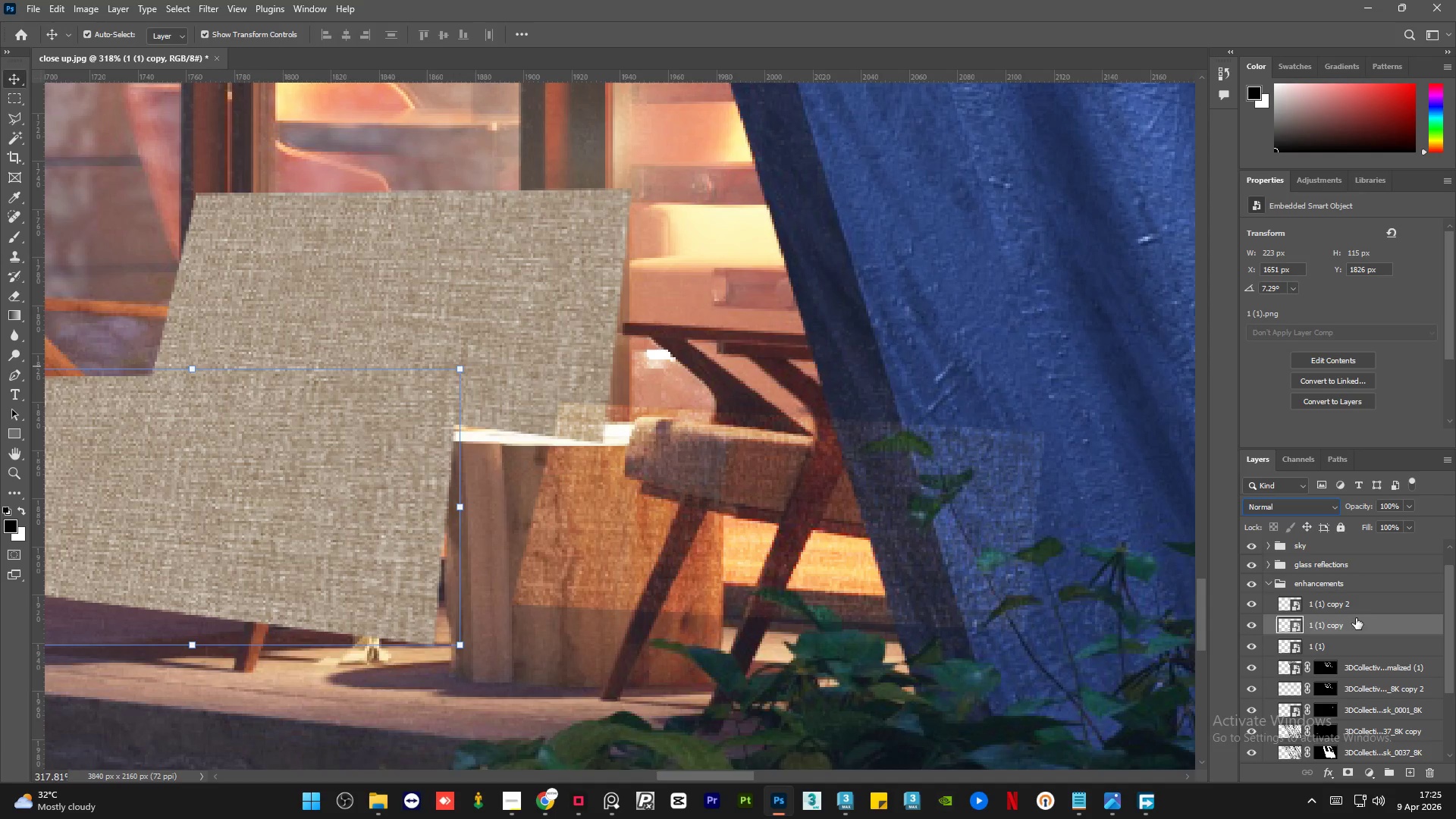 
left_click([1363, 604])
 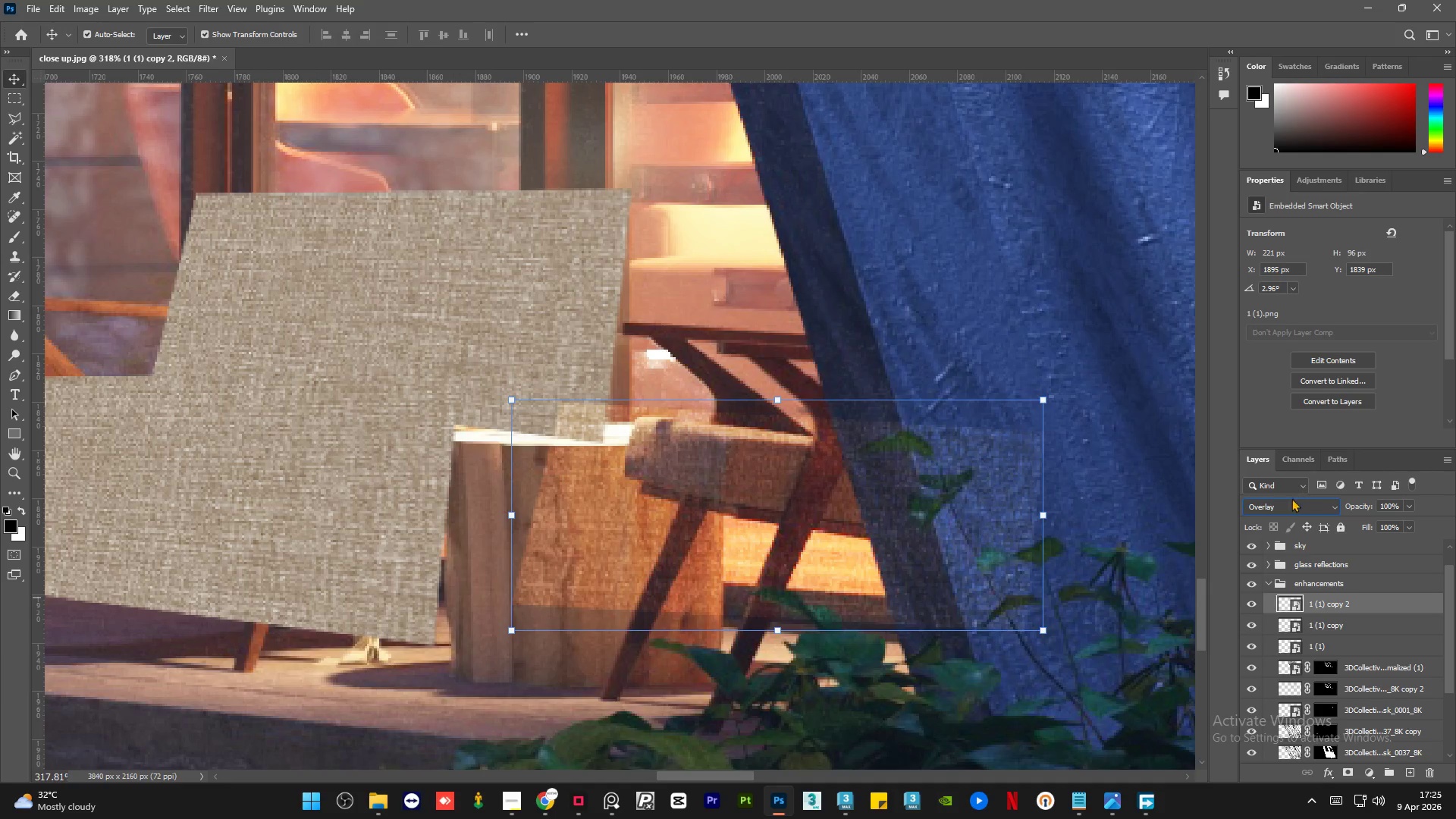 
left_click([1290, 512])
 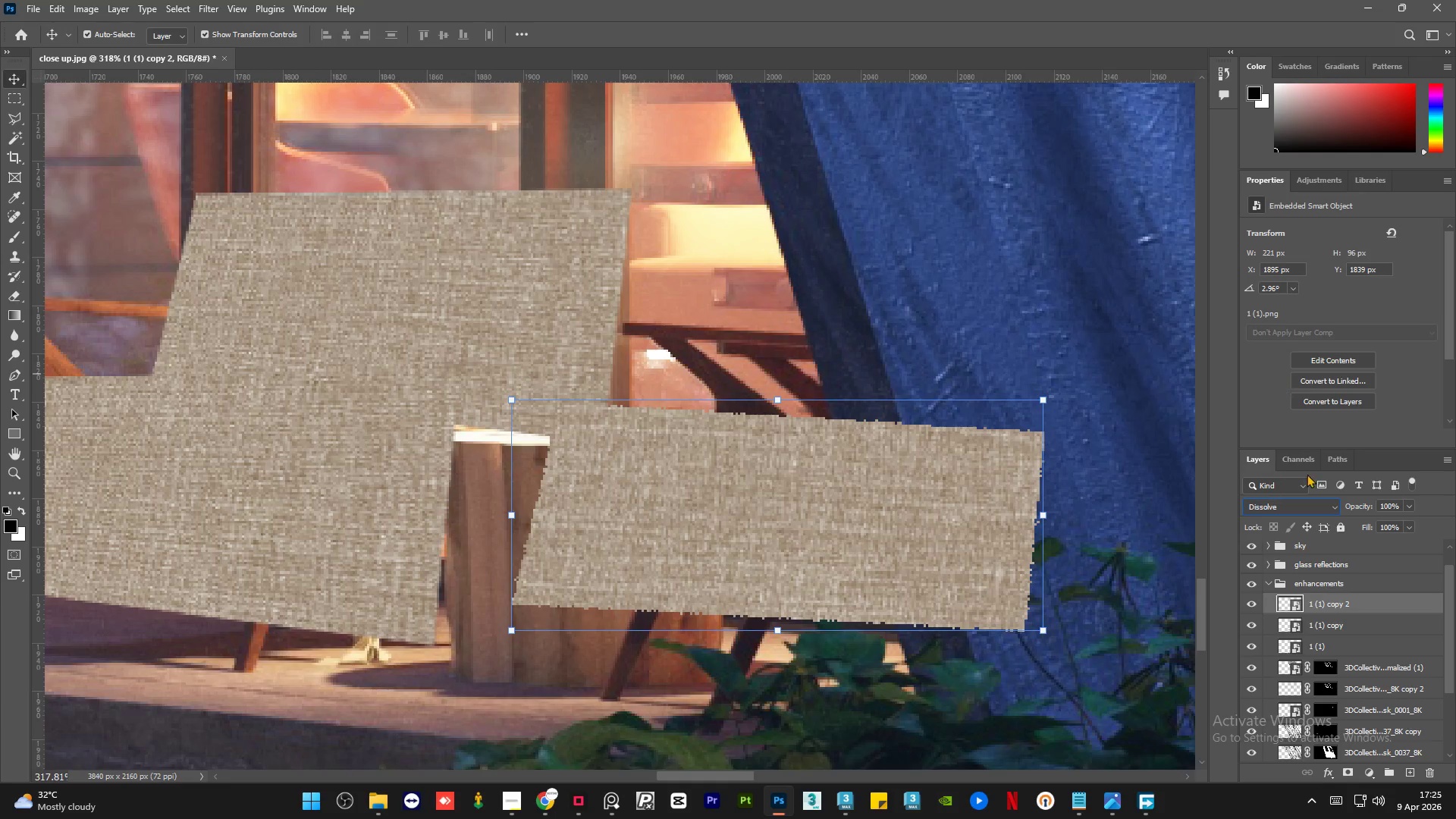 
left_click([1310, 507])
 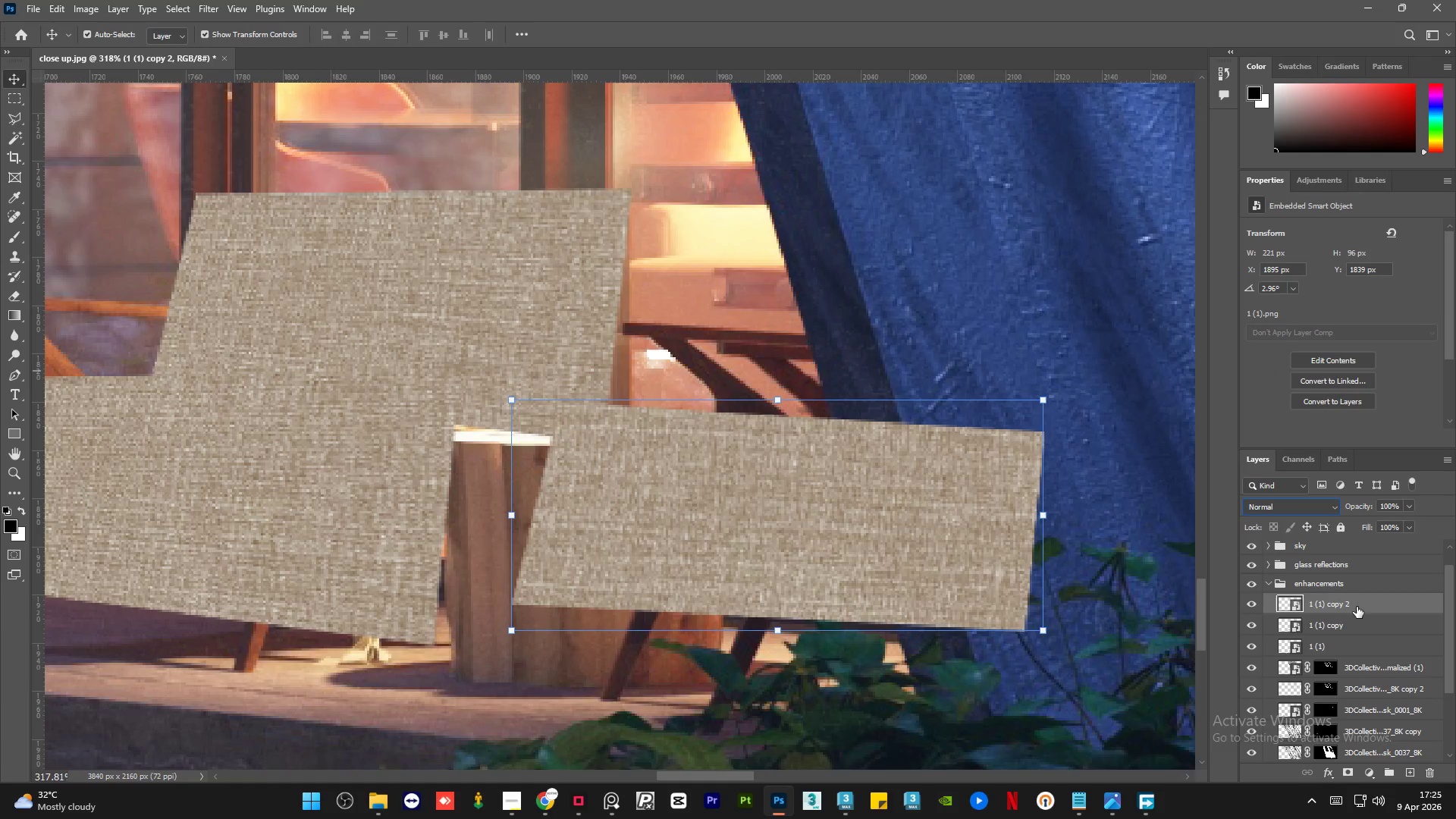 
hold_key(key=ShiftLeft, duration=0.47)
left_click([1366, 646])
 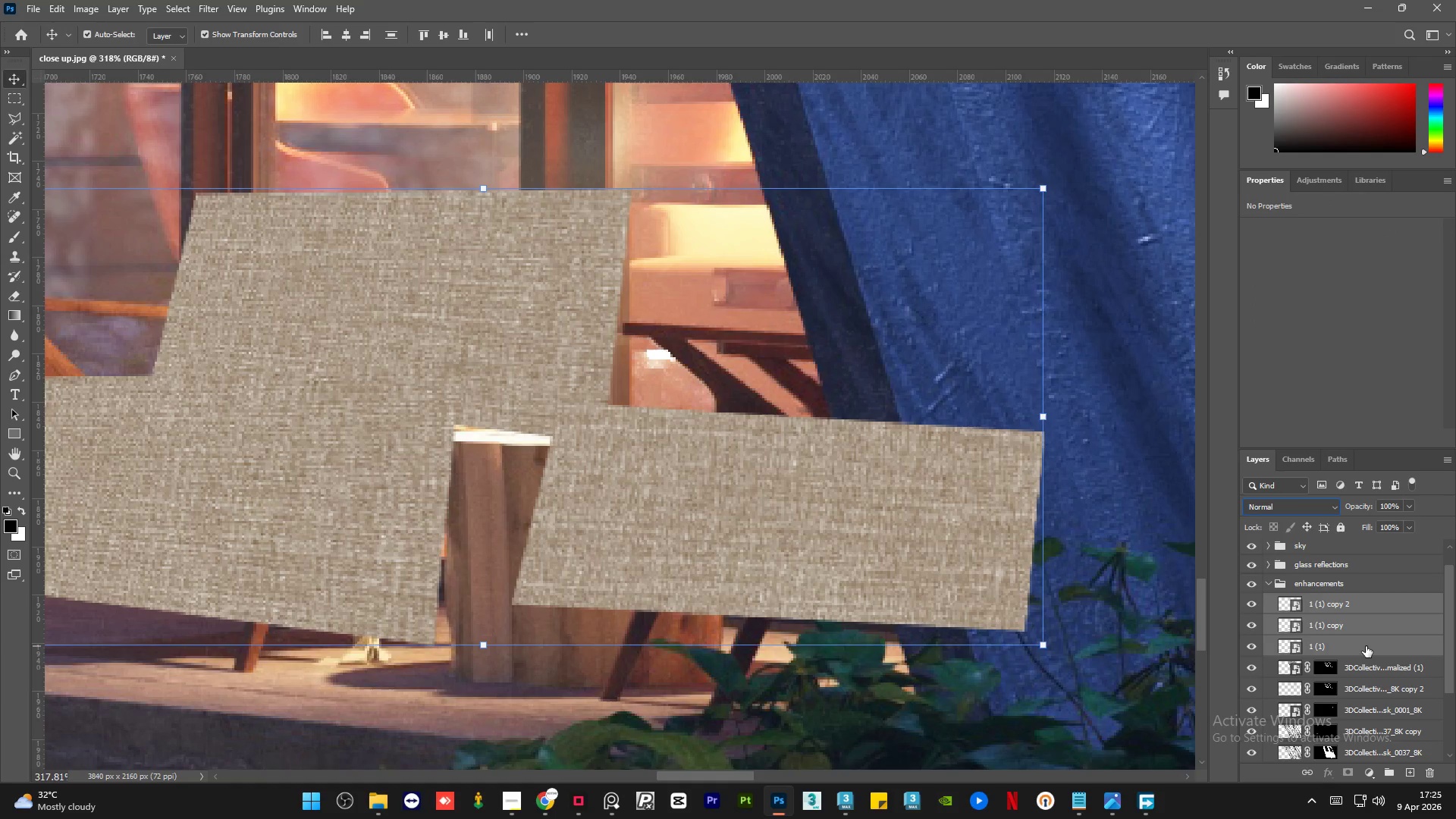 
hold_key(key=ControlLeft, duration=1.5)
 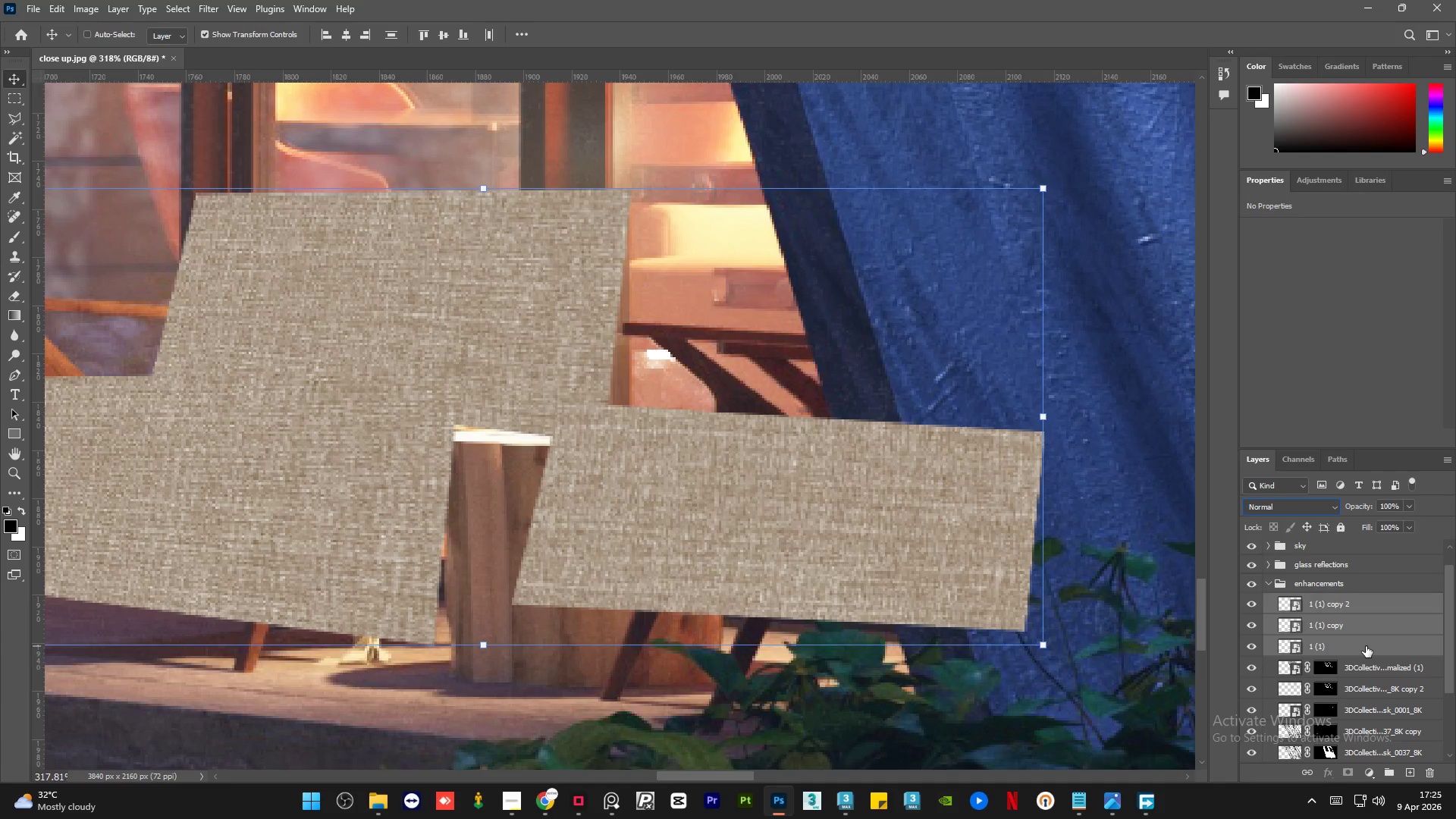 
key(Control+E)
 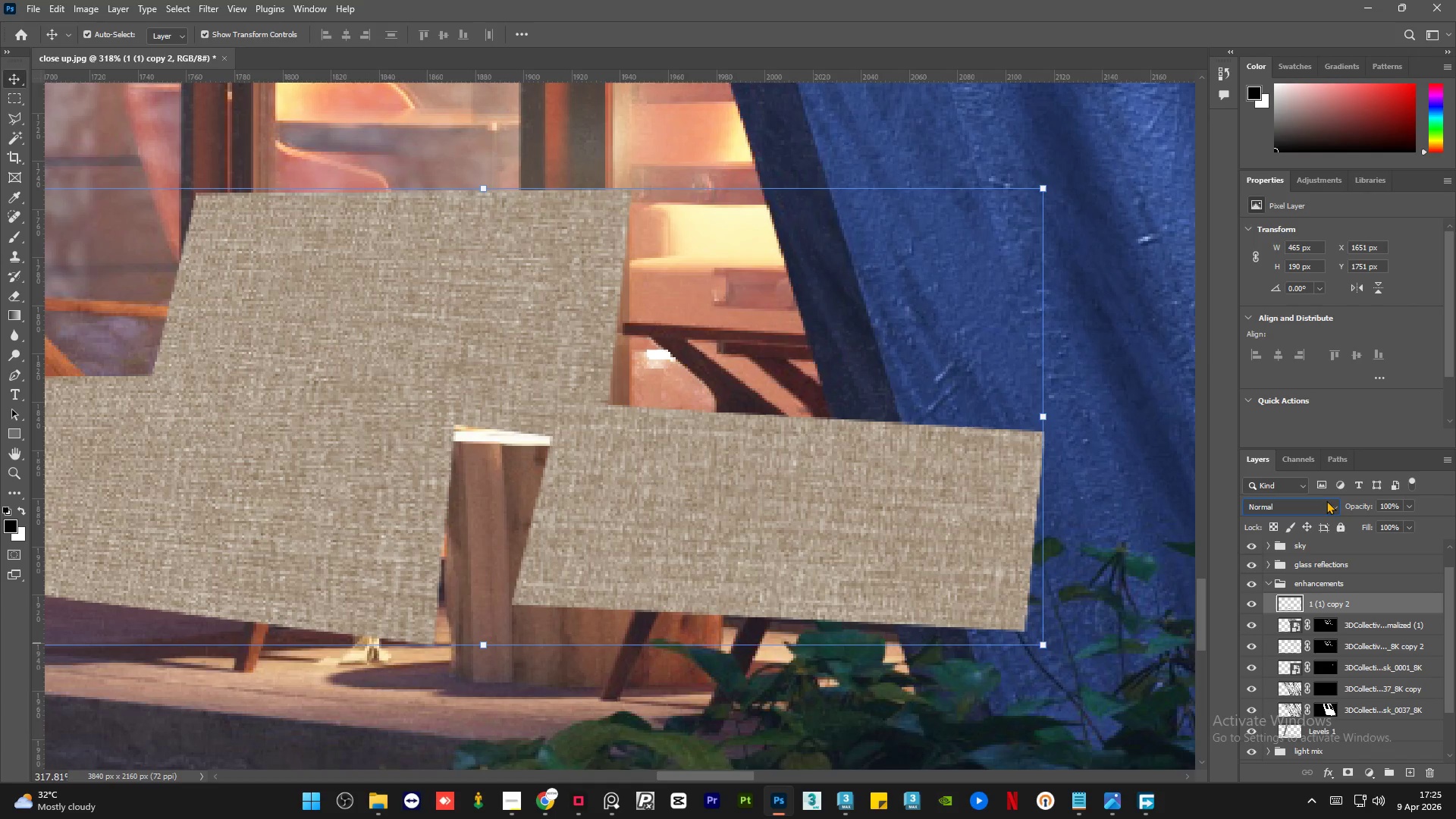 
left_click([1326, 507])
 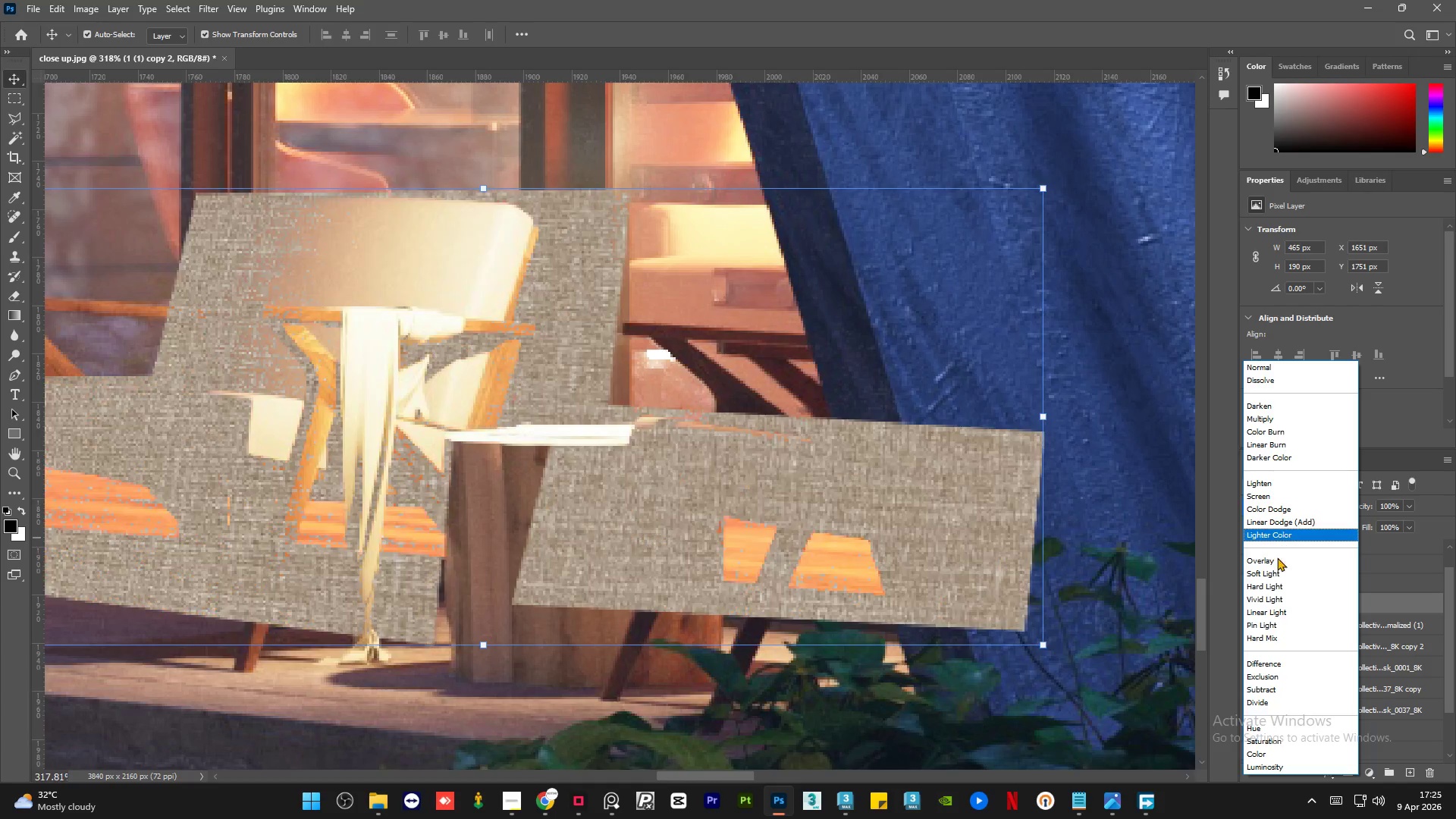 
left_click([1276, 561])
 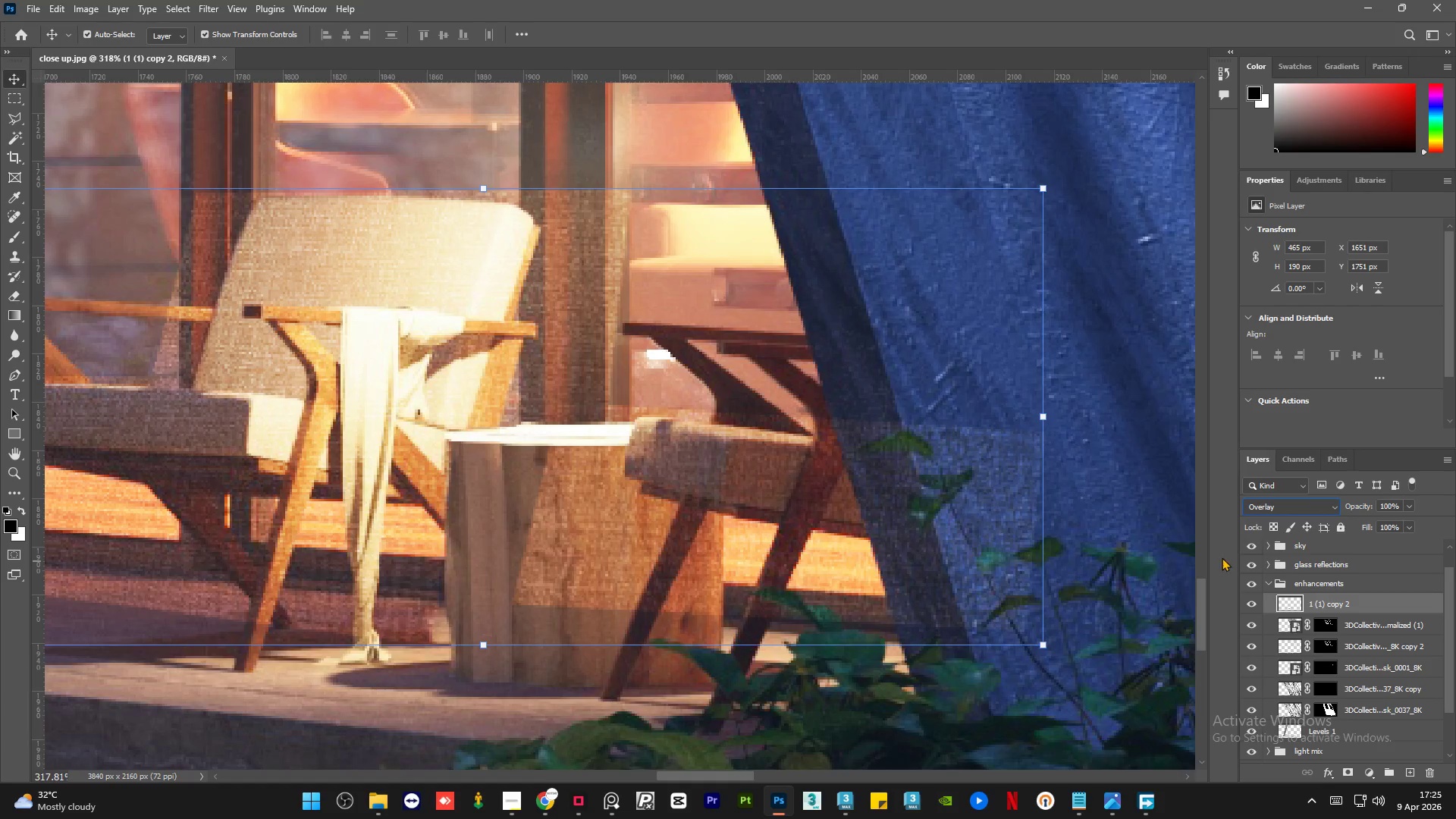 
mouse_move([1360, 604])
 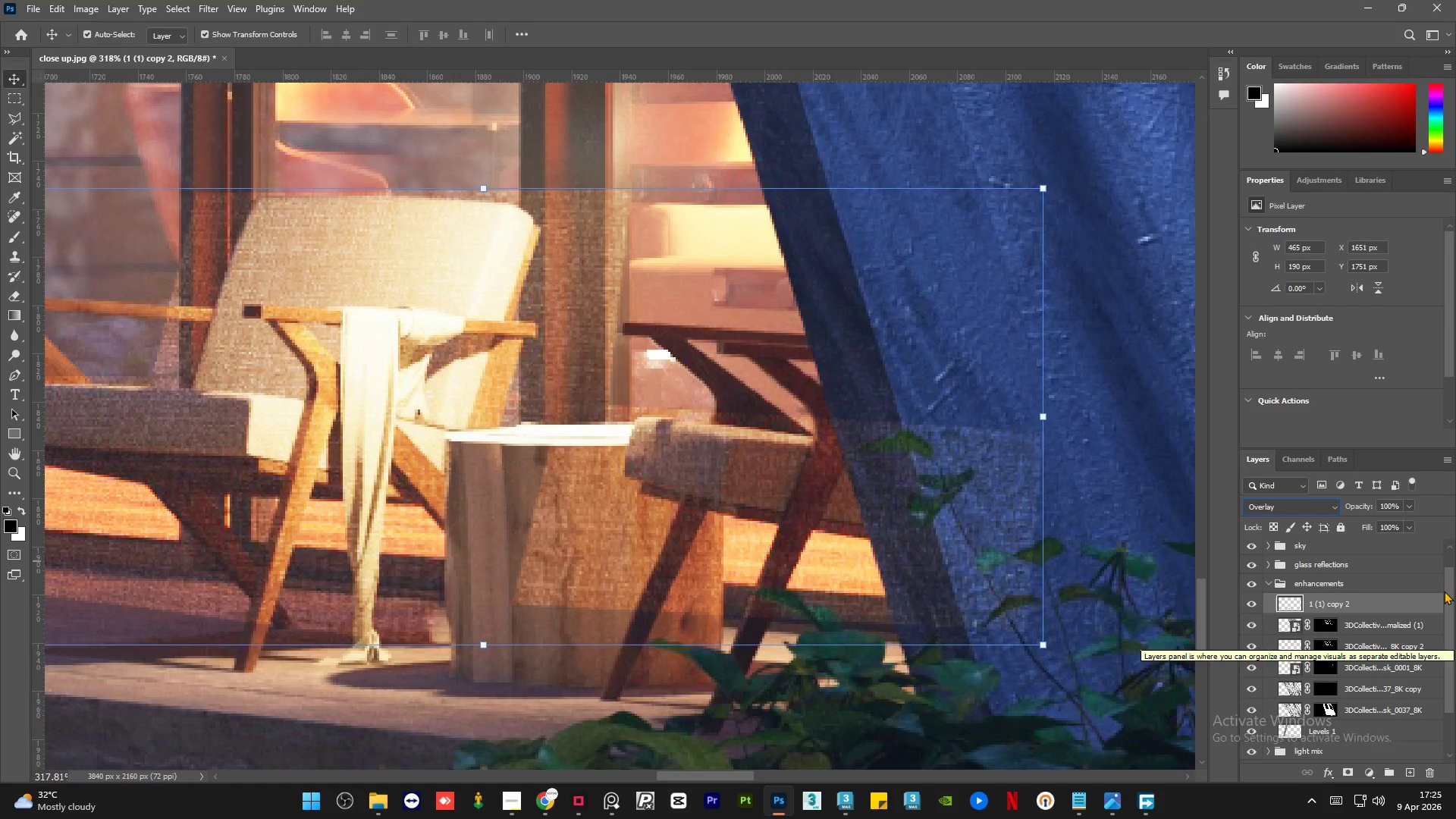 
left_click_drag(start_coordinate=[1444, 592], to_coordinate=[1447, 560])
 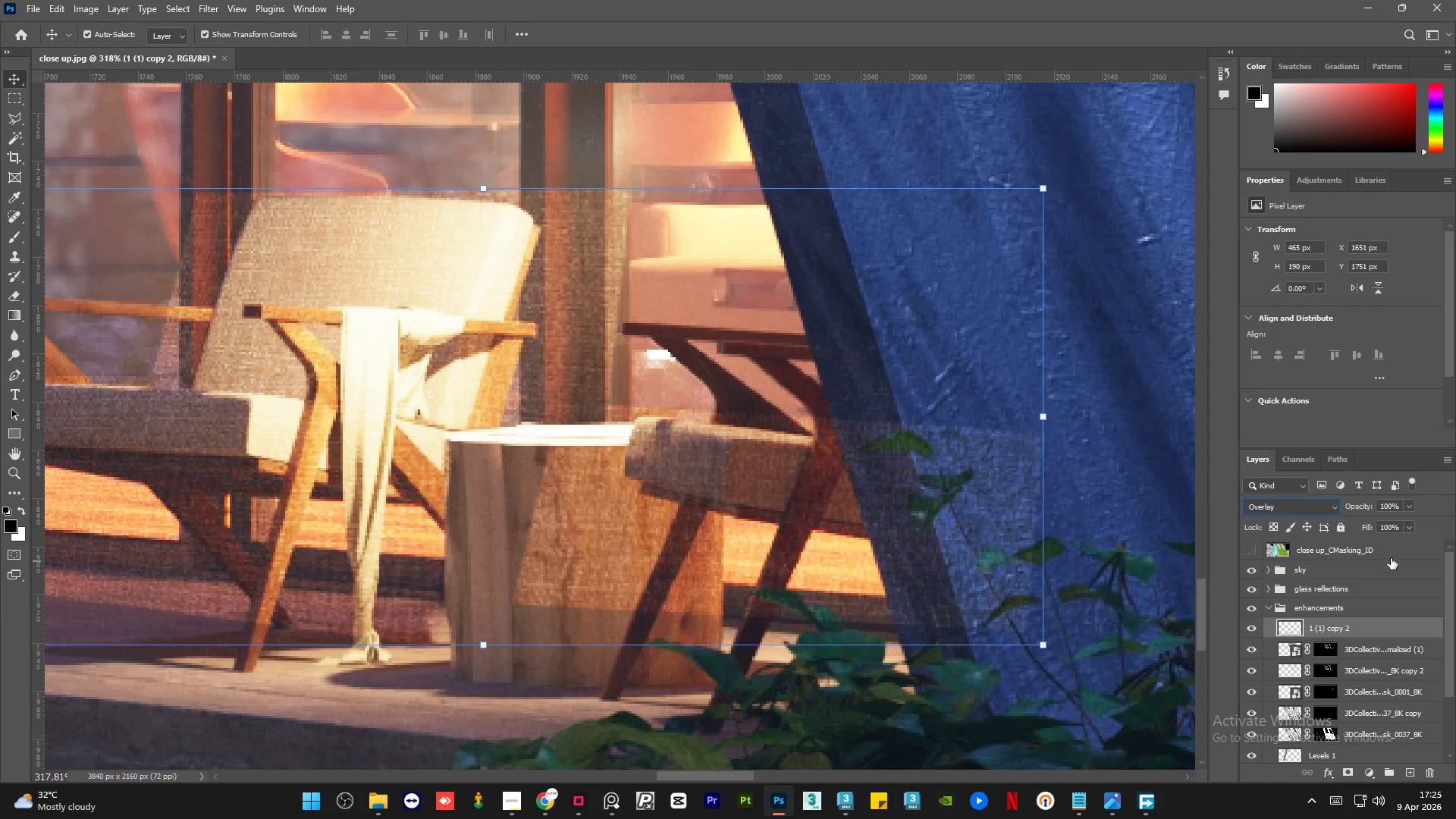 
left_click([1391, 557])
 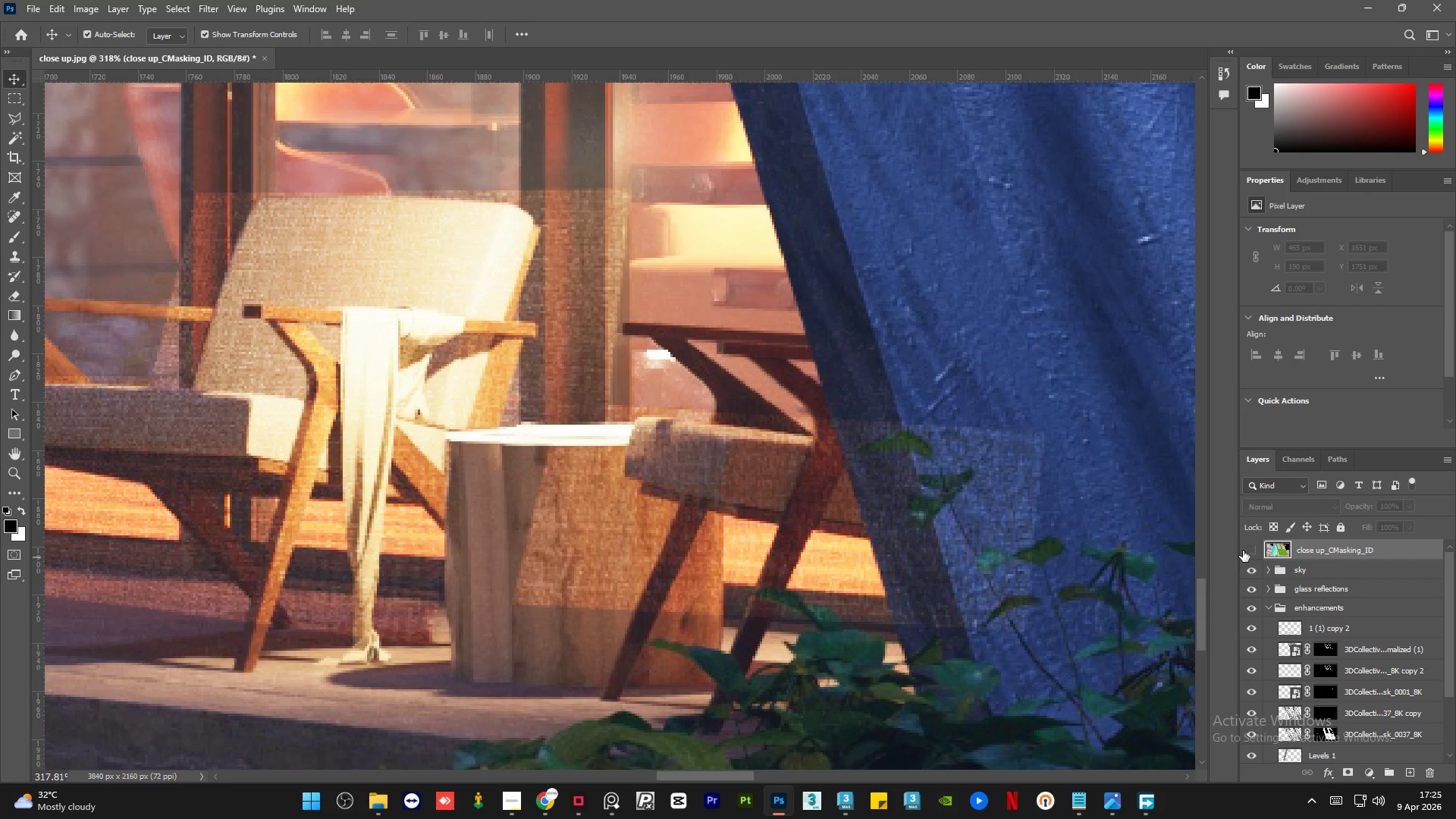 
left_click([1244, 551])
 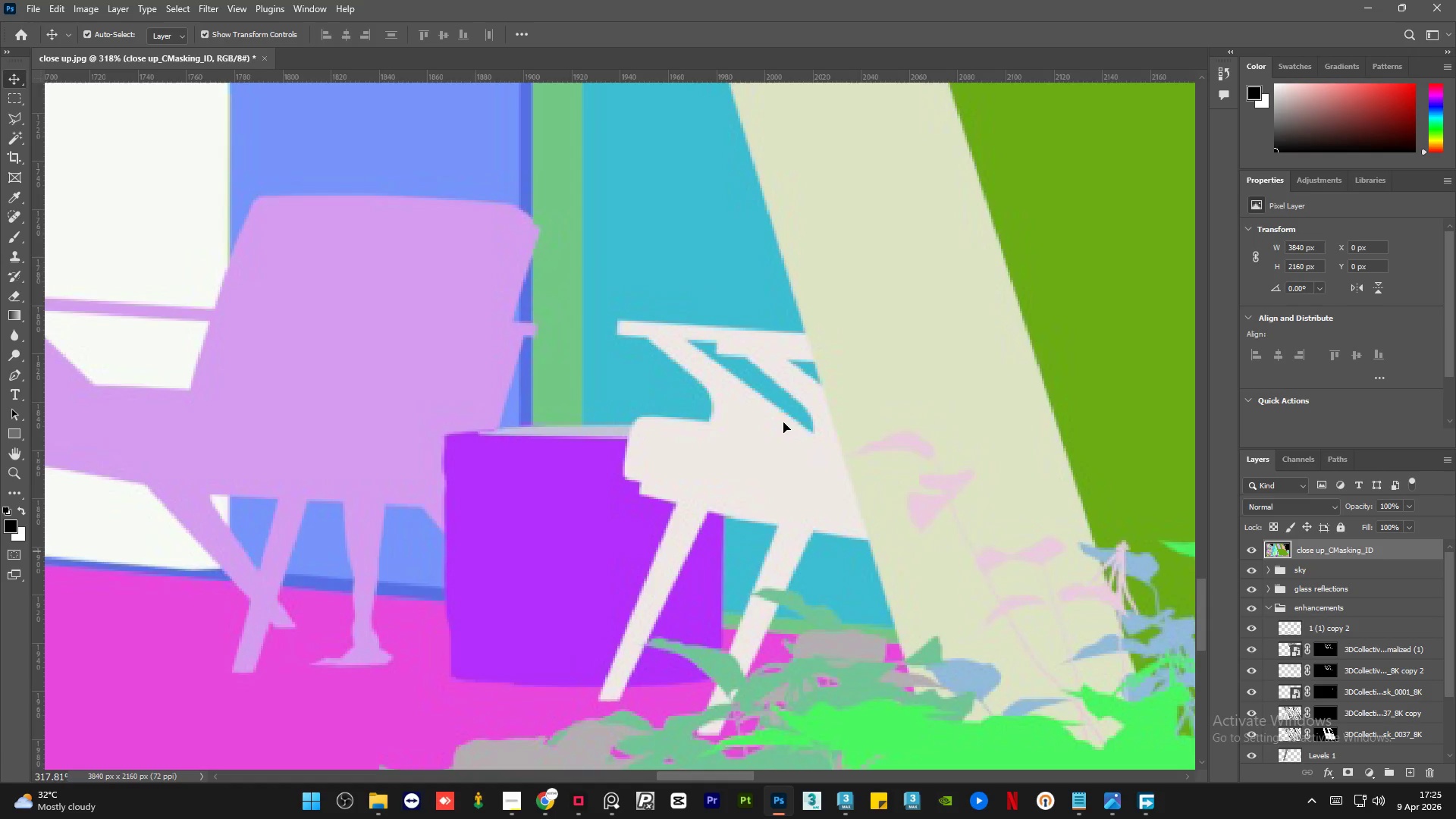 
hold_key(key=AltLeft, duration=0.91)
scroll: coordinate [910, 467], scroll_direction: down, amount: 5.0
 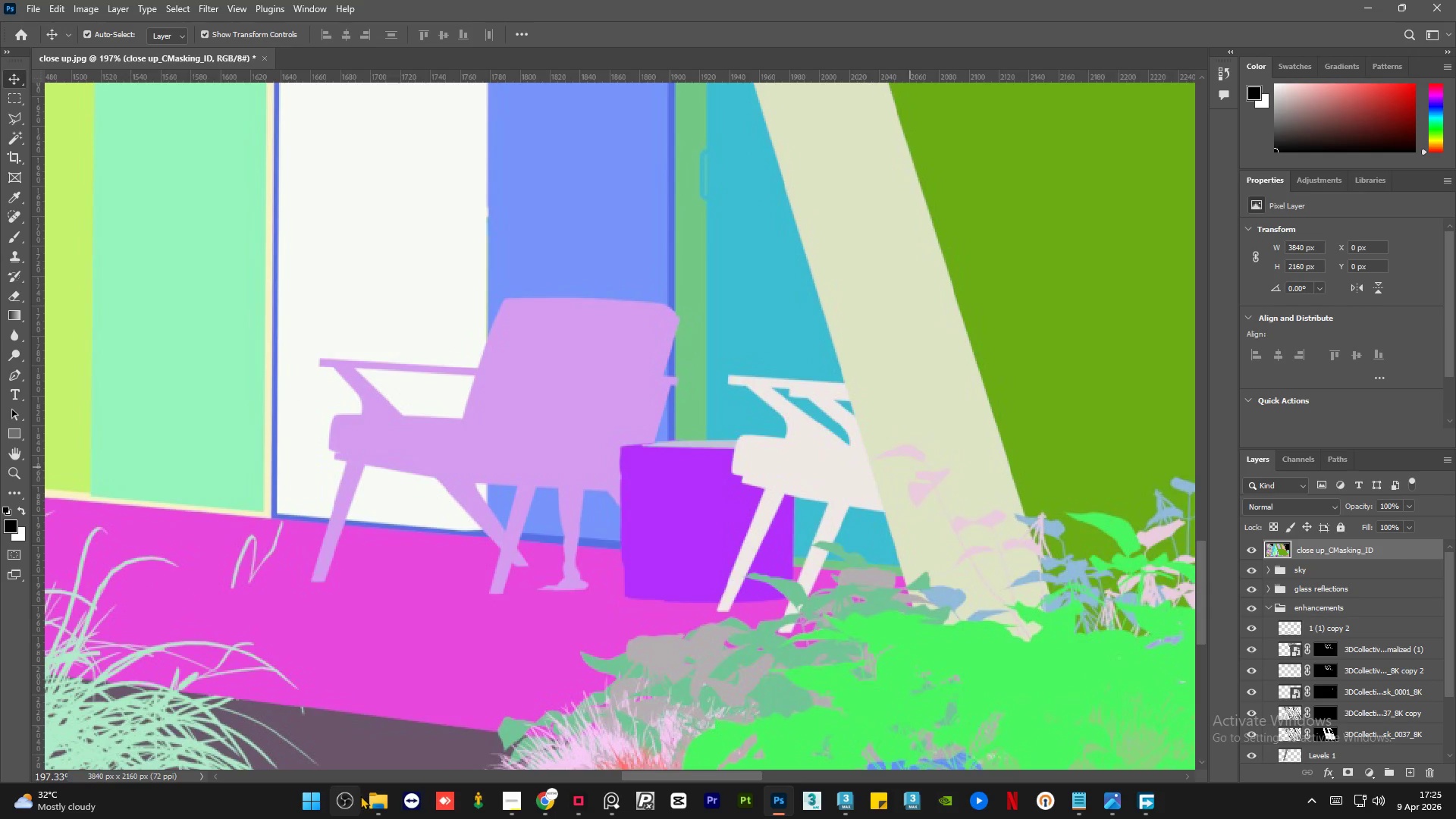 
left_click([375, 806])
 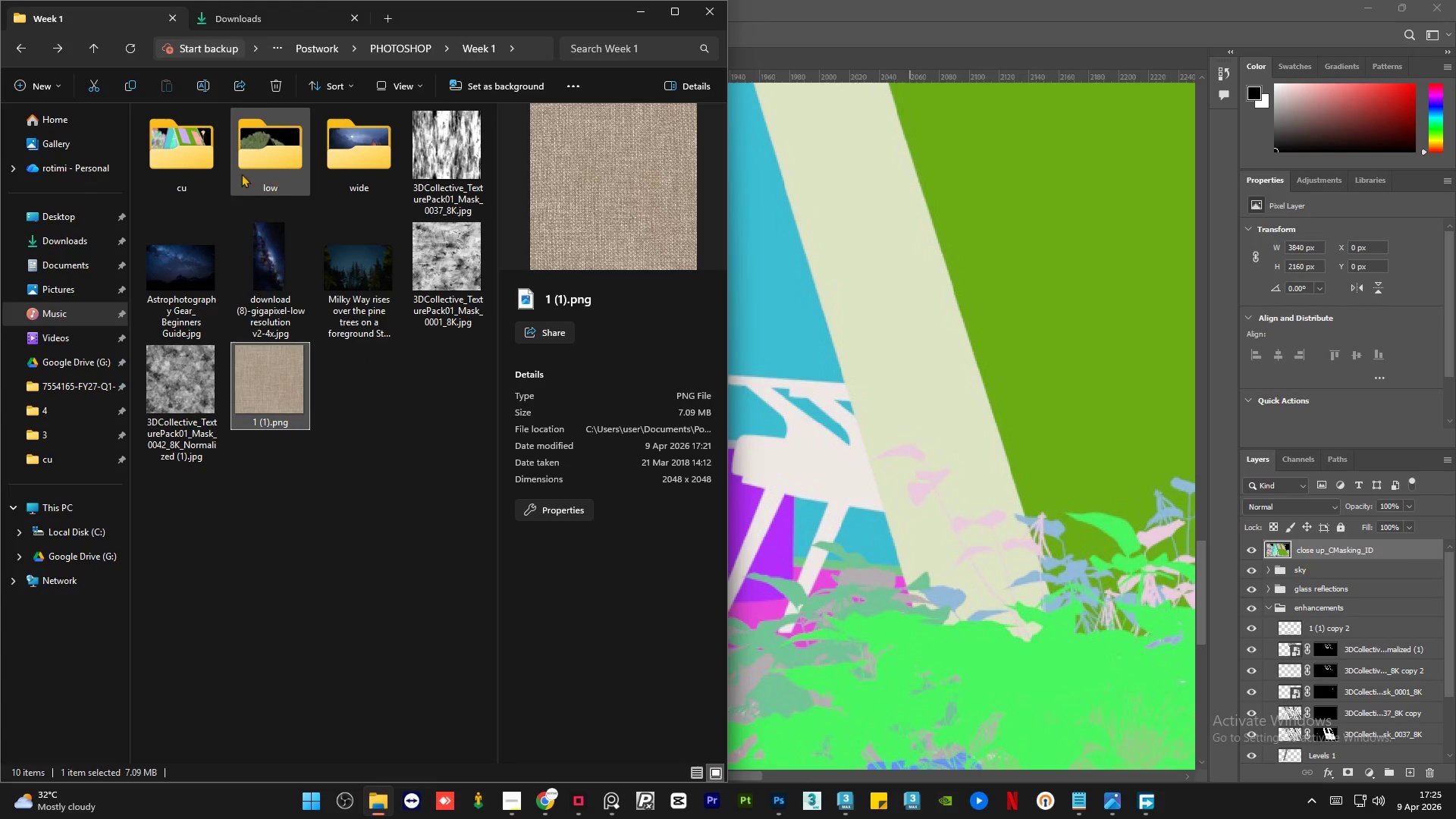 
double_click([212, 167])
 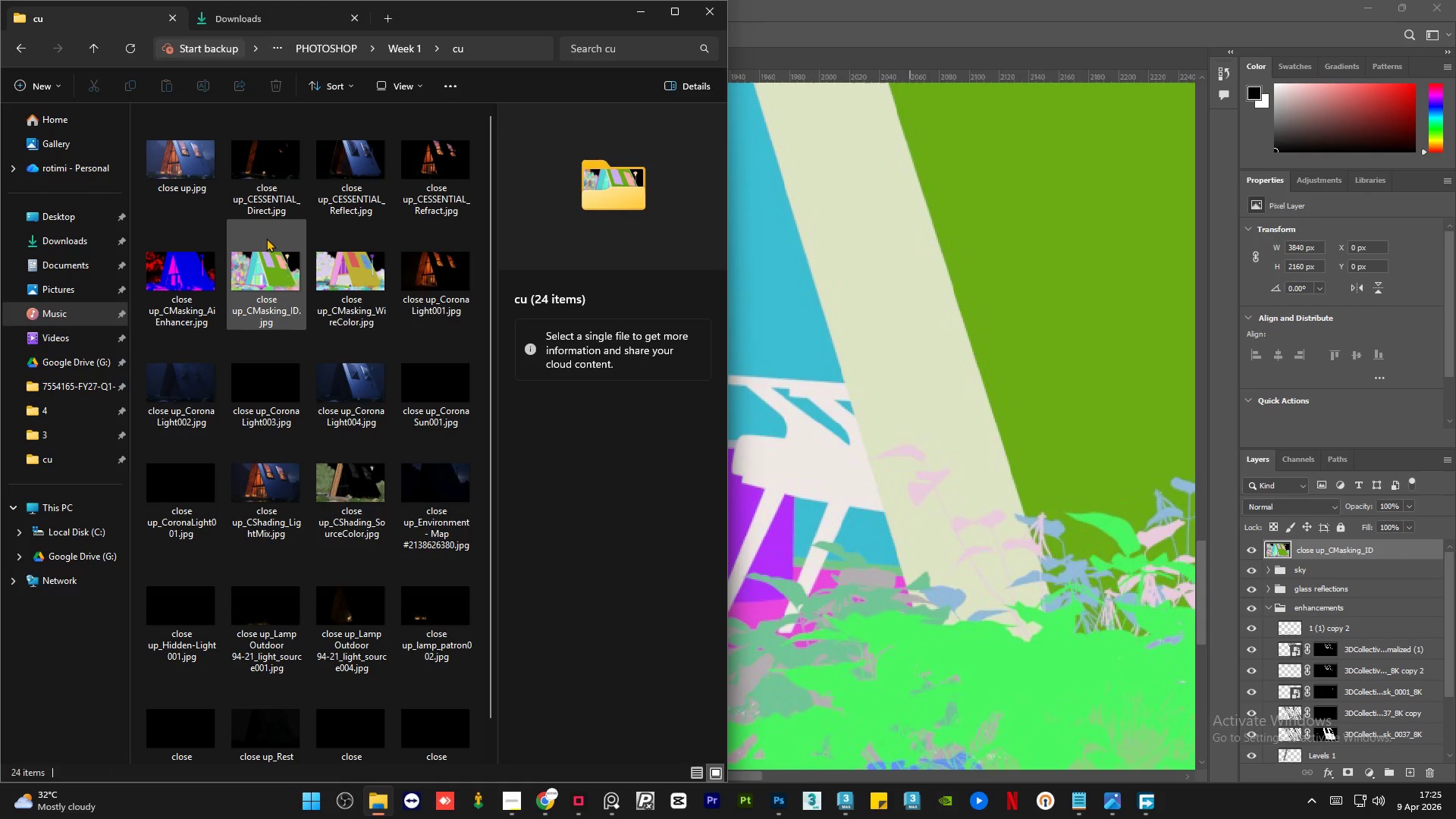 
left_click([264, 262])
 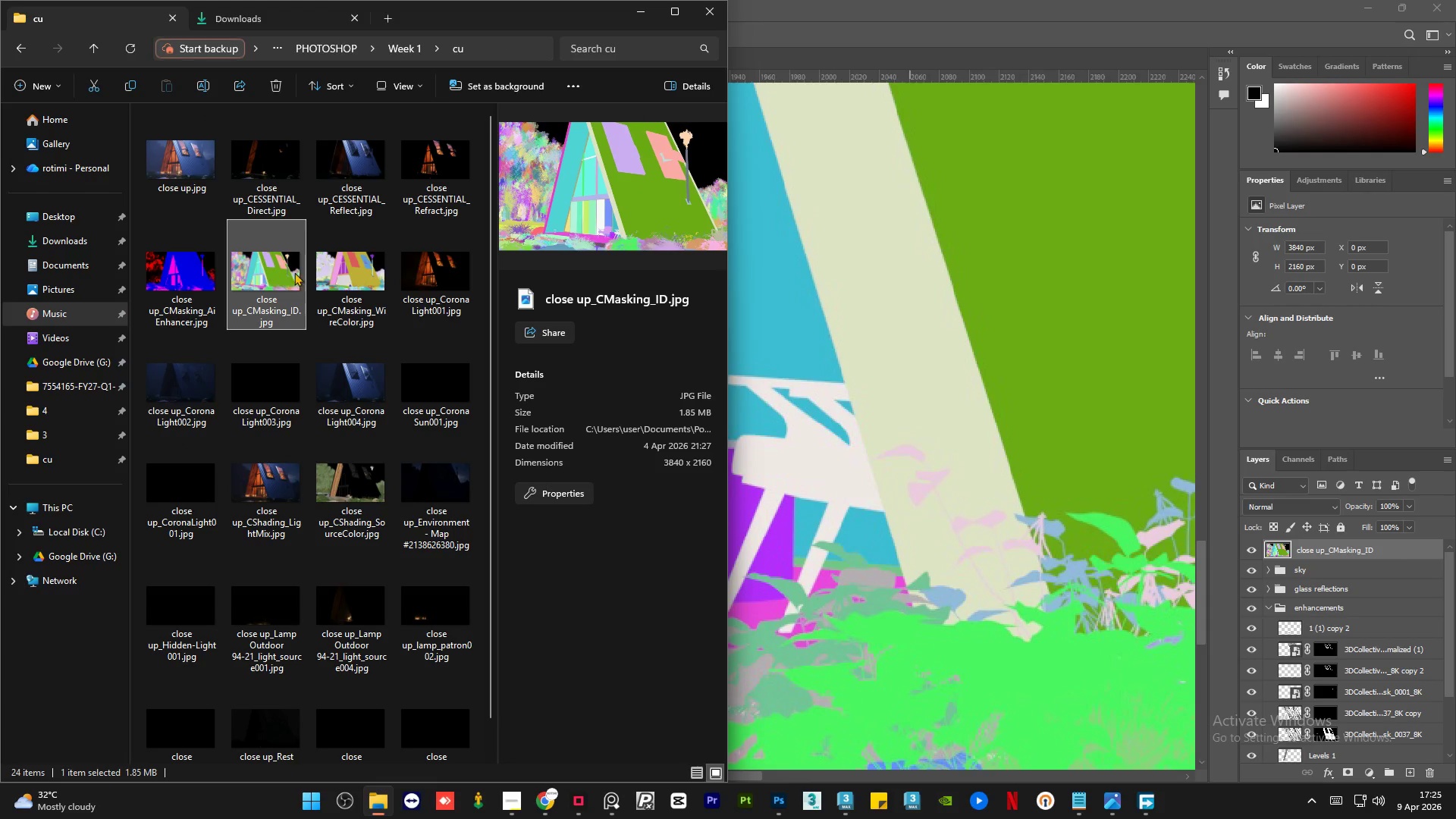 
left_click([326, 275])
 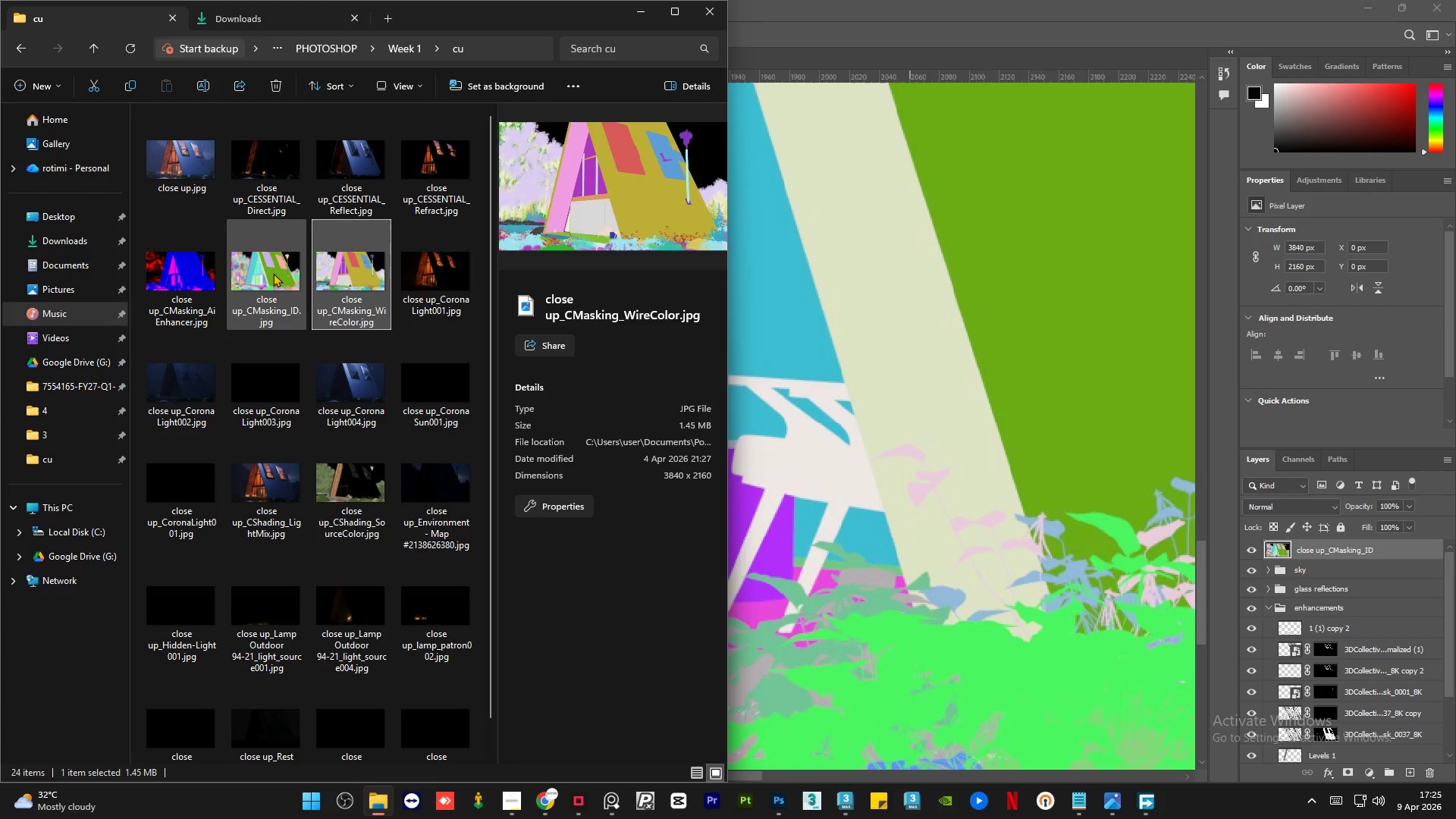 
double_click([273, 273])
 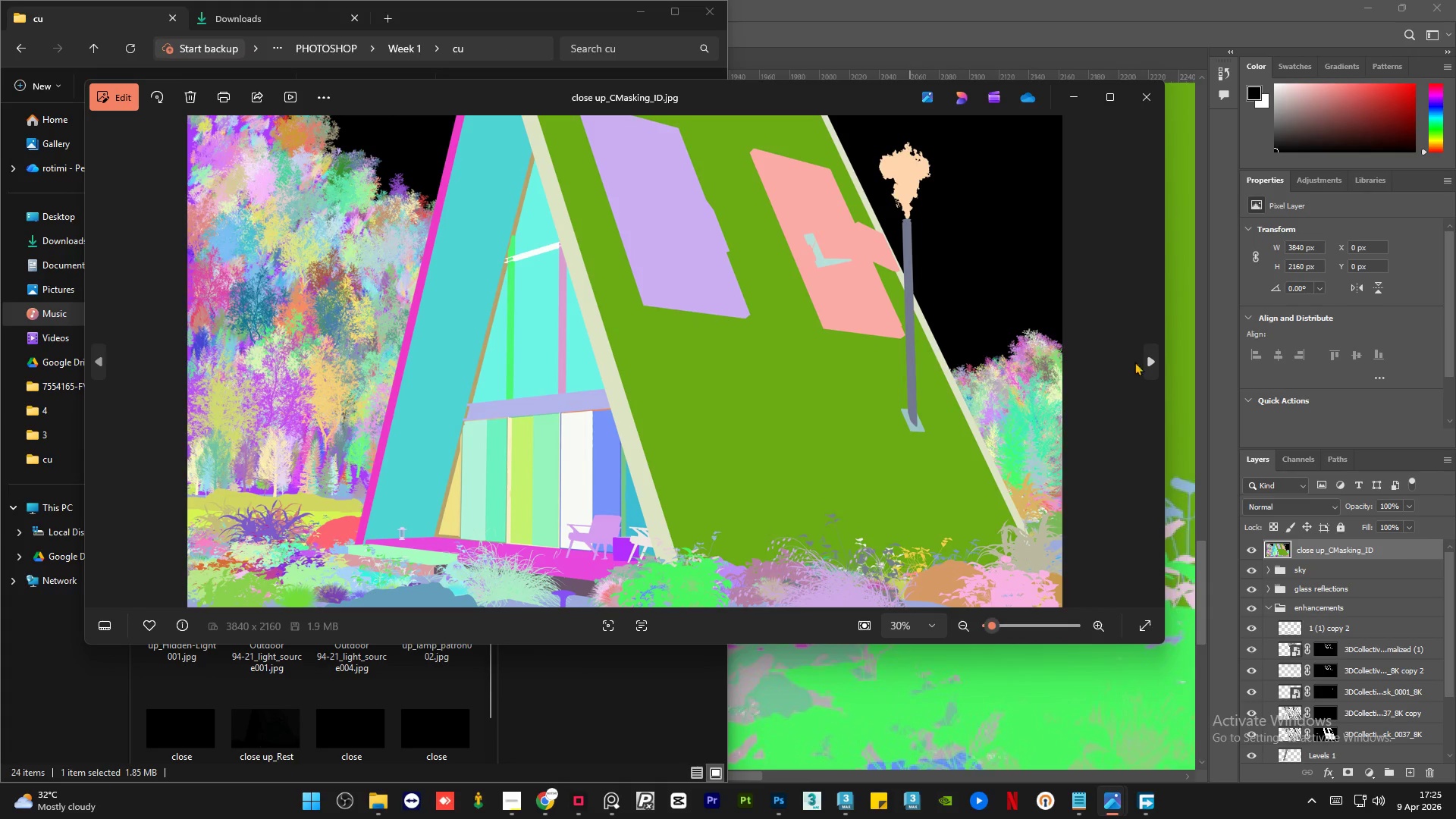 
left_click([1150, 360])
 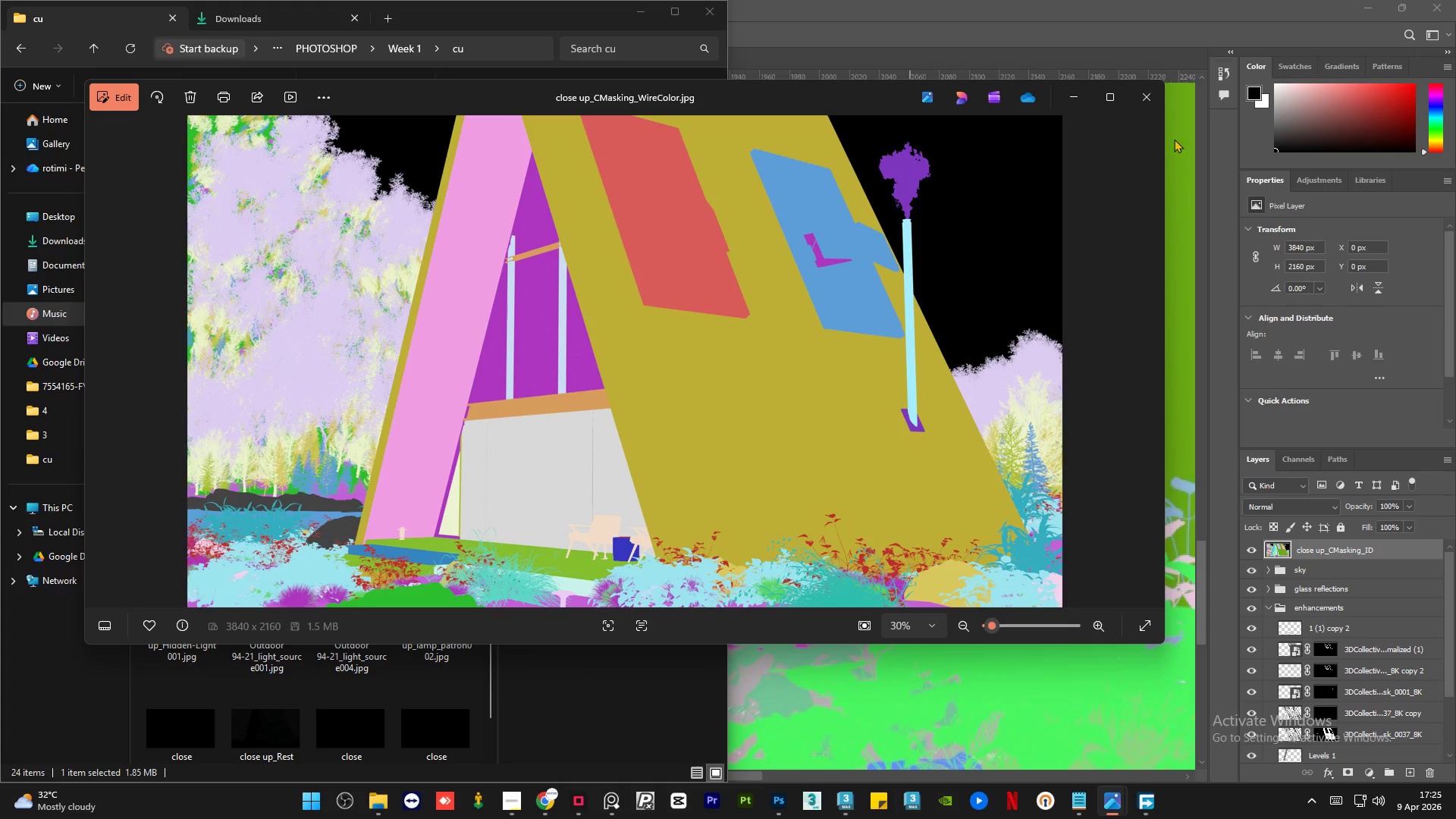 
left_click([1147, 103])
 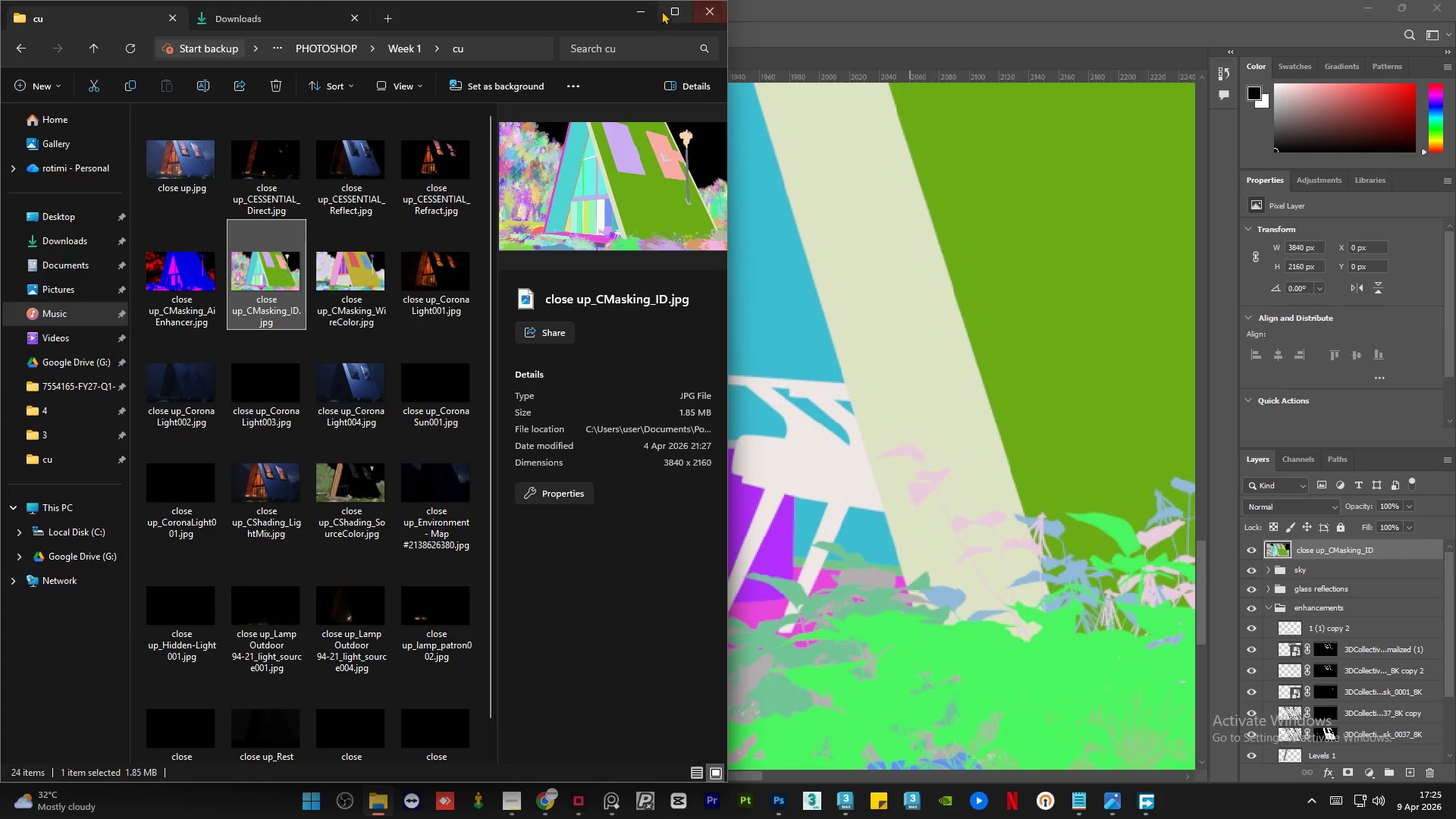 
left_click([626, 9])
 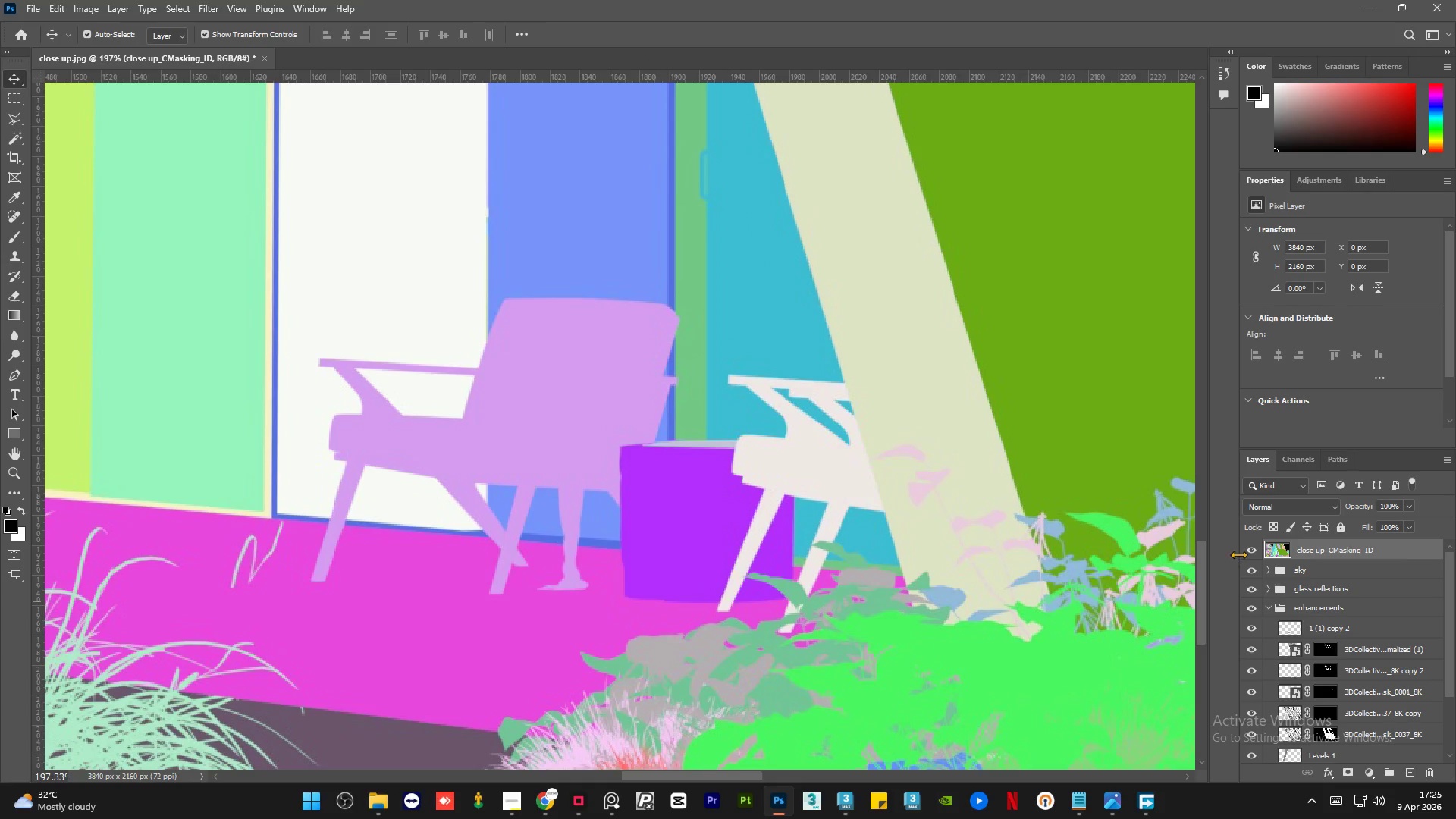 
left_click([1252, 544])
 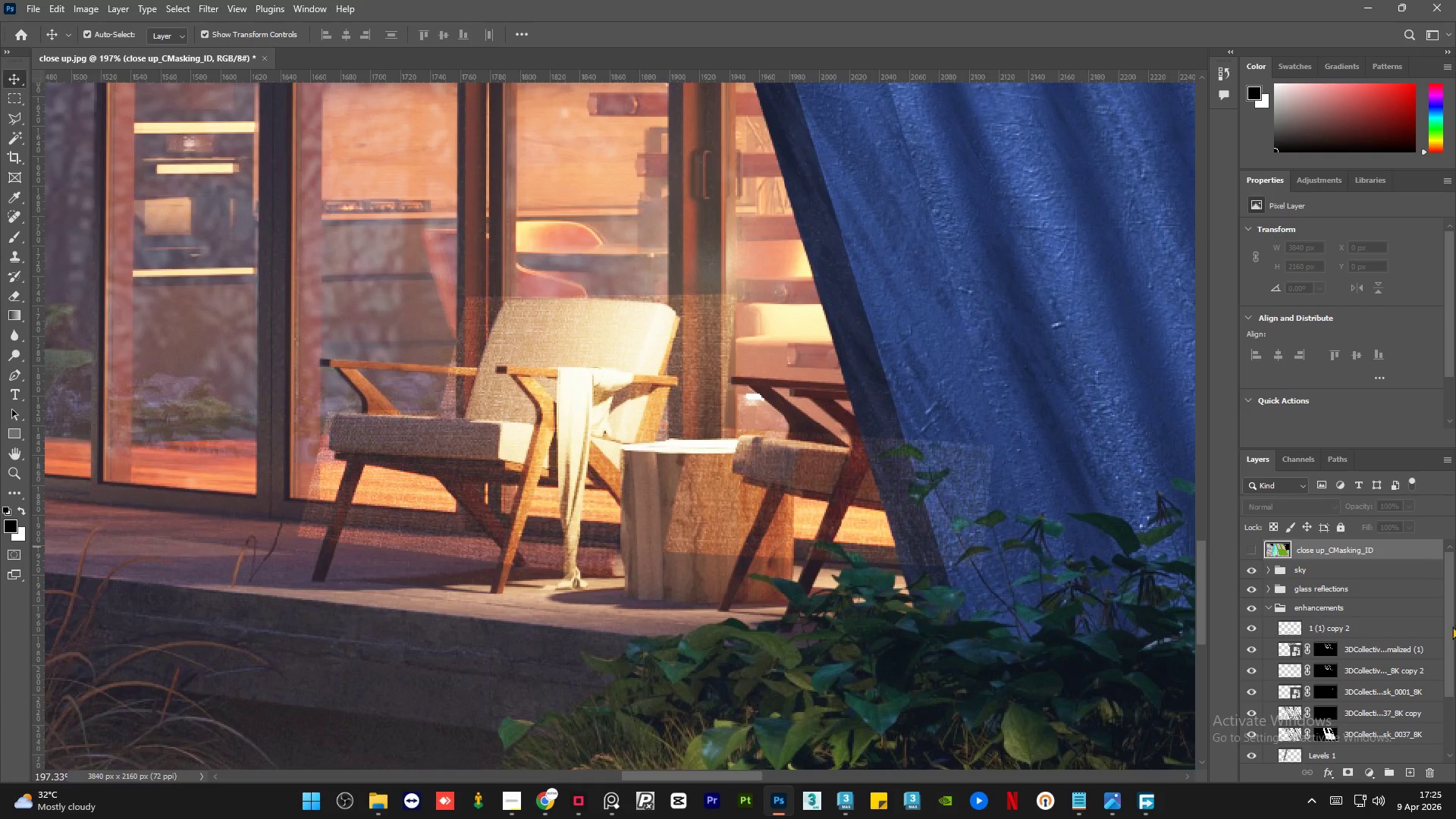 
left_click_drag(start_coordinate=[1451, 626], to_coordinate=[1451, 635])
 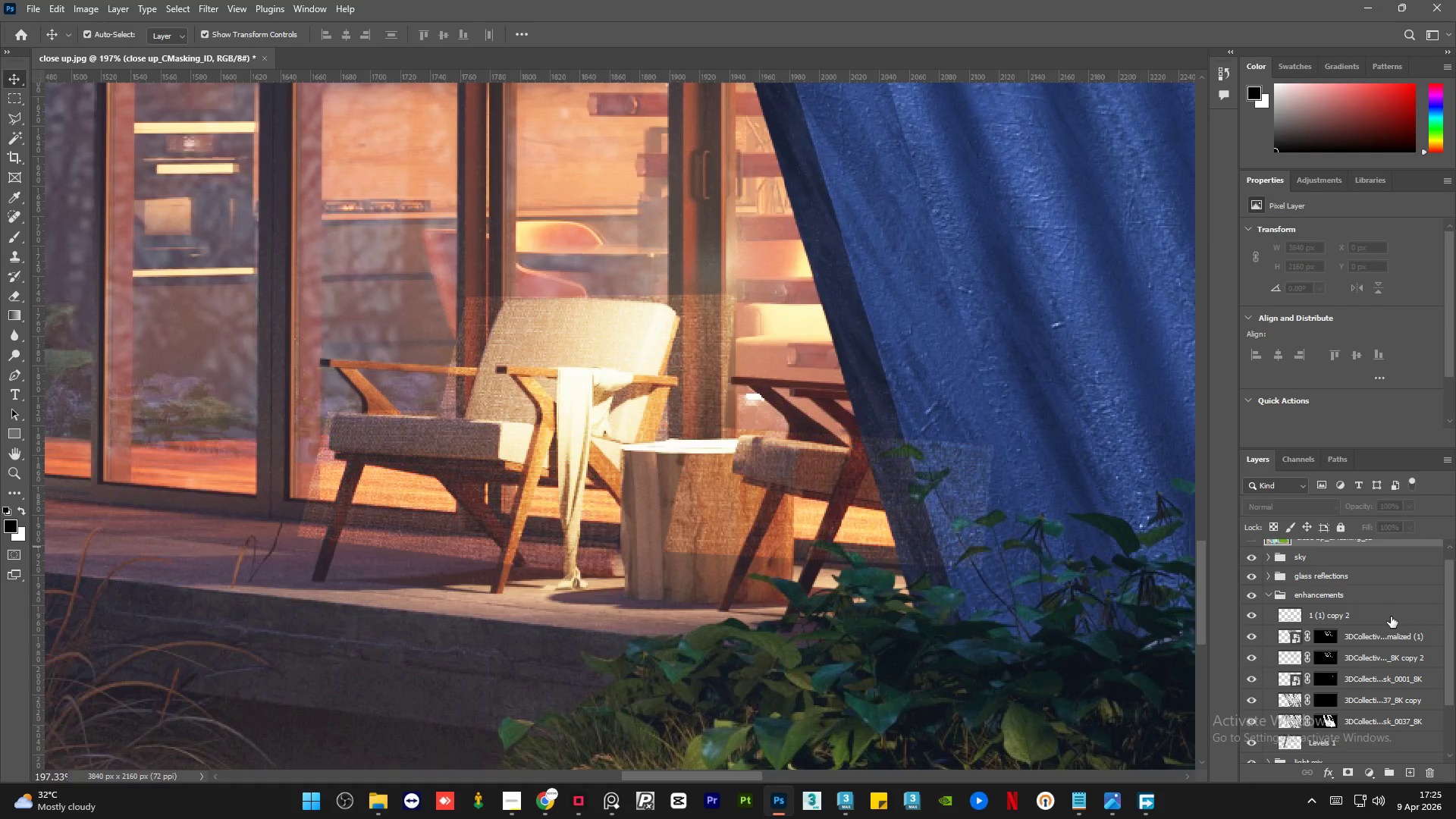 
left_click([1391, 617])
 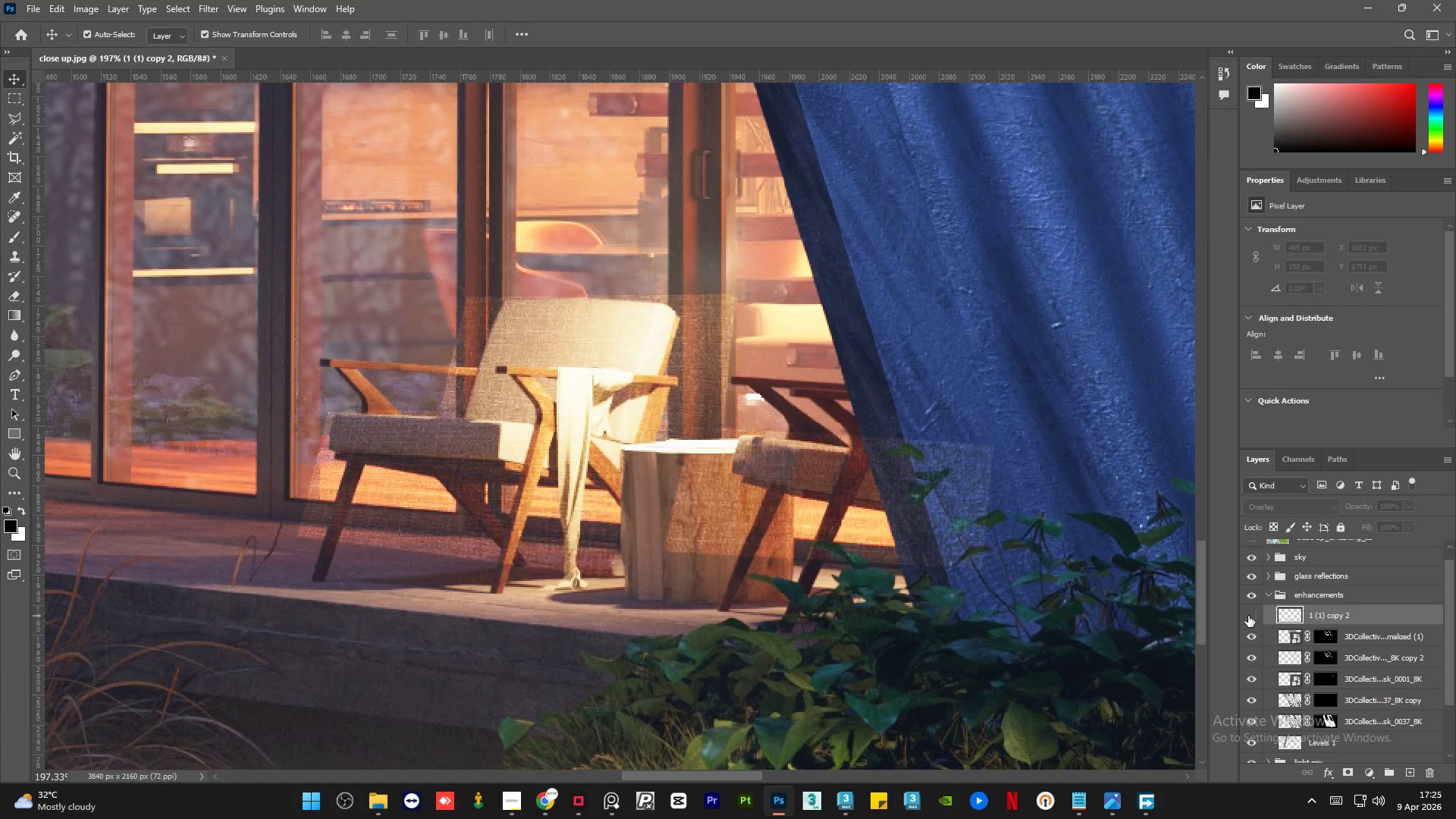 
left_click([1248, 616])
 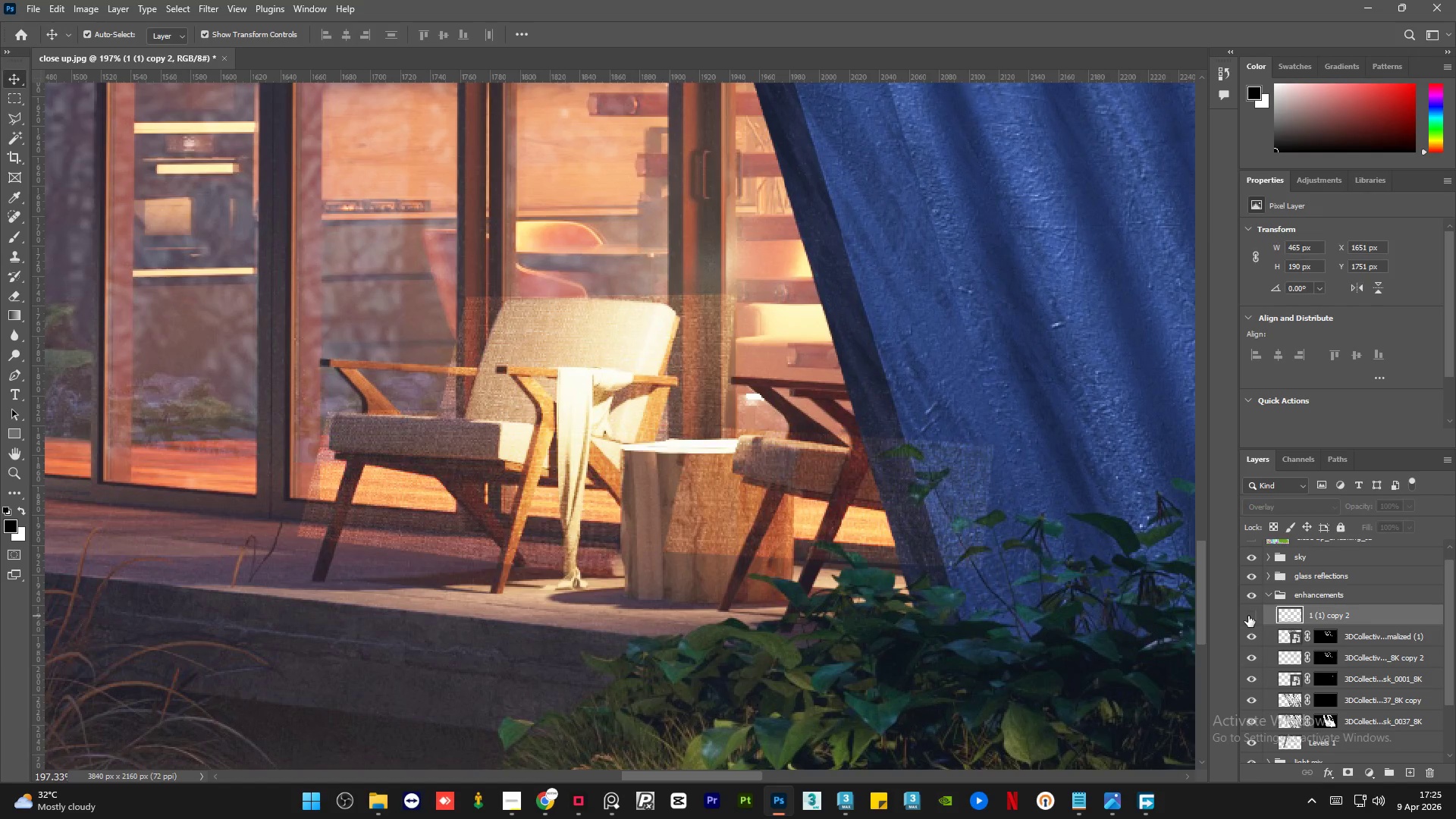 
double_click([1248, 616])
 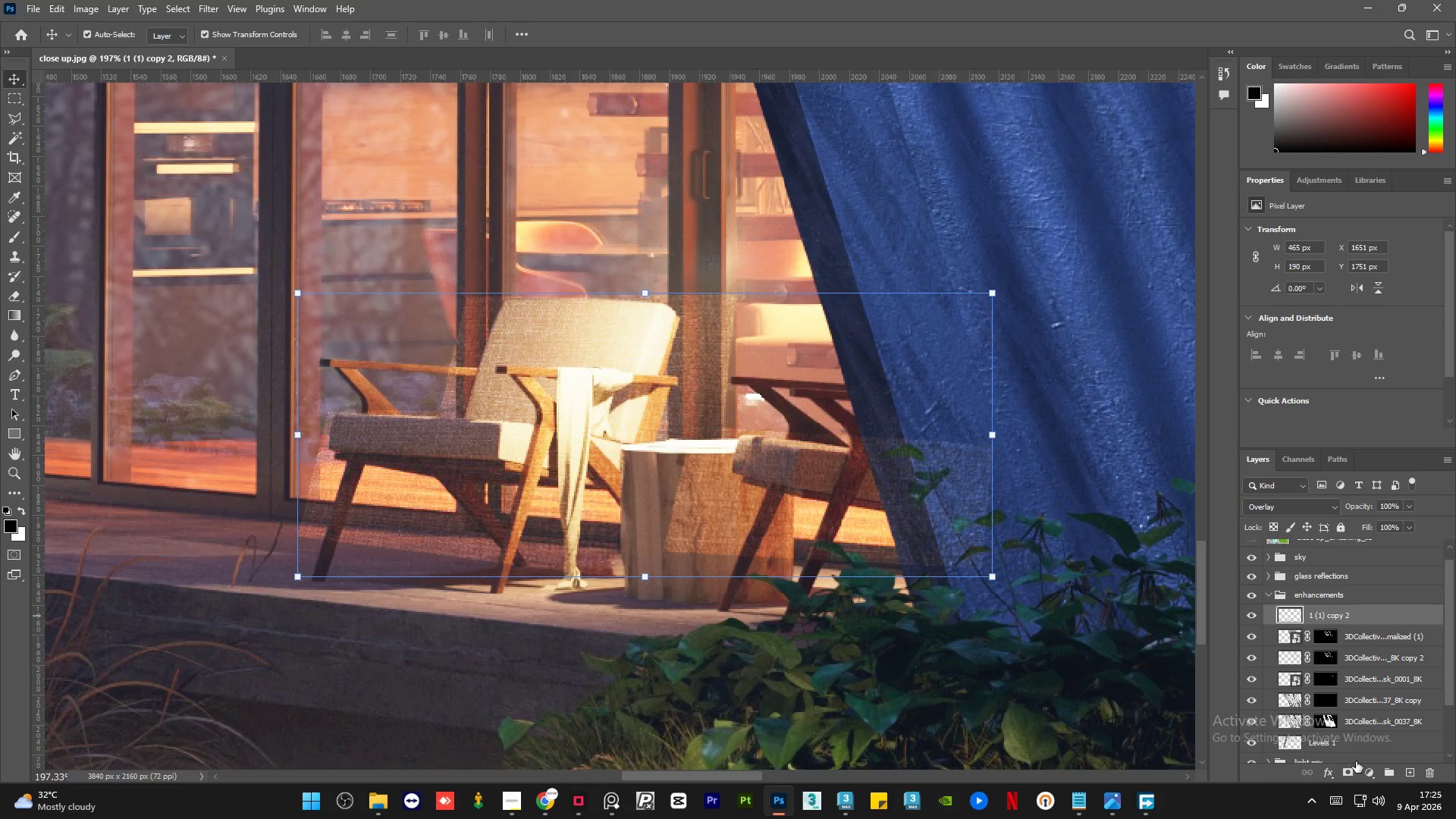 
left_click([1348, 771])
 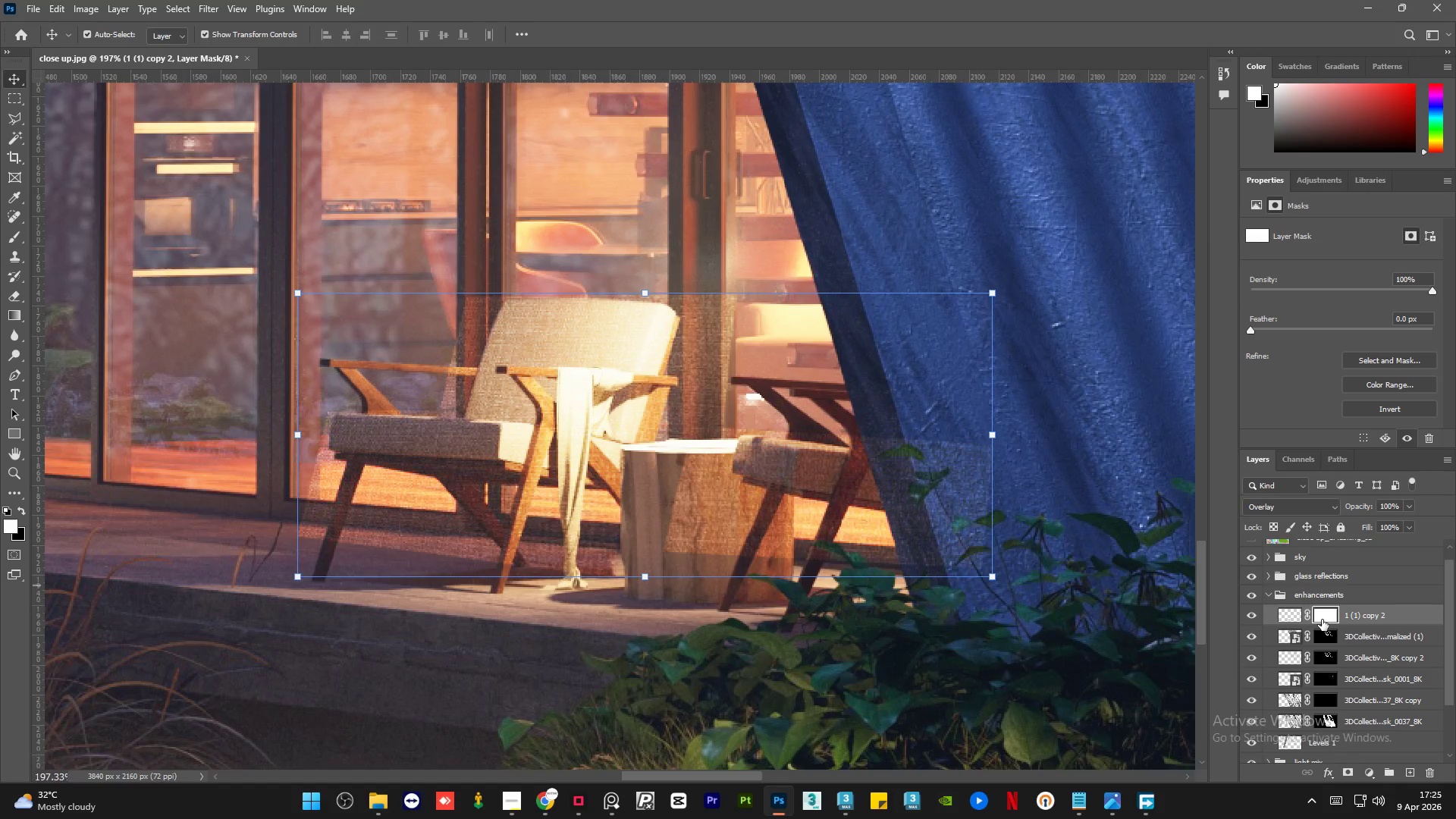 
key(Control+I)
 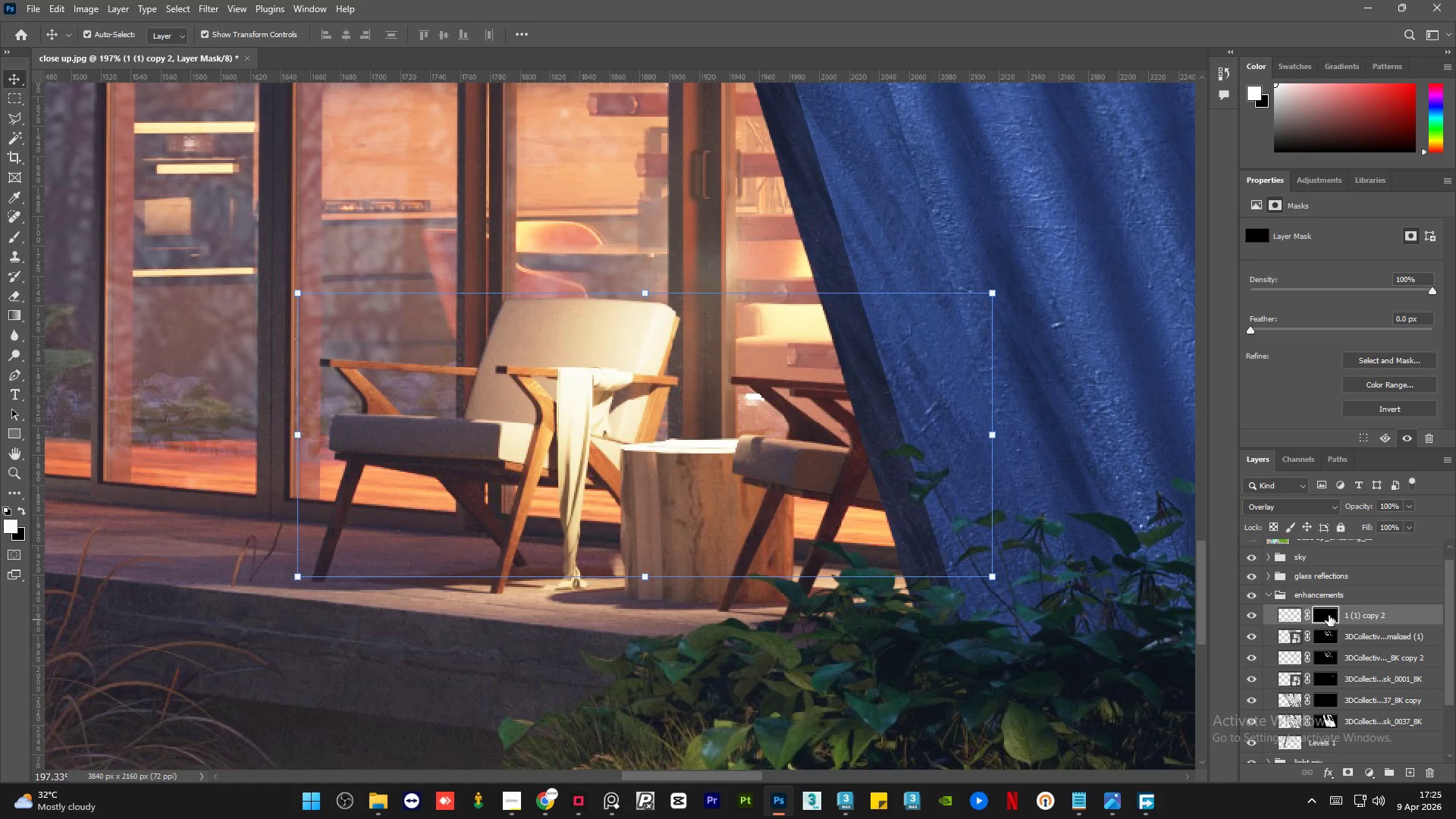 
hold_key(key=AltLeft, duration=0.48)
 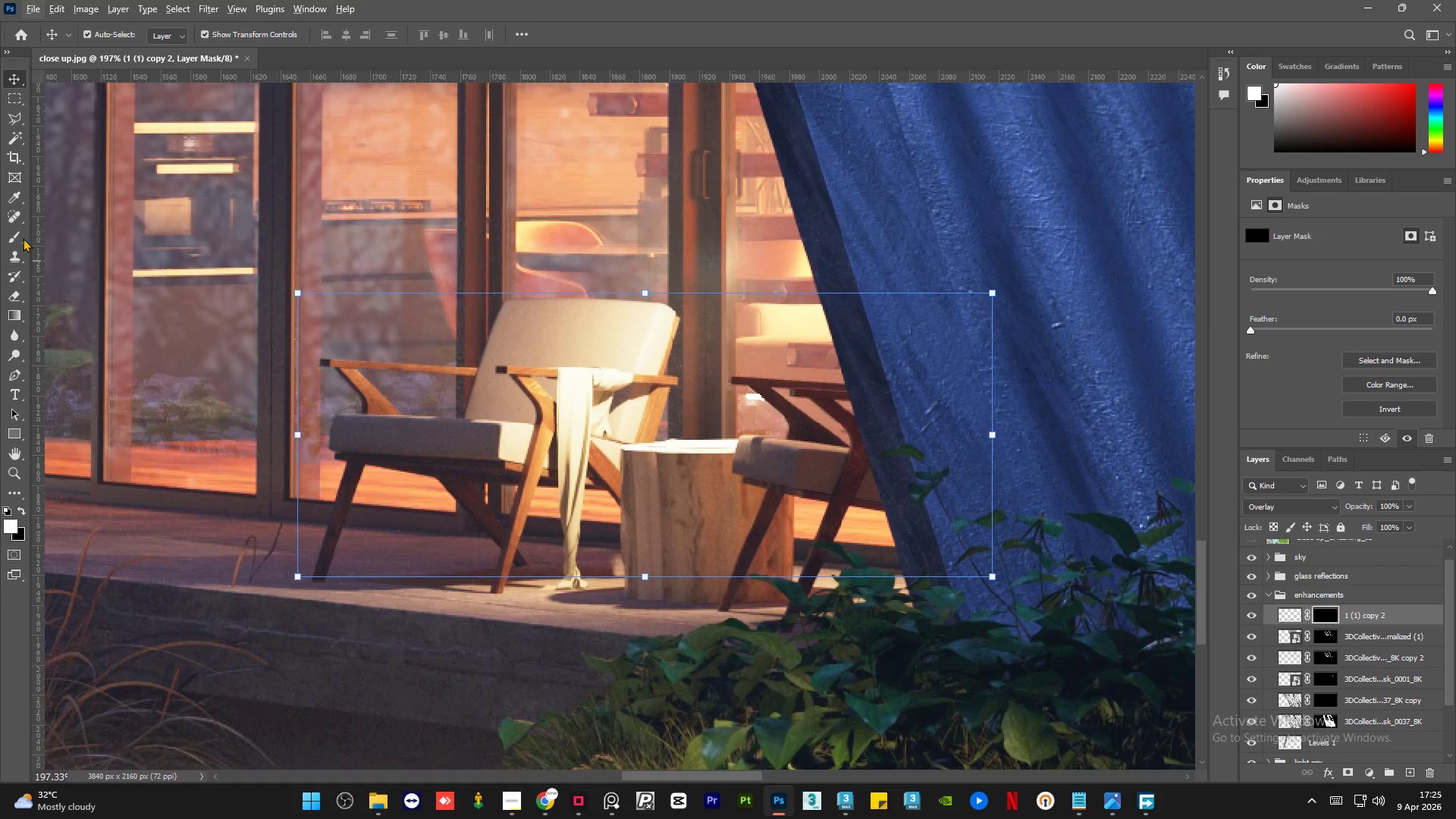 
left_click([20, 237])
 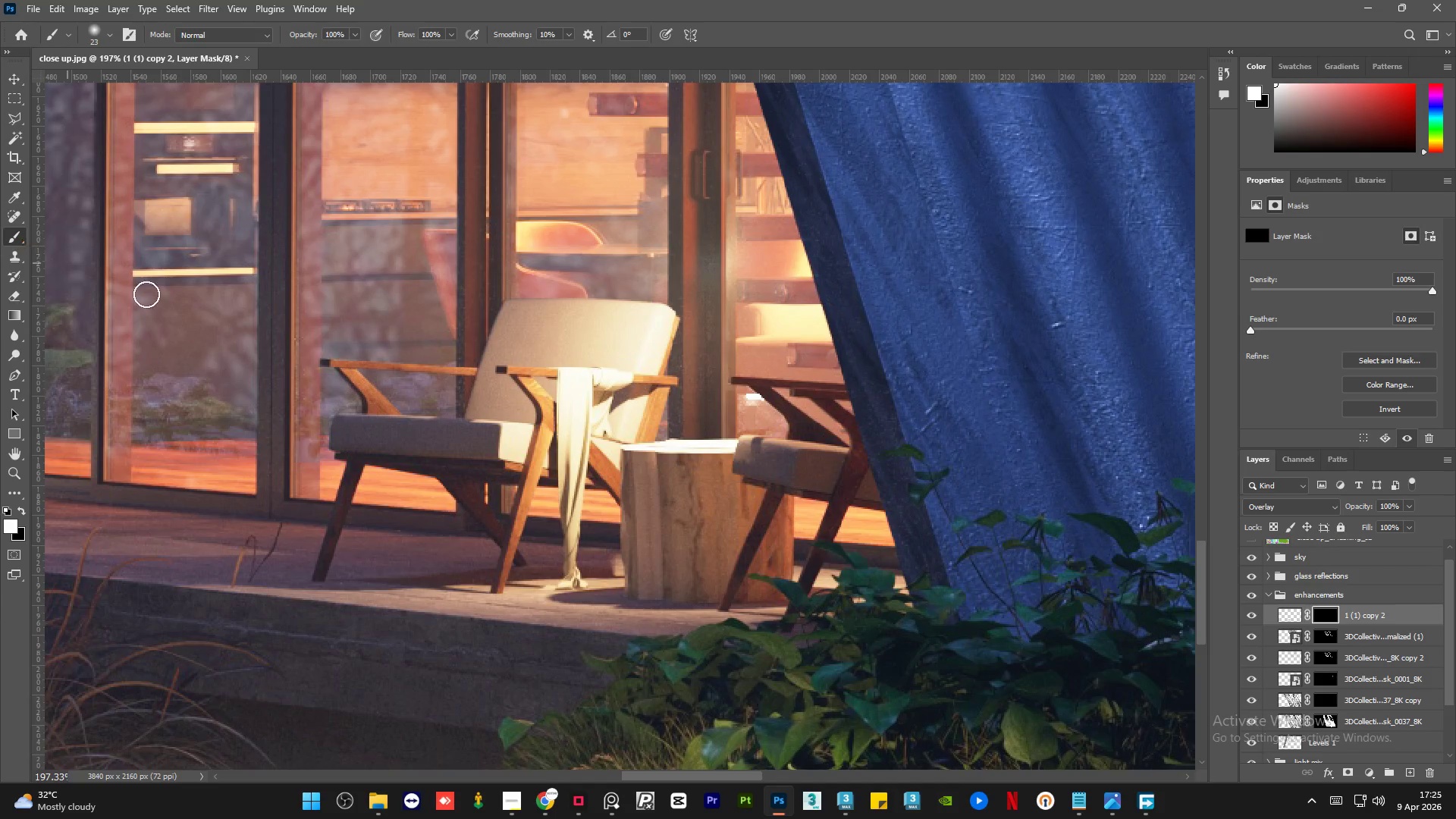 
hold_key(key=AltLeft, duration=1.03)
 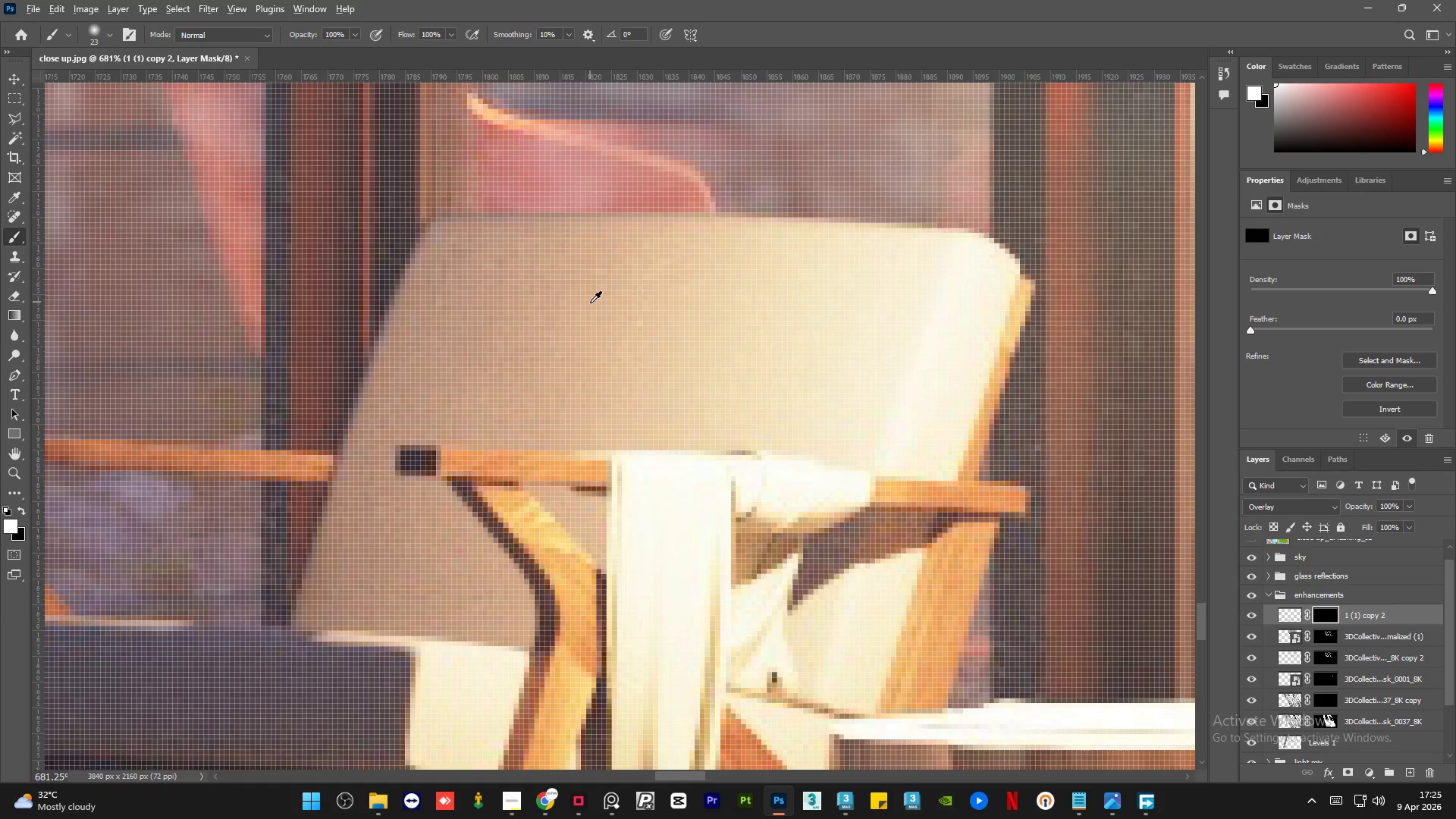 
hold_key(key=AltLeft, duration=0.94)
 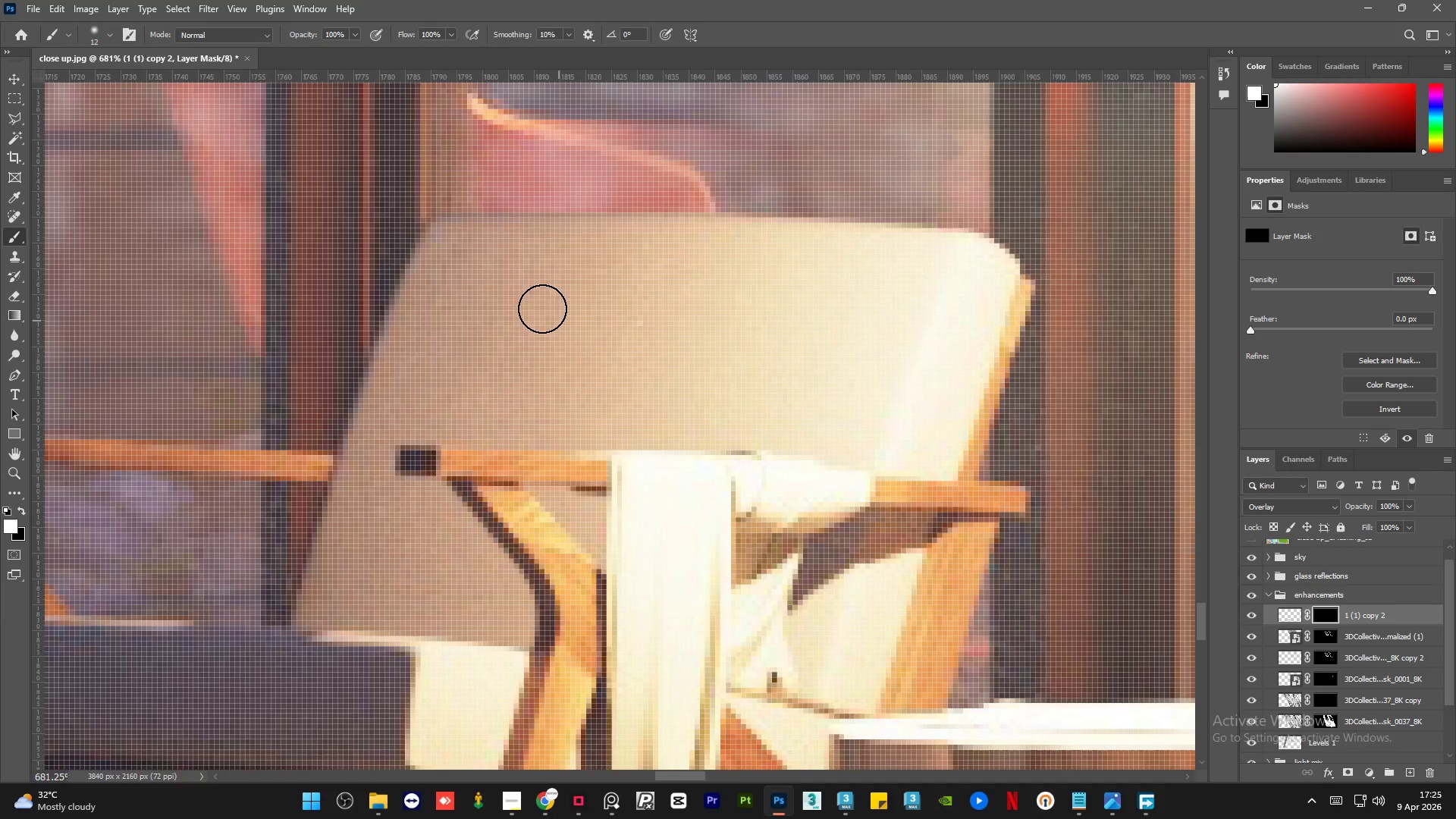 
scroll: coordinate [679, 293], scroll_direction: up, amount: 13.0
 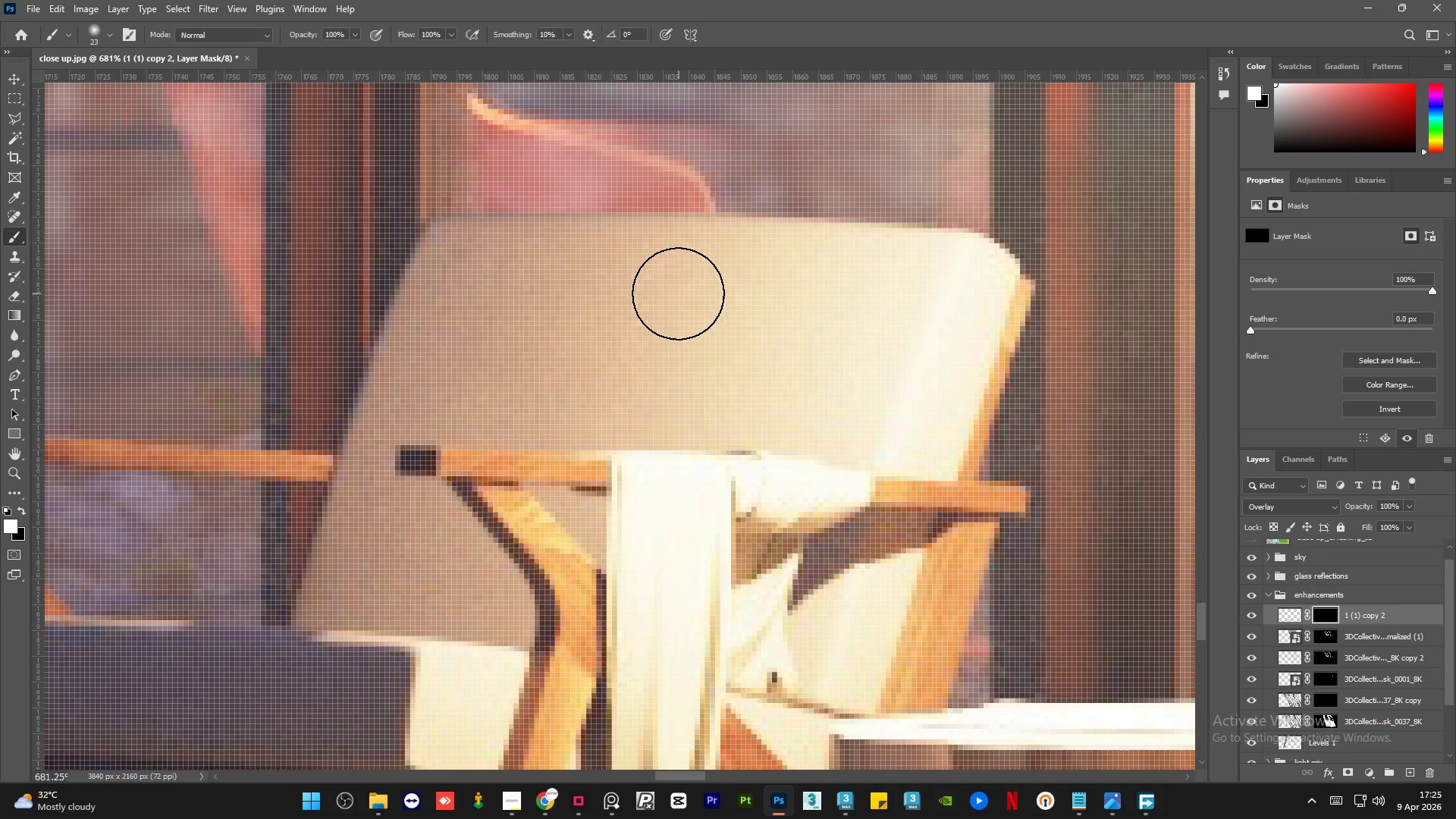 
left_click_drag(start_coordinate=[526, 306], to_coordinate=[468, 326])
 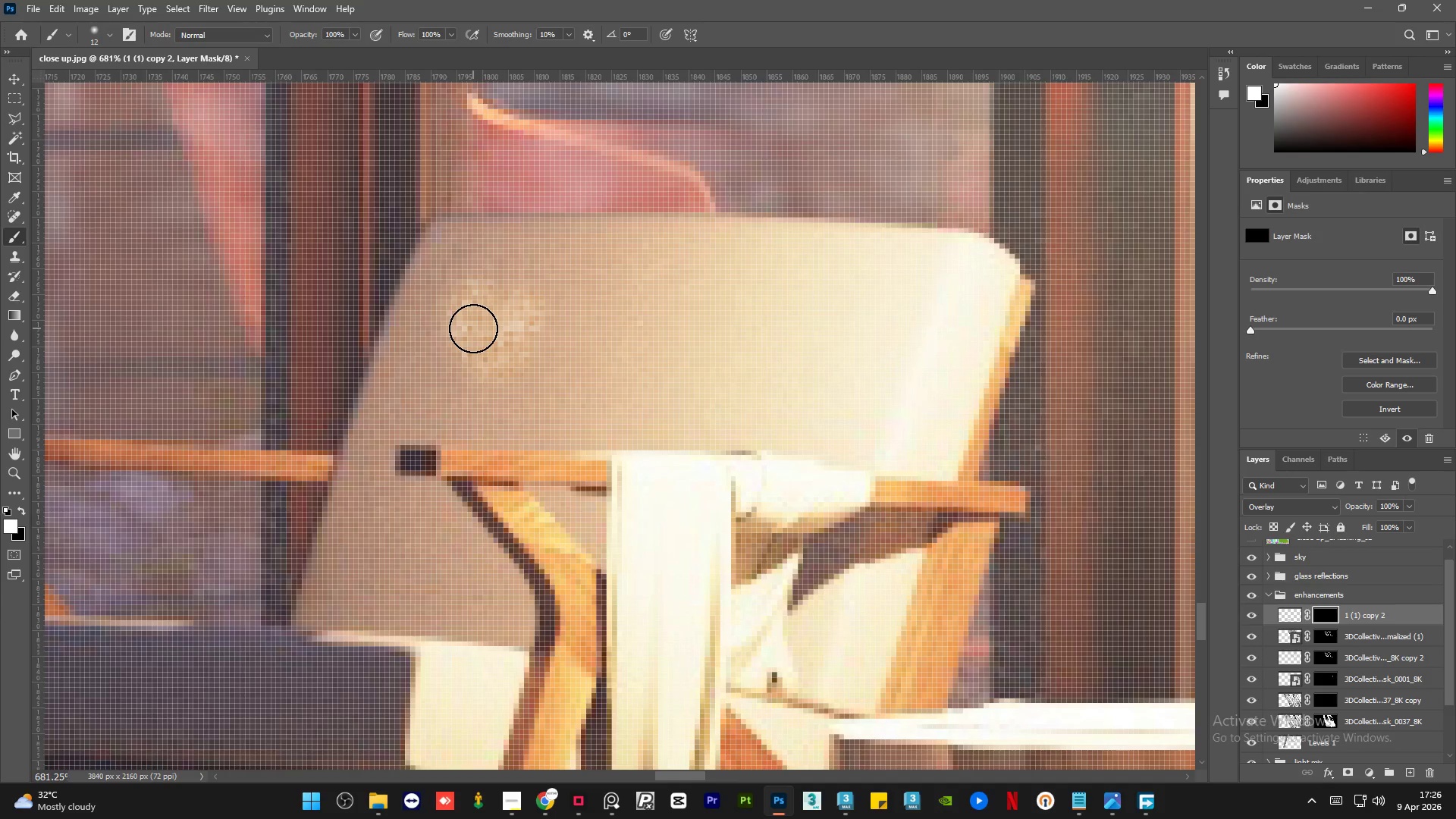 
hold_key(key=AltLeft, duration=0.55)
 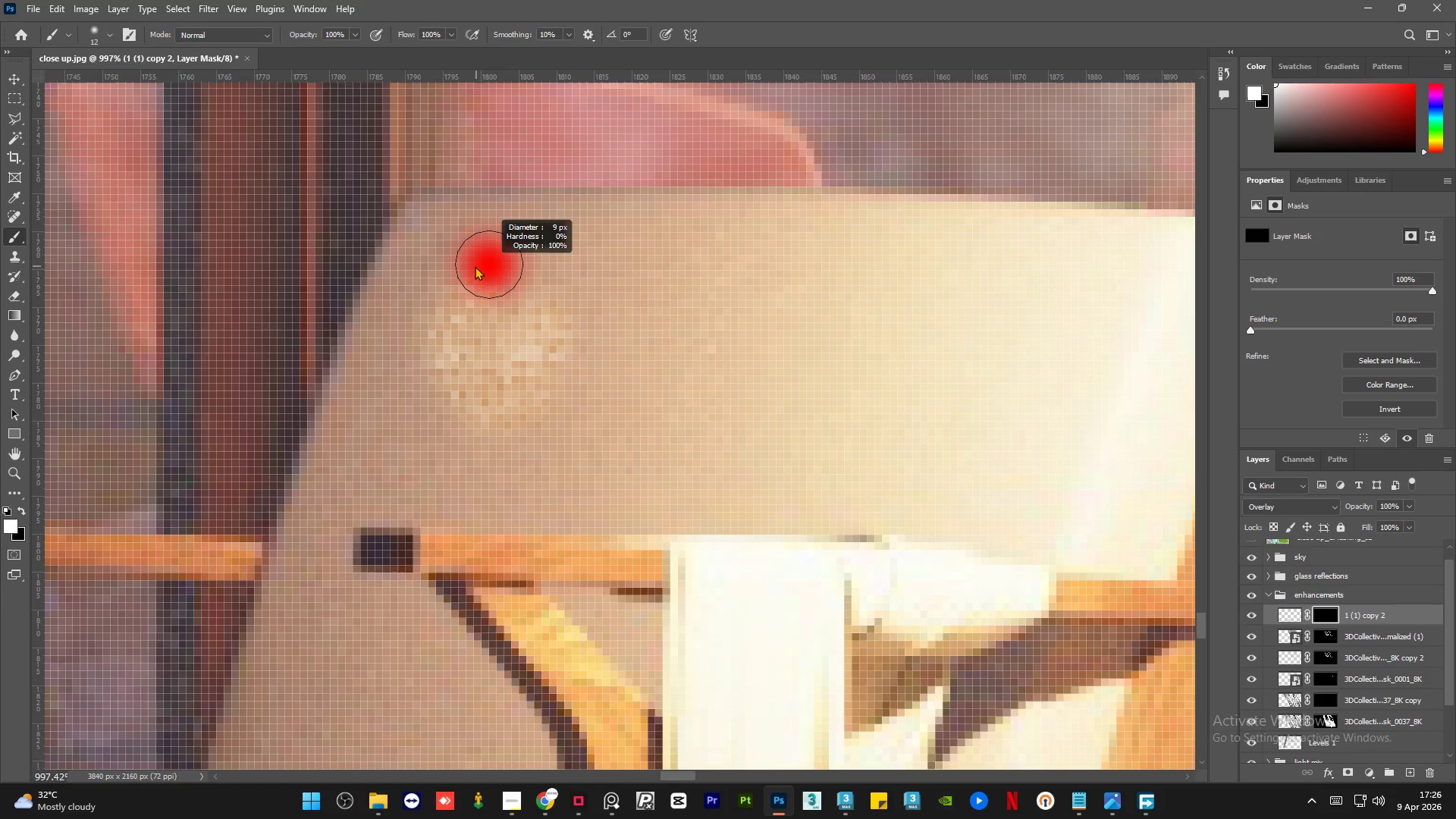 
hold_key(key=AltLeft, duration=0.66)
 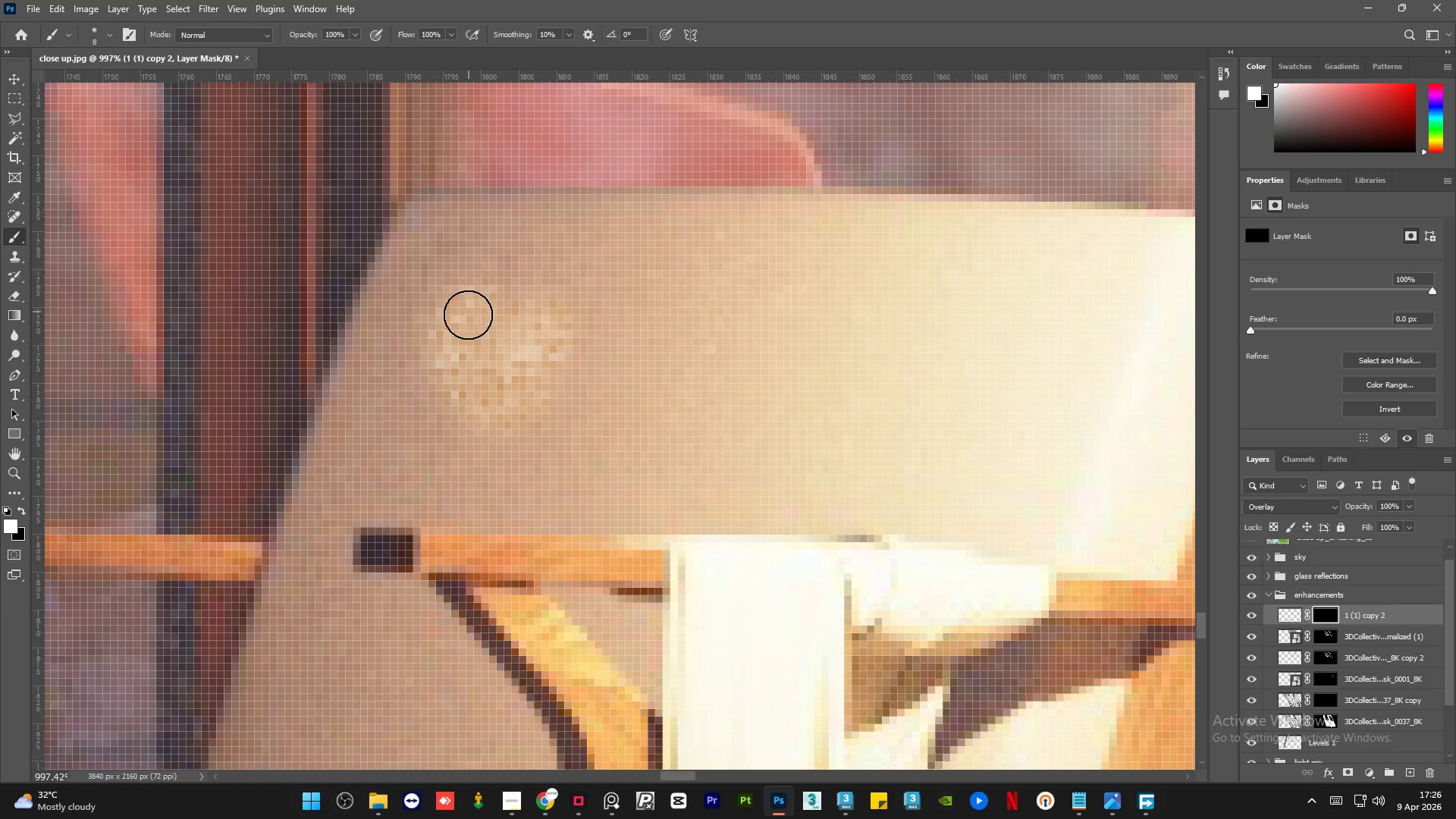 
scroll: coordinate [486, 266], scroll_direction: up, amount: 4.0
 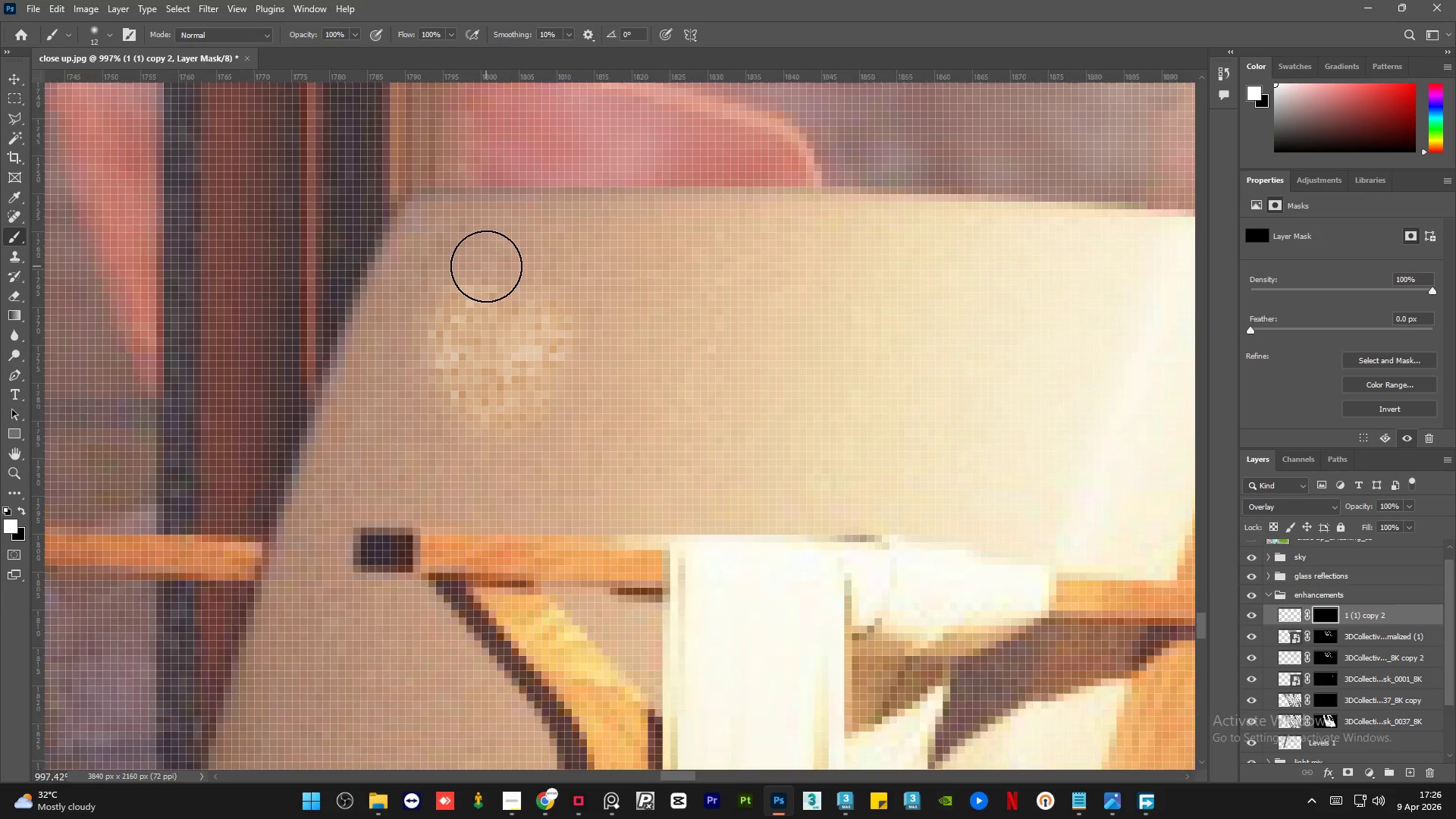 
left_click_drag(start_coordinate=[425, 310], to_coordinate=[352, 394])
 